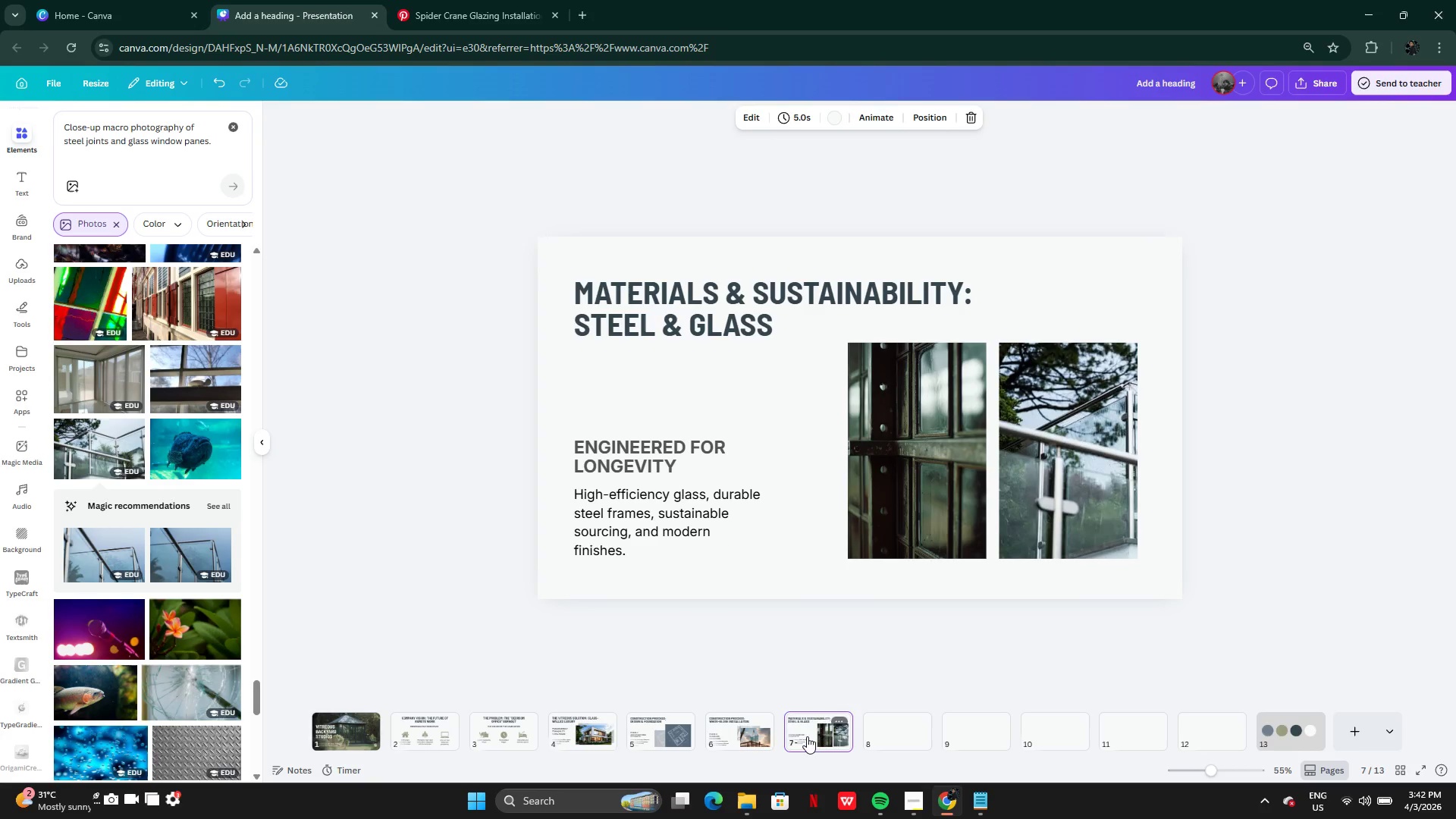 
left_click([756, 731])
 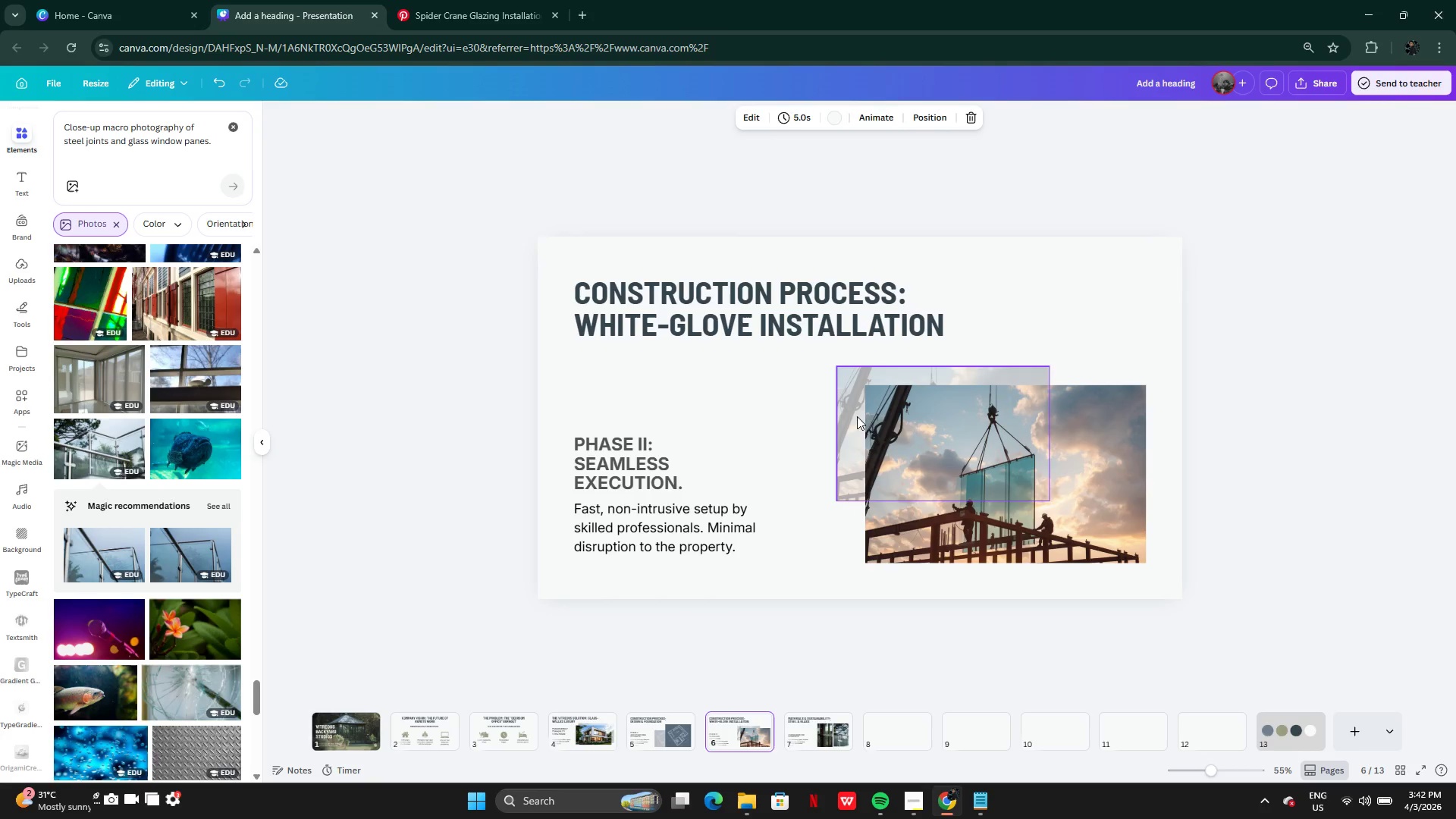 
left_click([852, 427])
 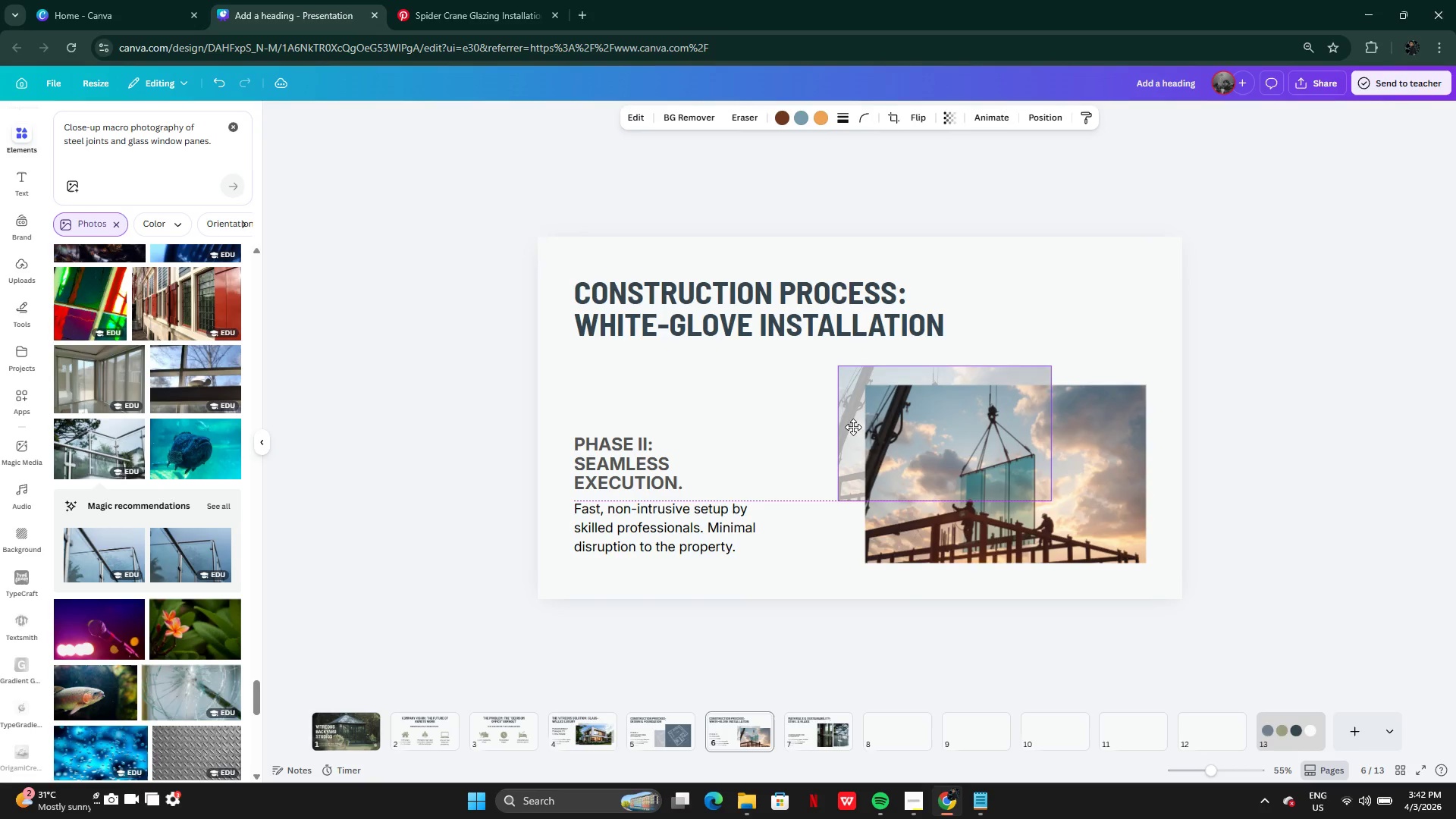 
left_click([1217, 422])
 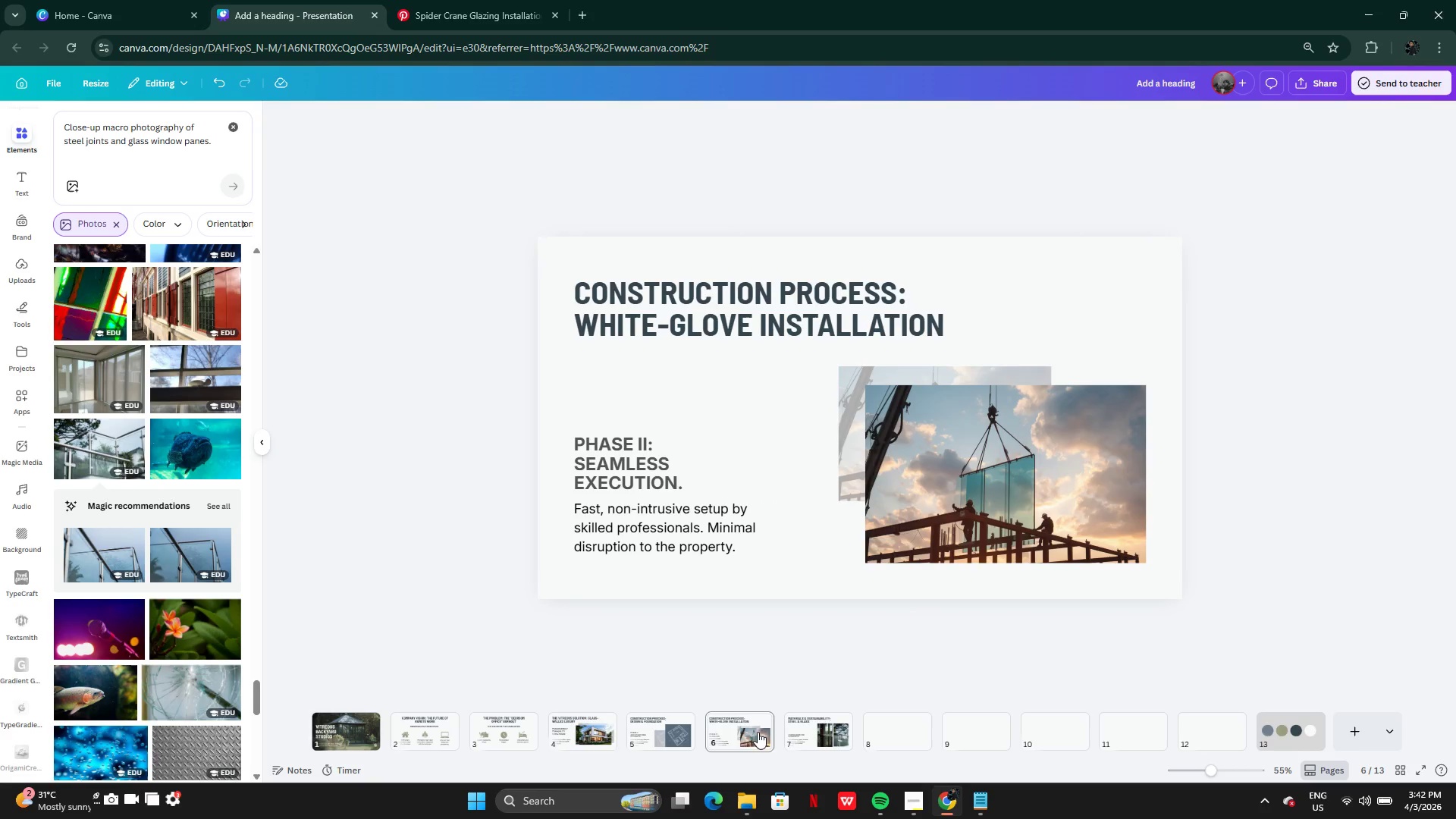 
left_click([661, 736])
 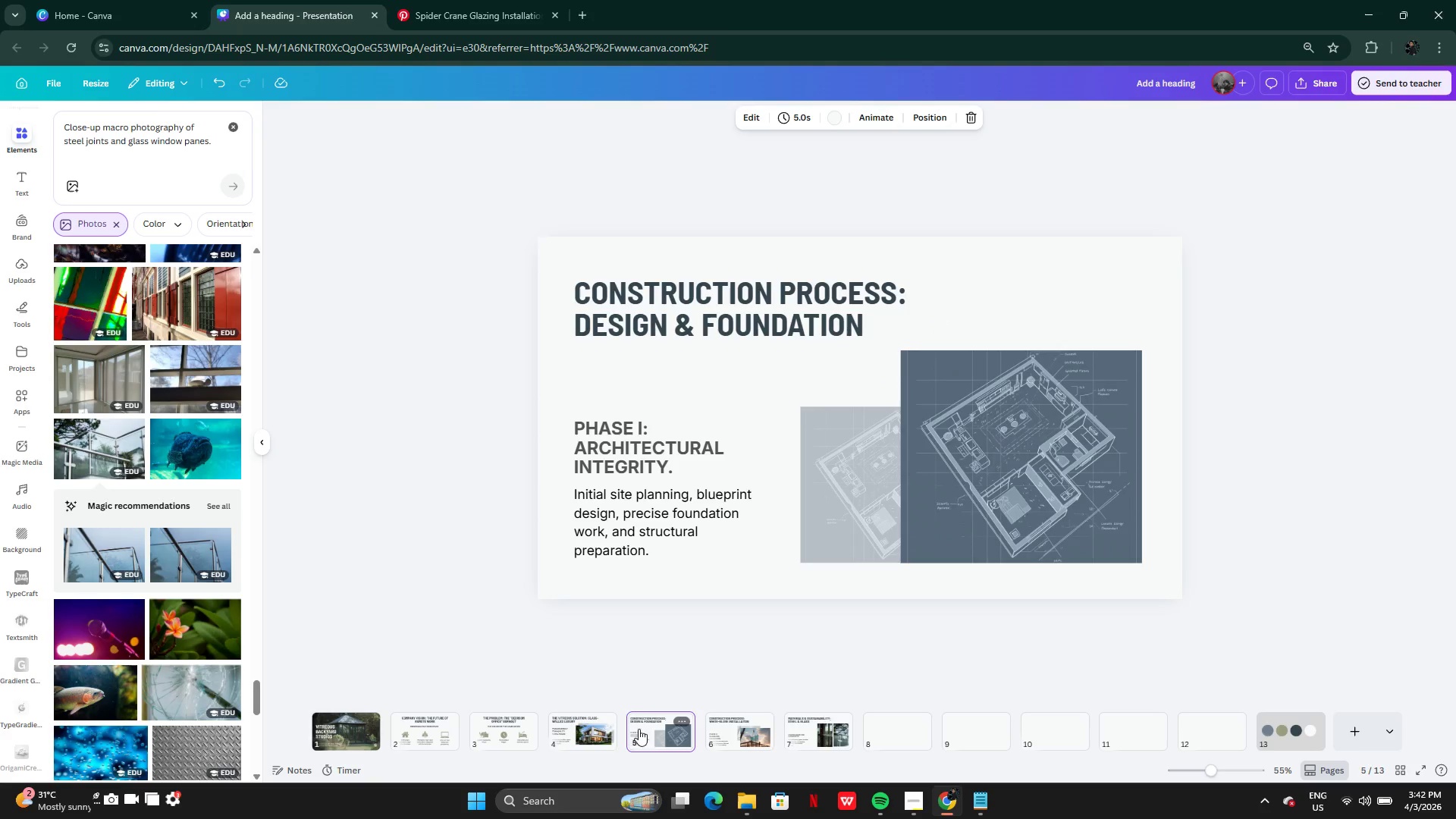 
left_click([581, 729])
 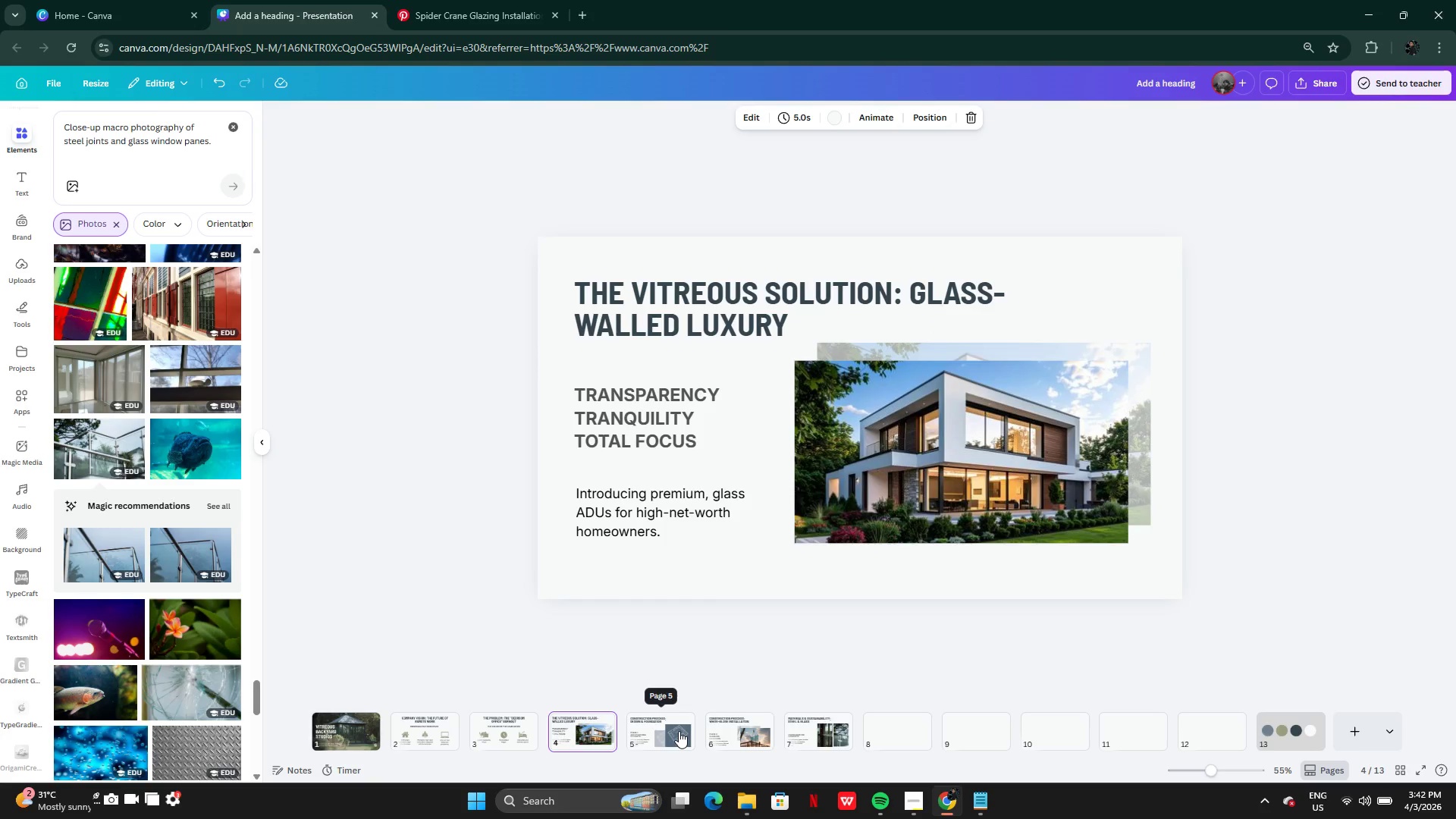 
left_click([679, 731])
 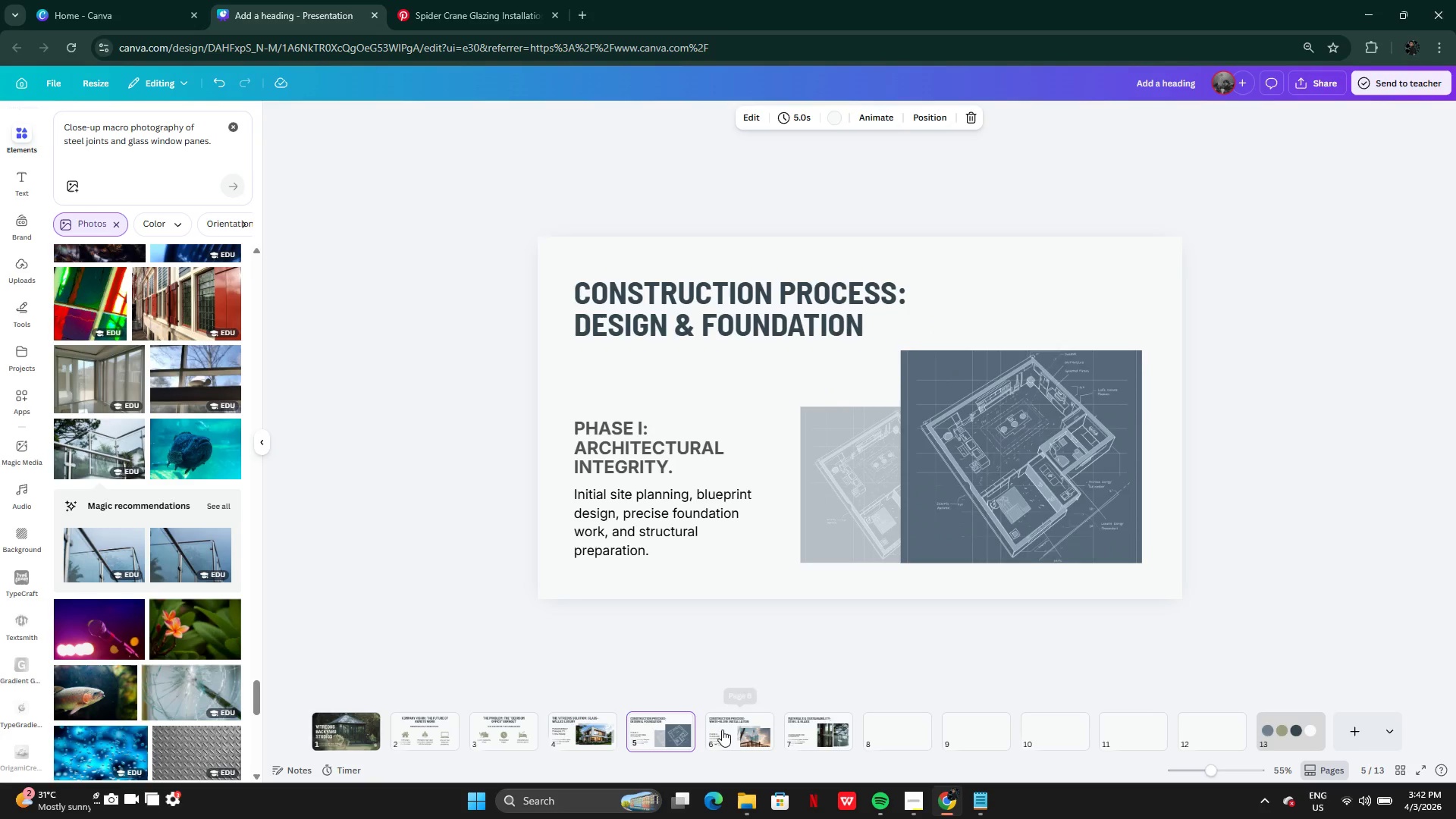 
left_click([723, 730])
 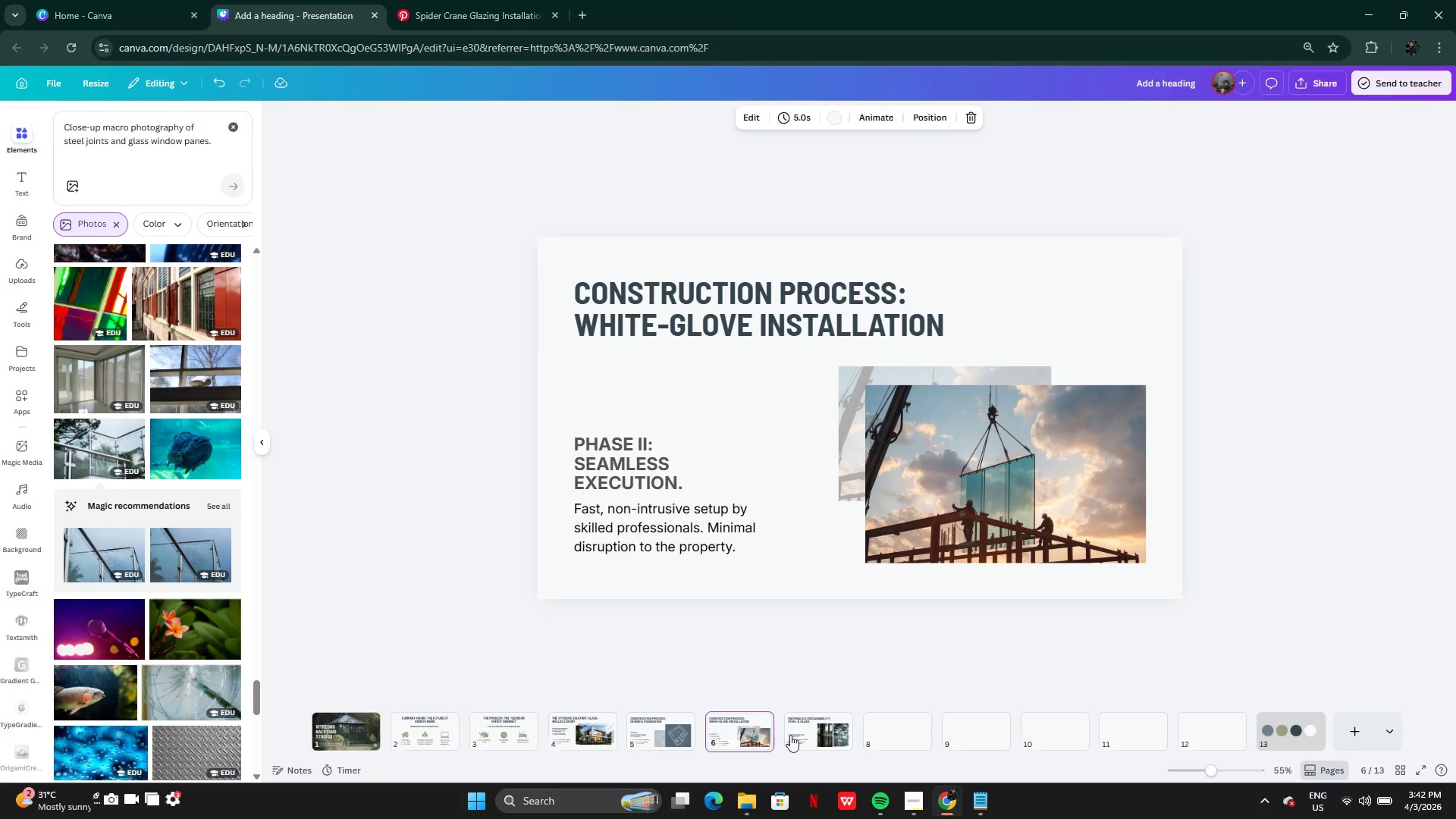 
left_click([803, 737])
 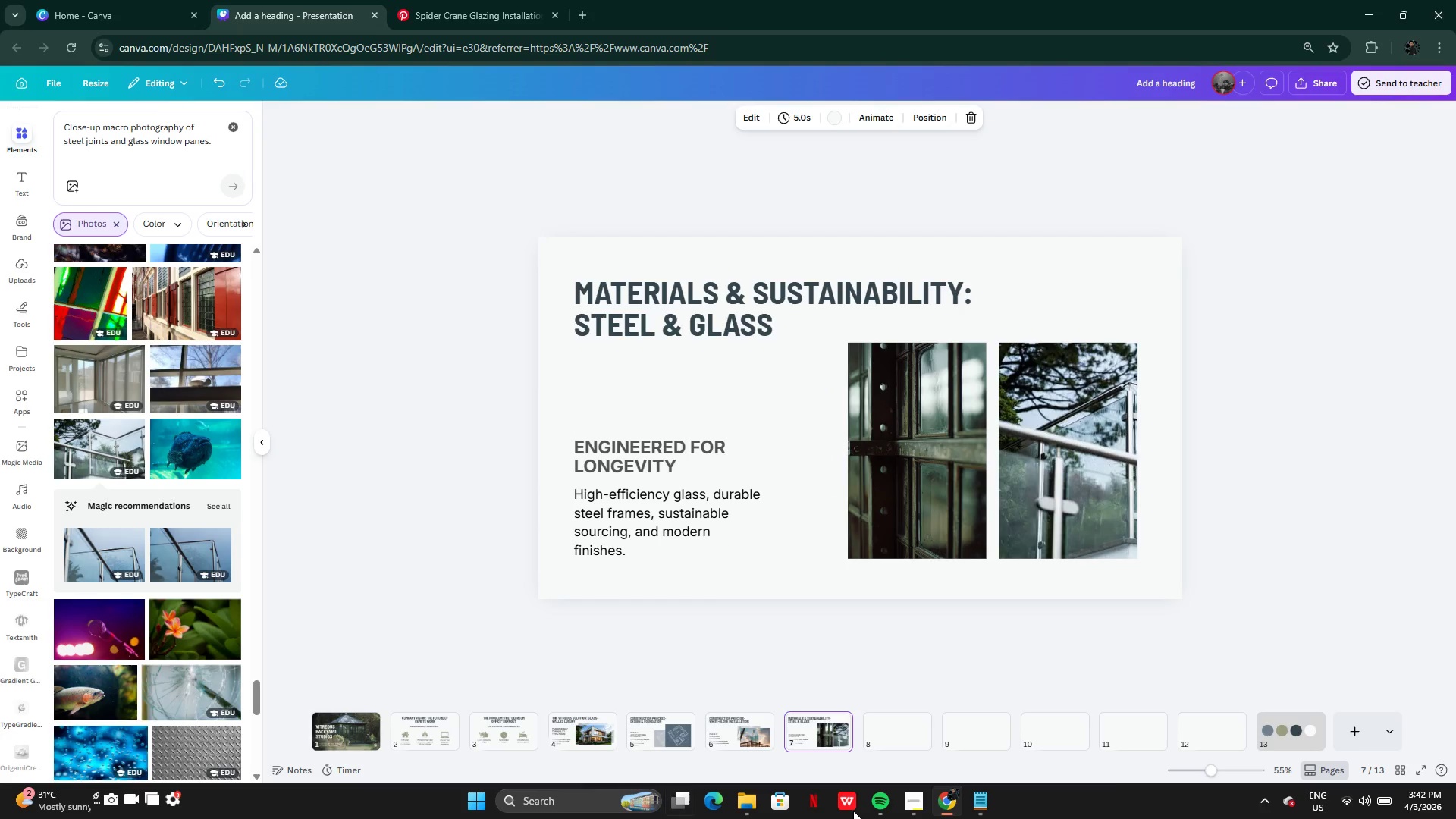 
wait(6.25)
 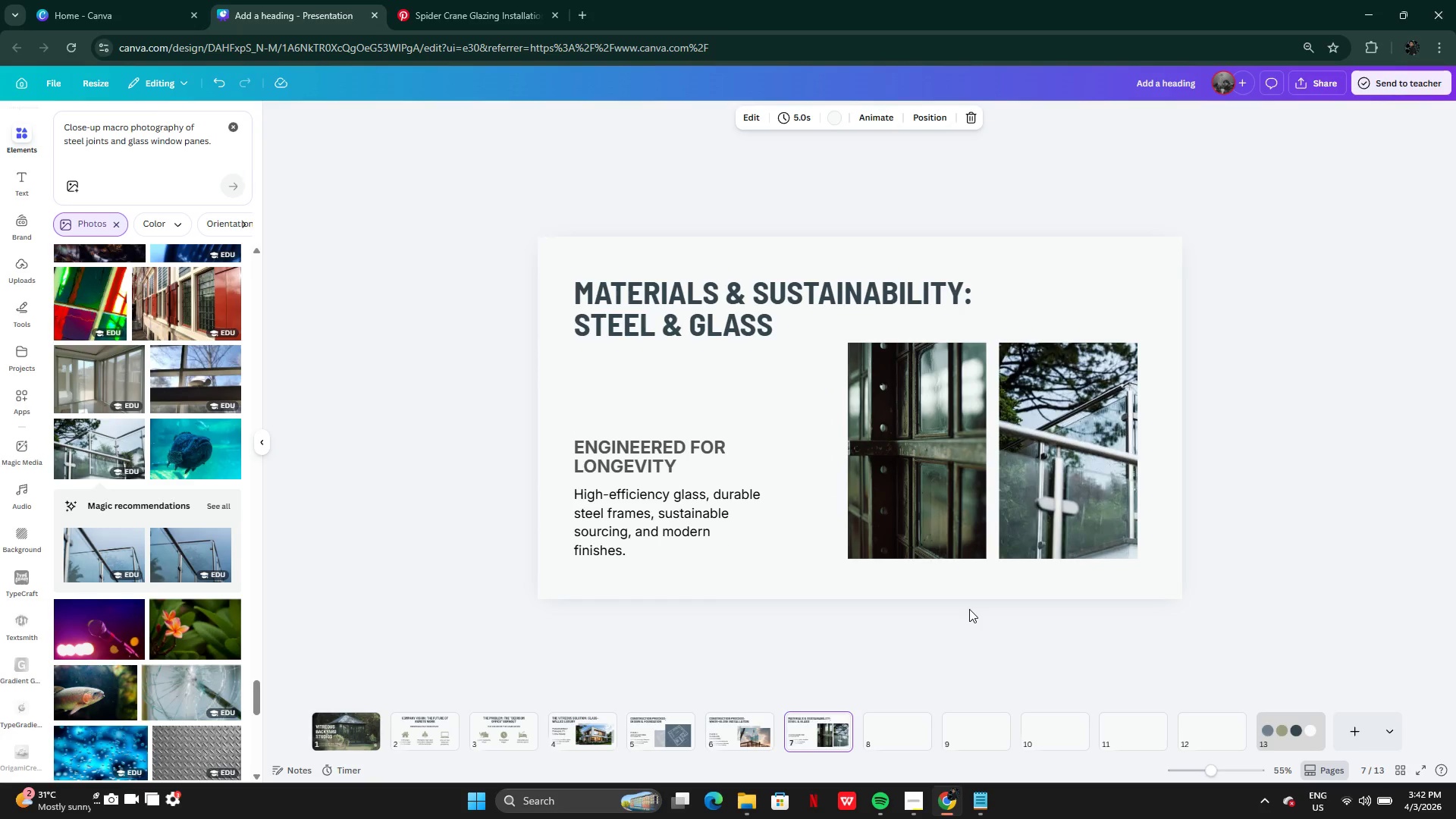 
left_click_drag(start_coordinate=[372, 633], to_coordinate=[366, 629])
 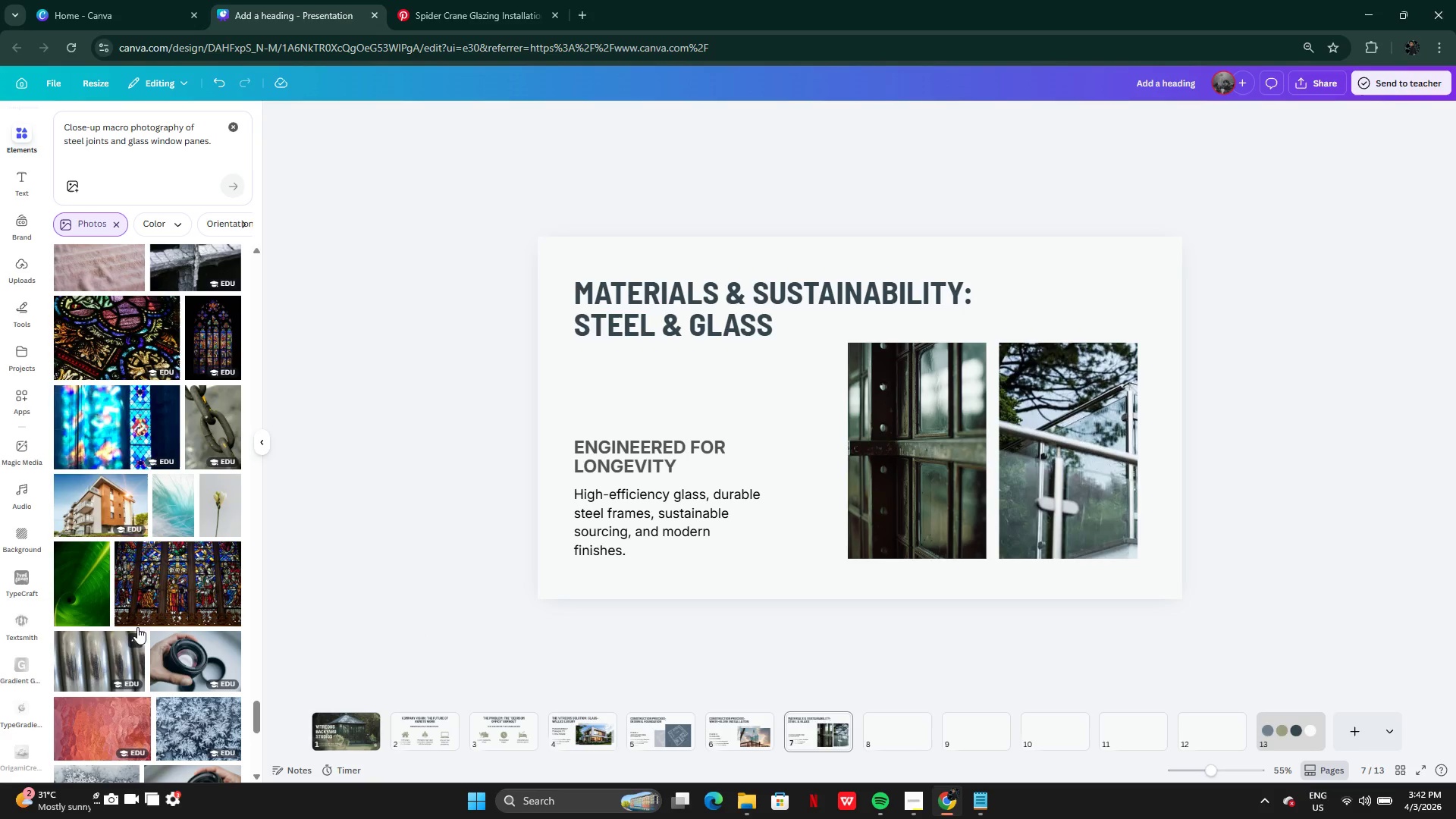 
wait(12.95)
 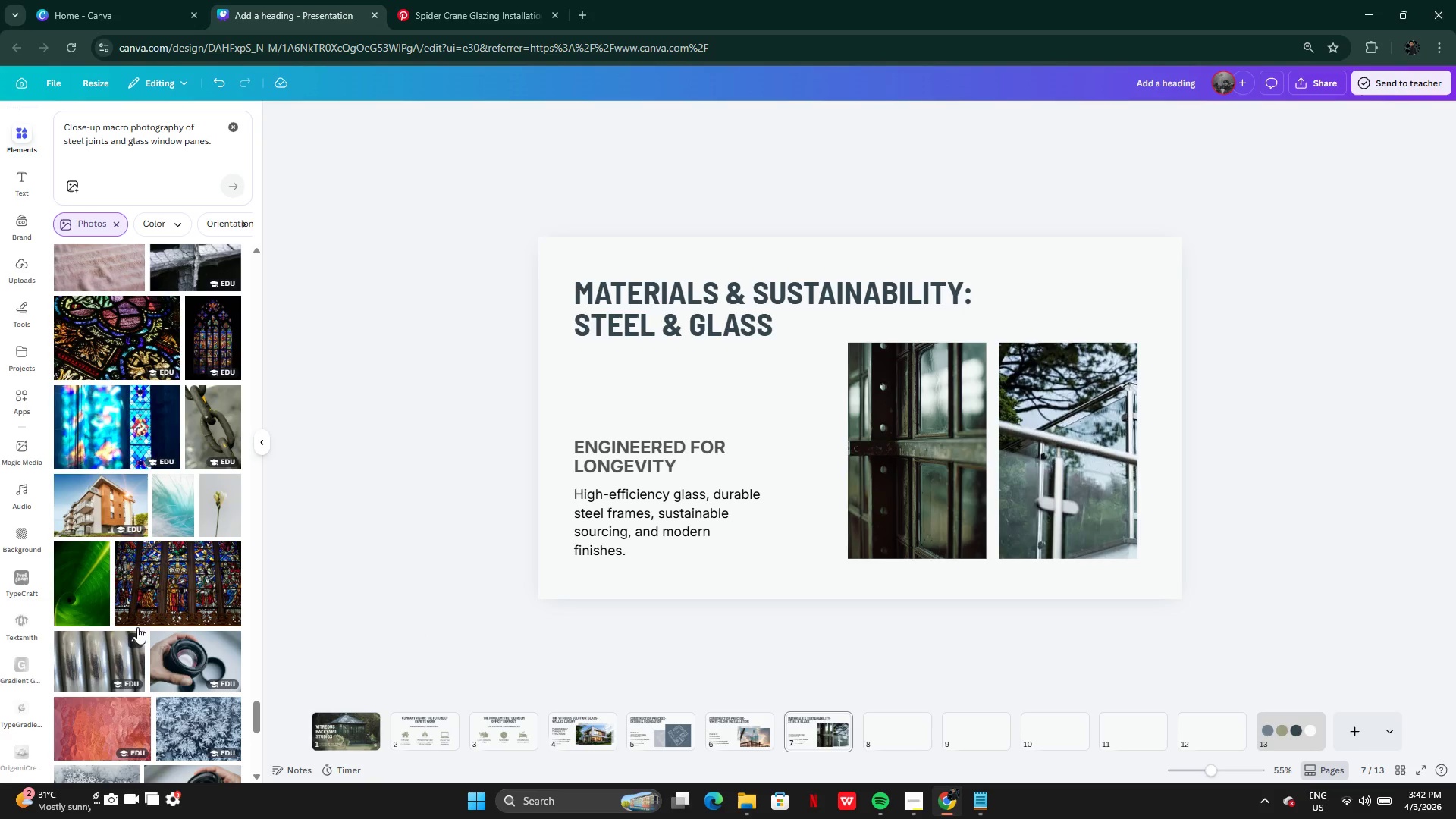 
mouse_move([693, 781])
 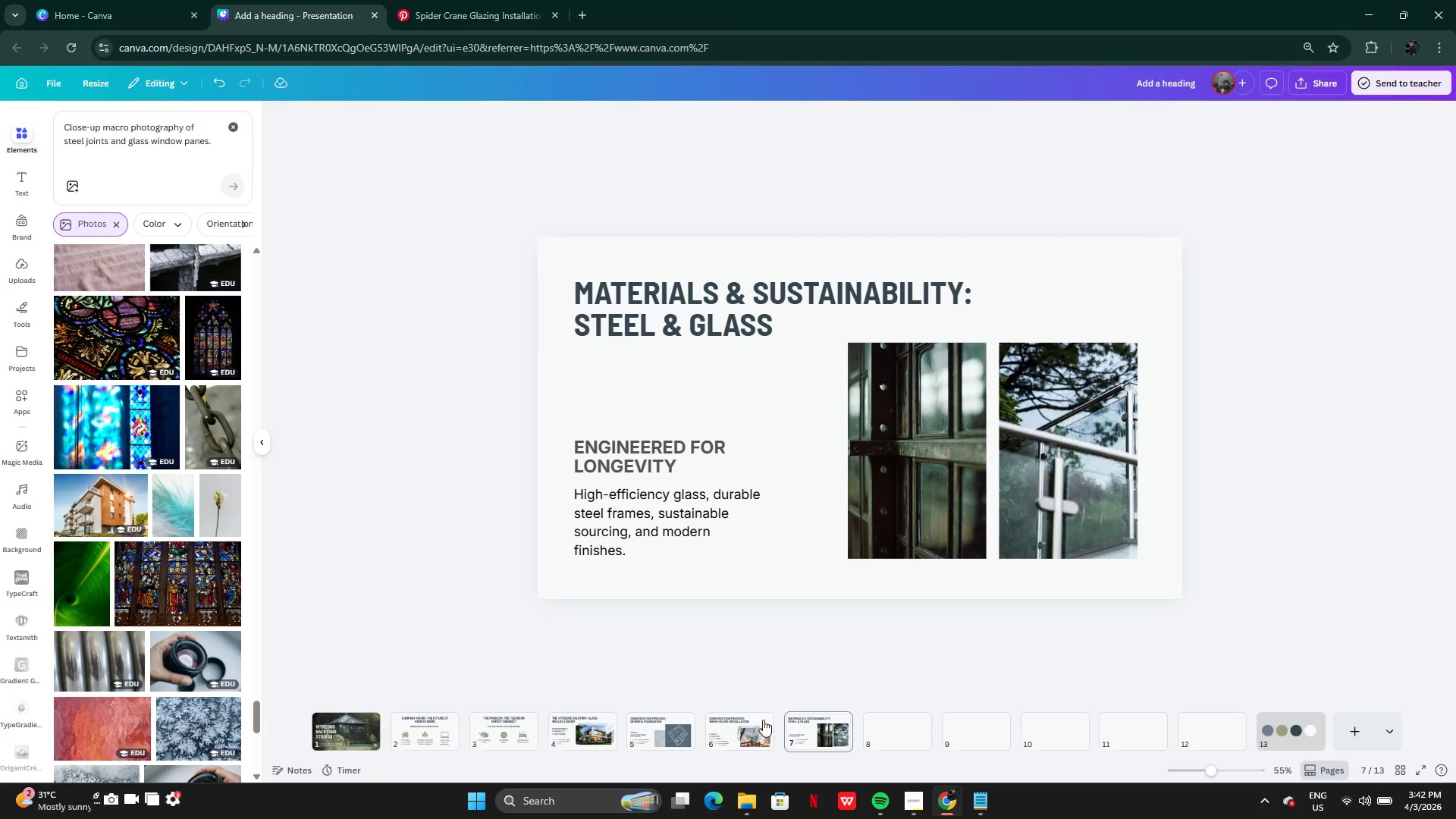 
left_click([740, 730])
 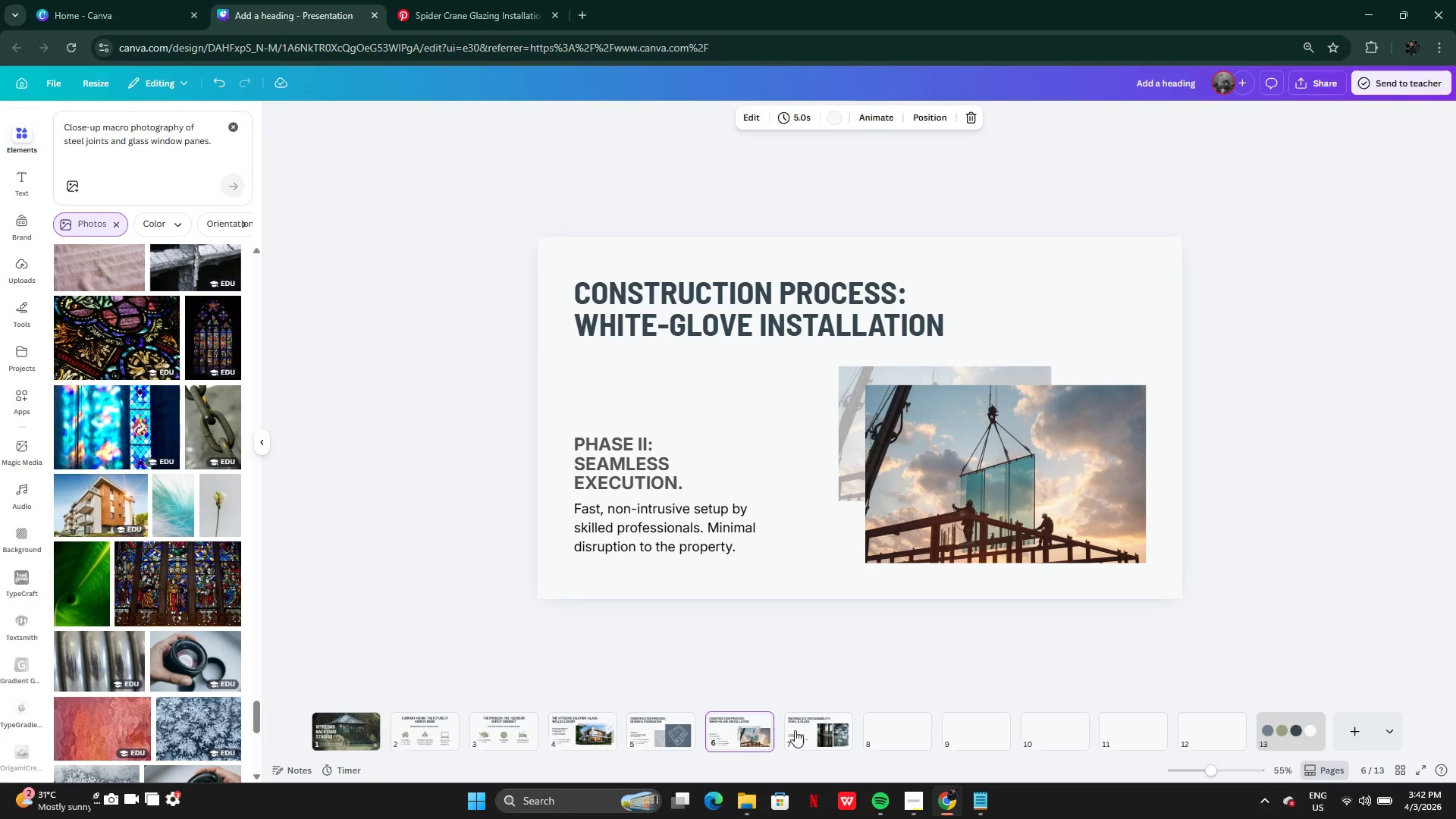 
left_click([804, 726])
 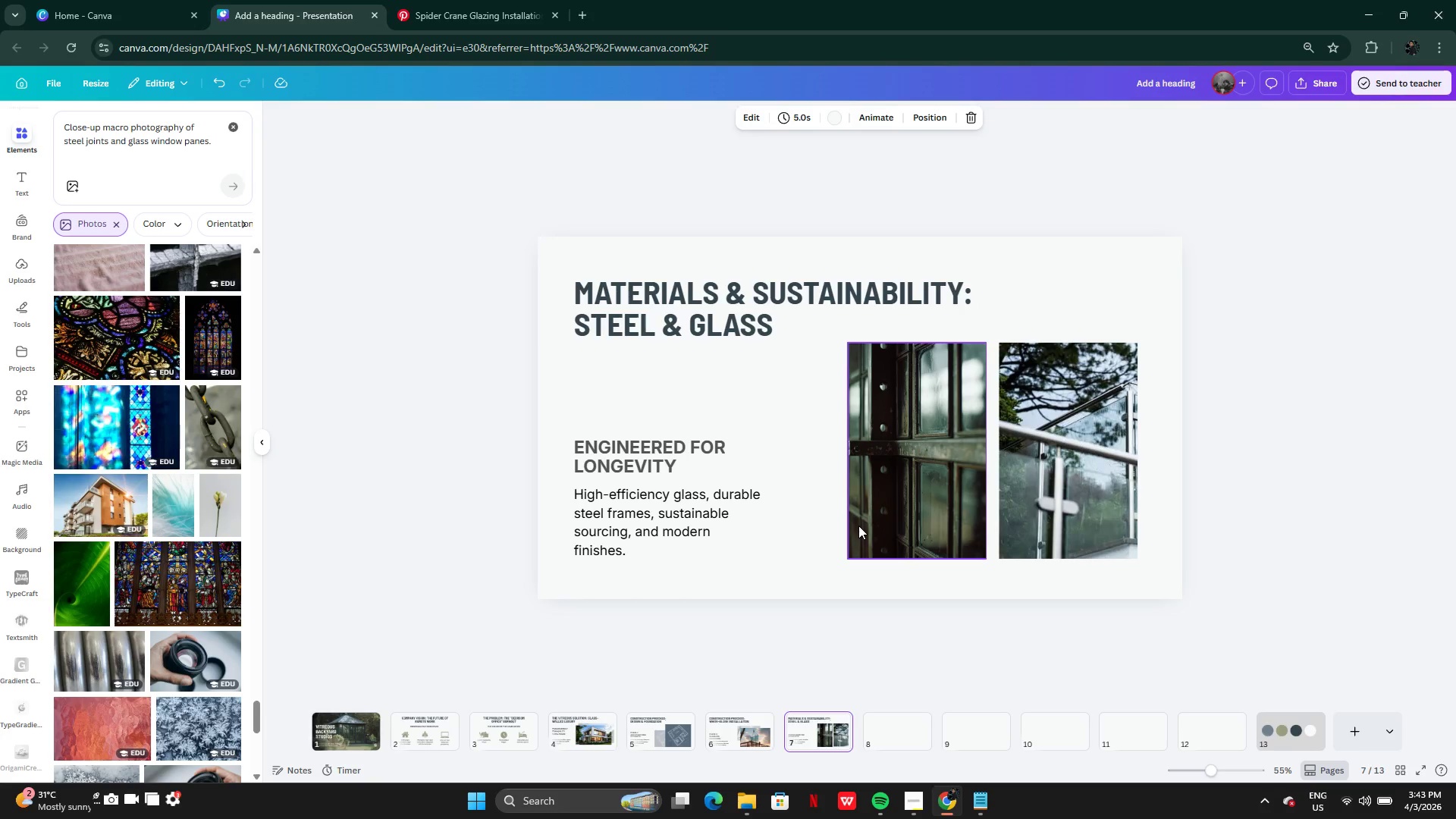 
wait(15.59)
 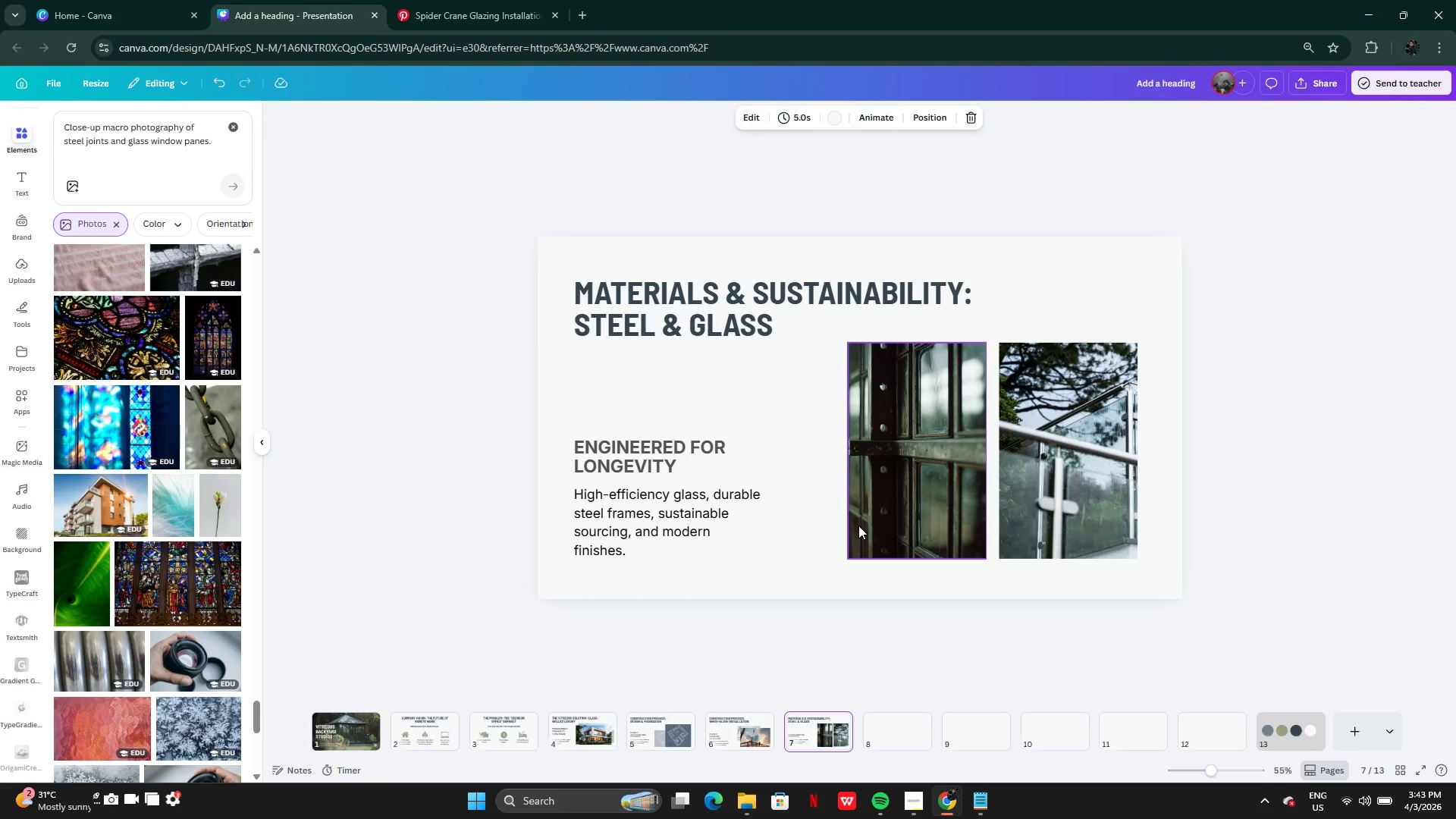 
left_click([901, 733])
 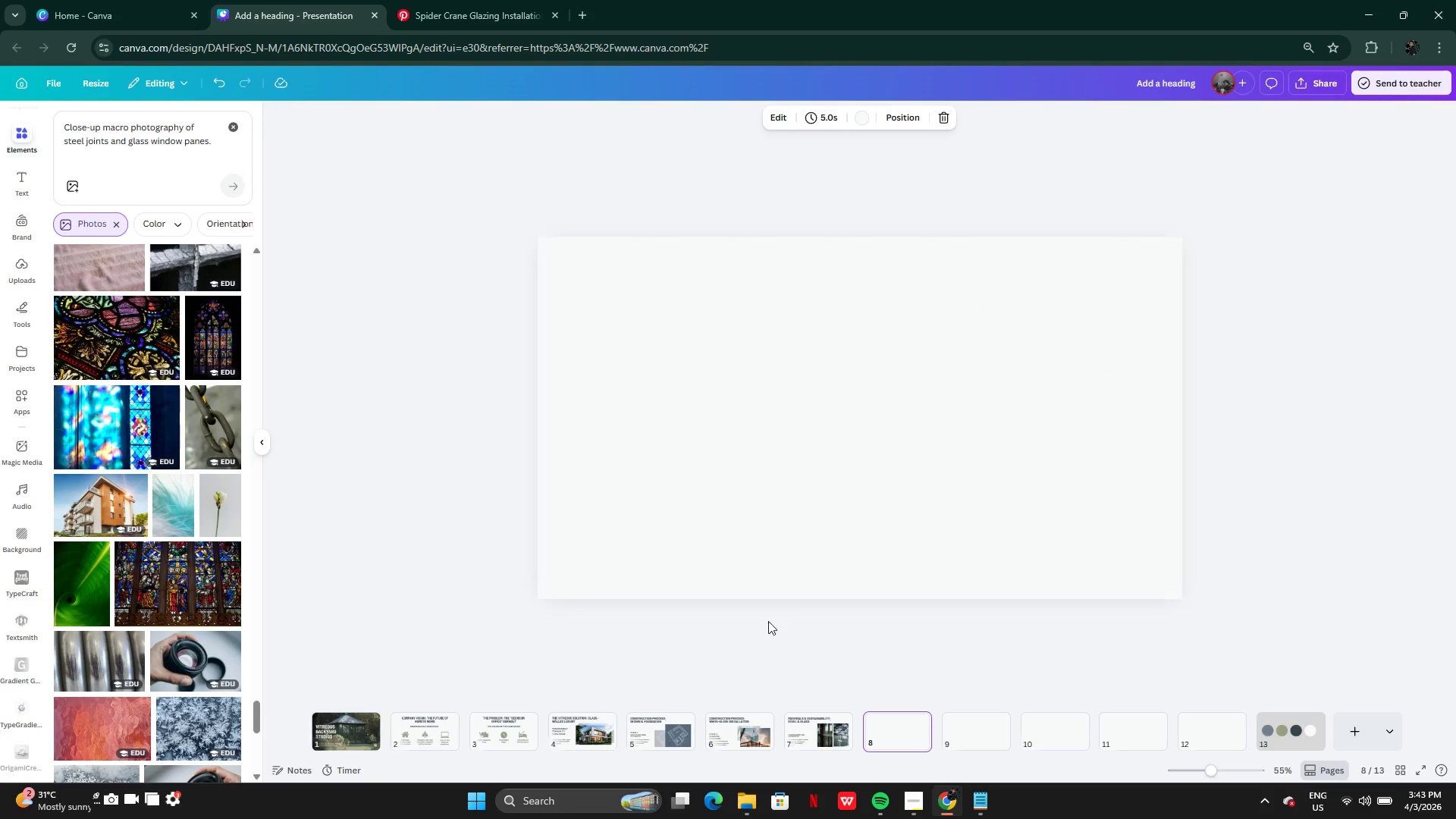 
left_click([814, 733])
 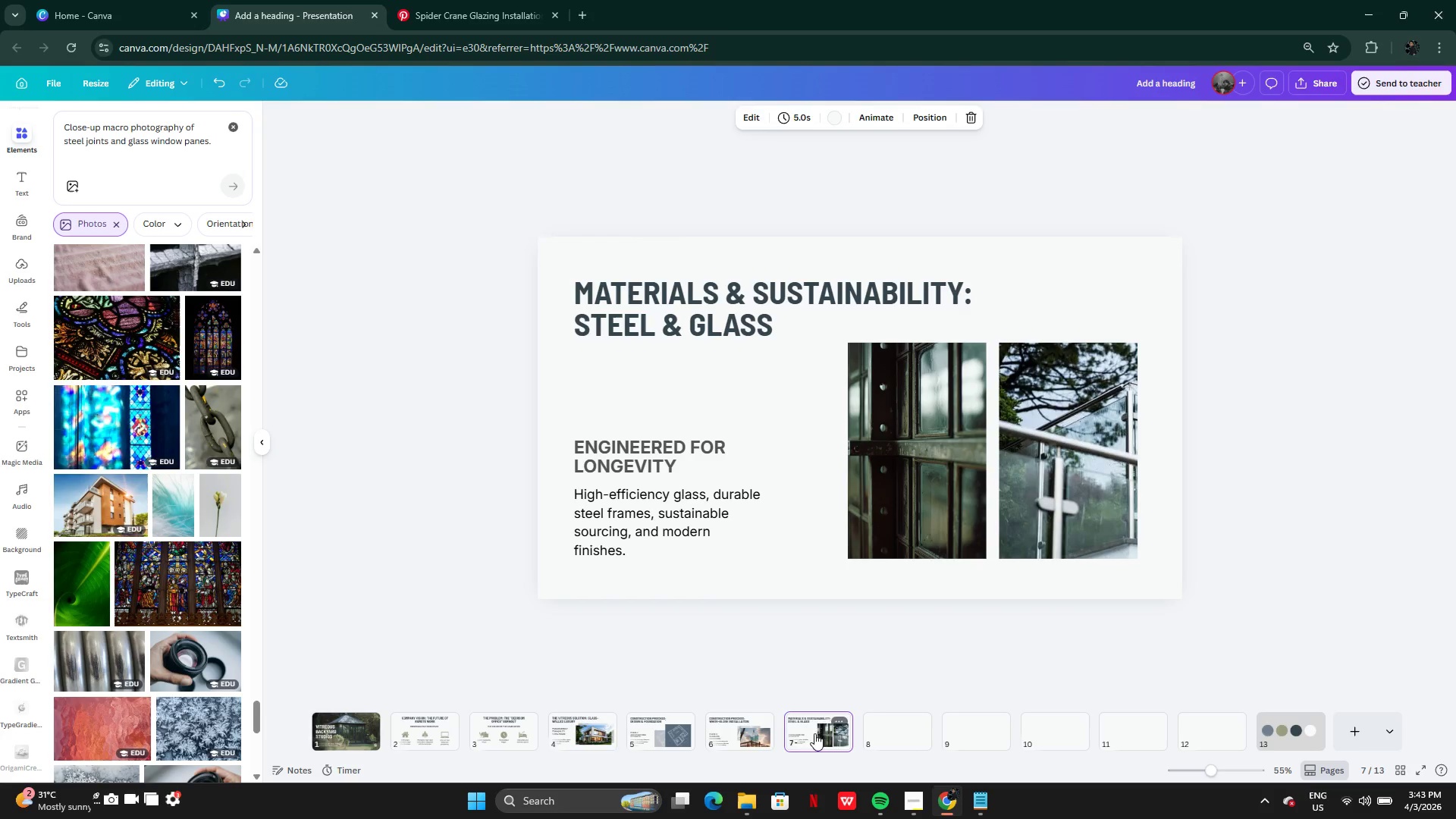 
left_click([748, 729])
 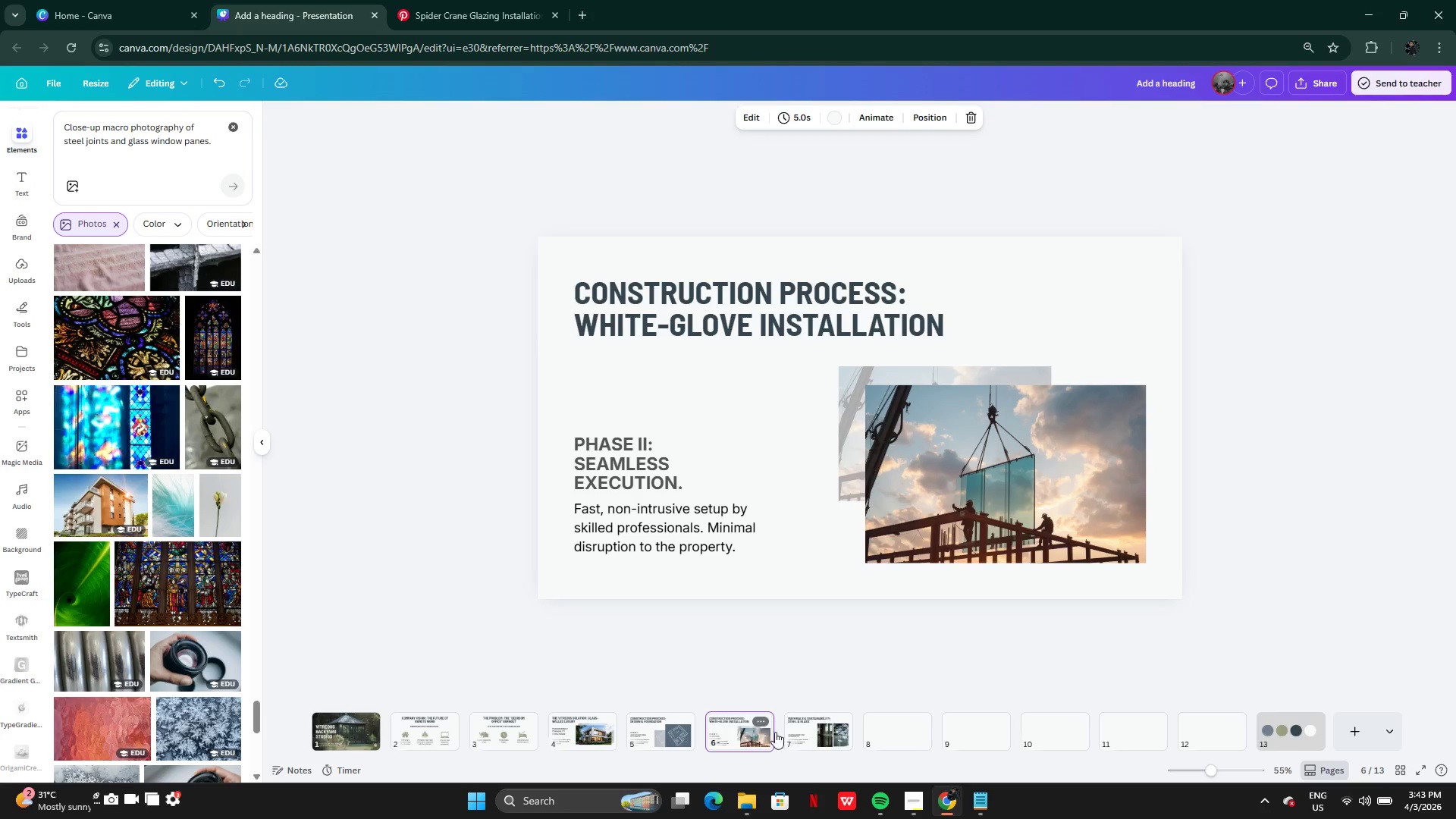 
left_click([791, 732])
 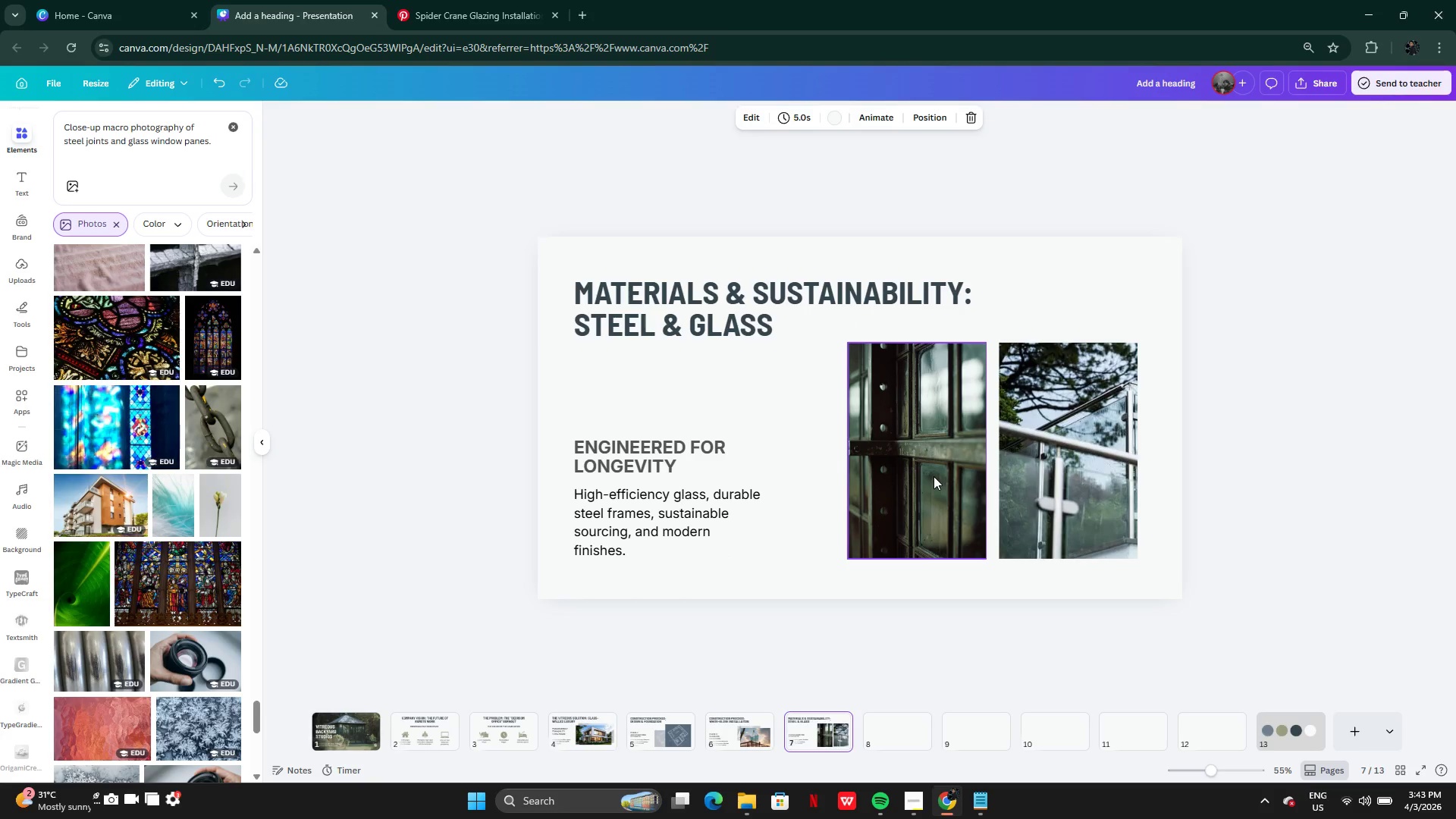 
left_click([934, 476])
 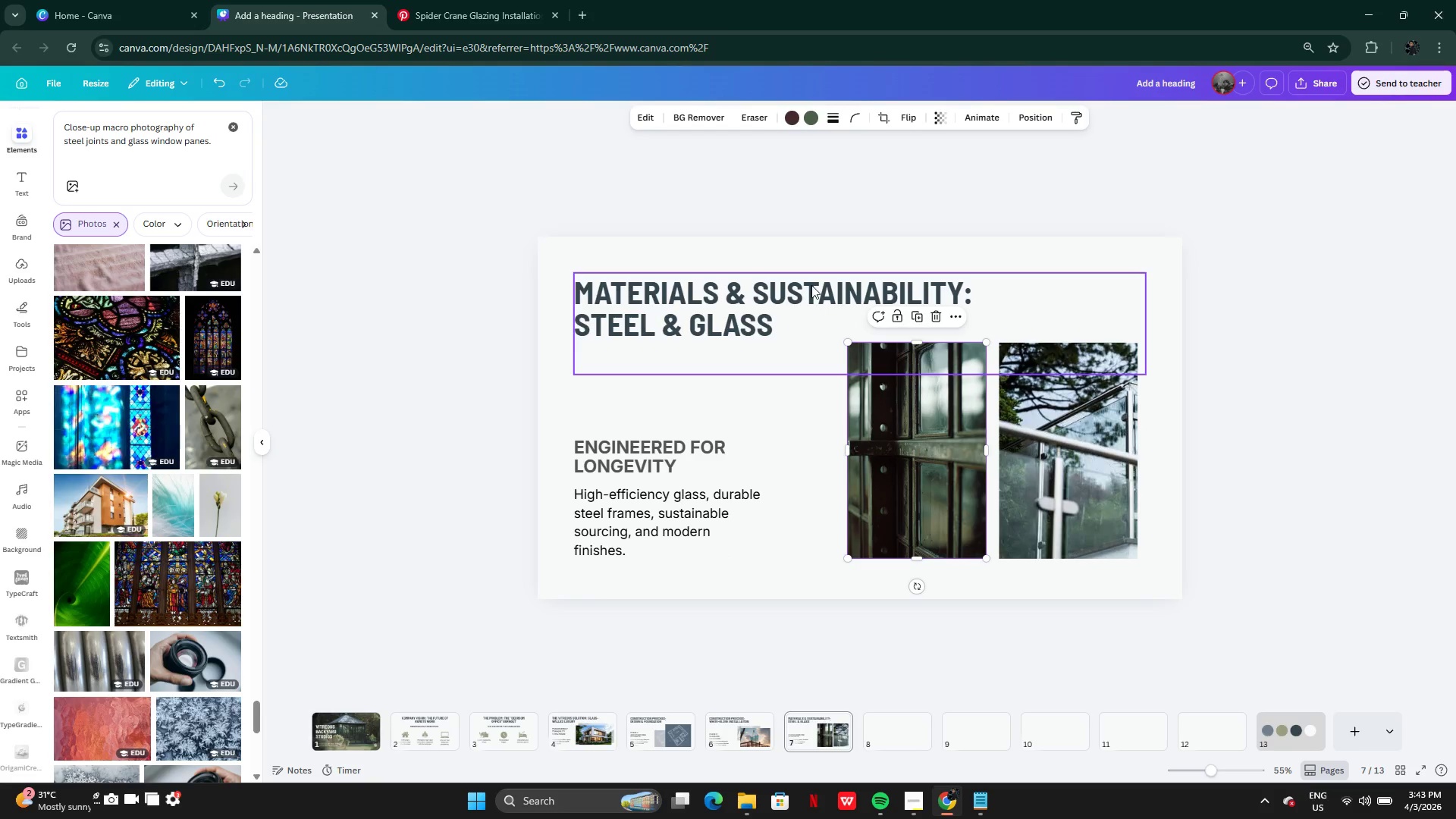 
left_click([811, 283])
 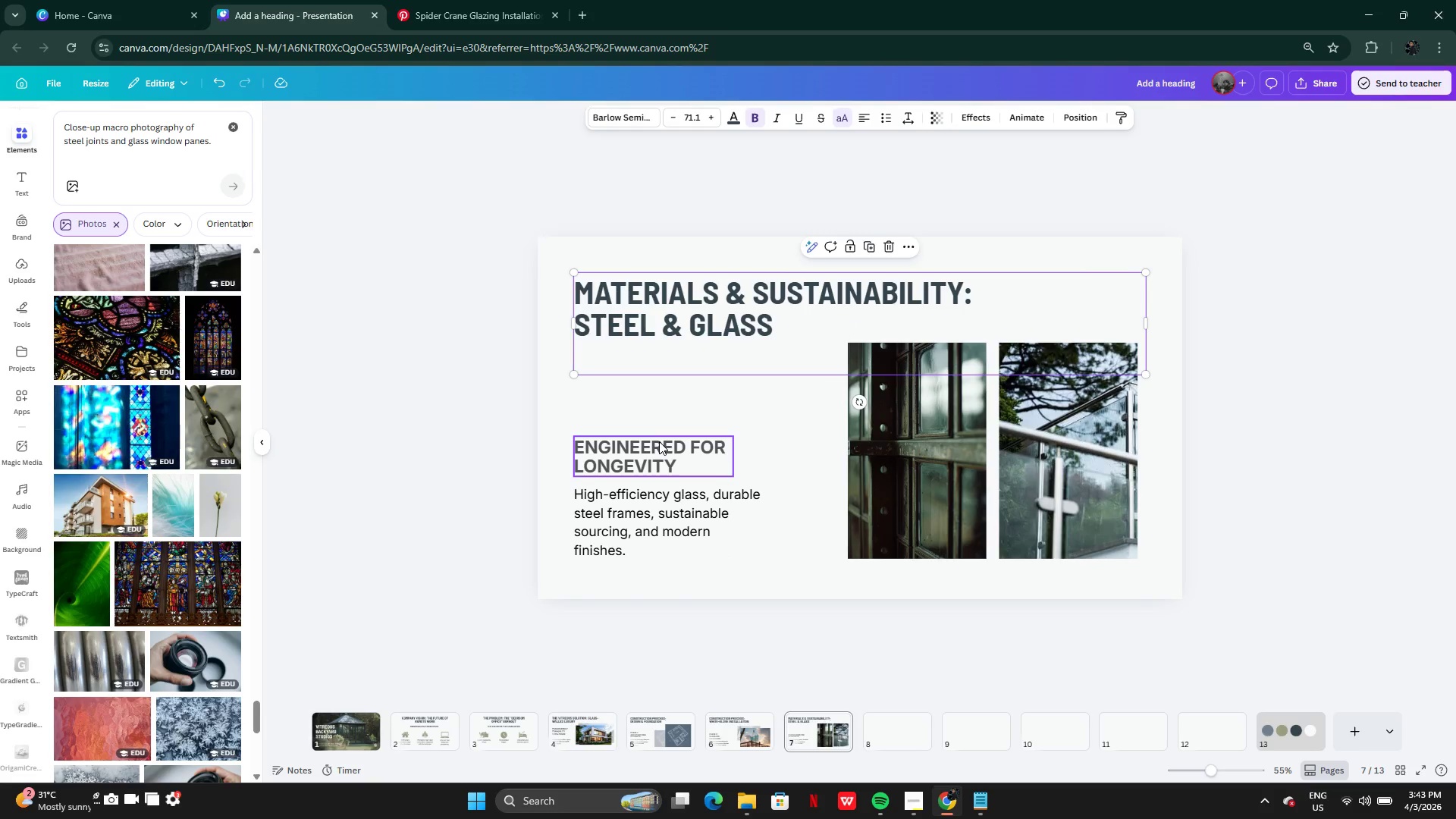 
hold_key(key=ShiftLeft, duration=1.16)
left_click([659, 441])
 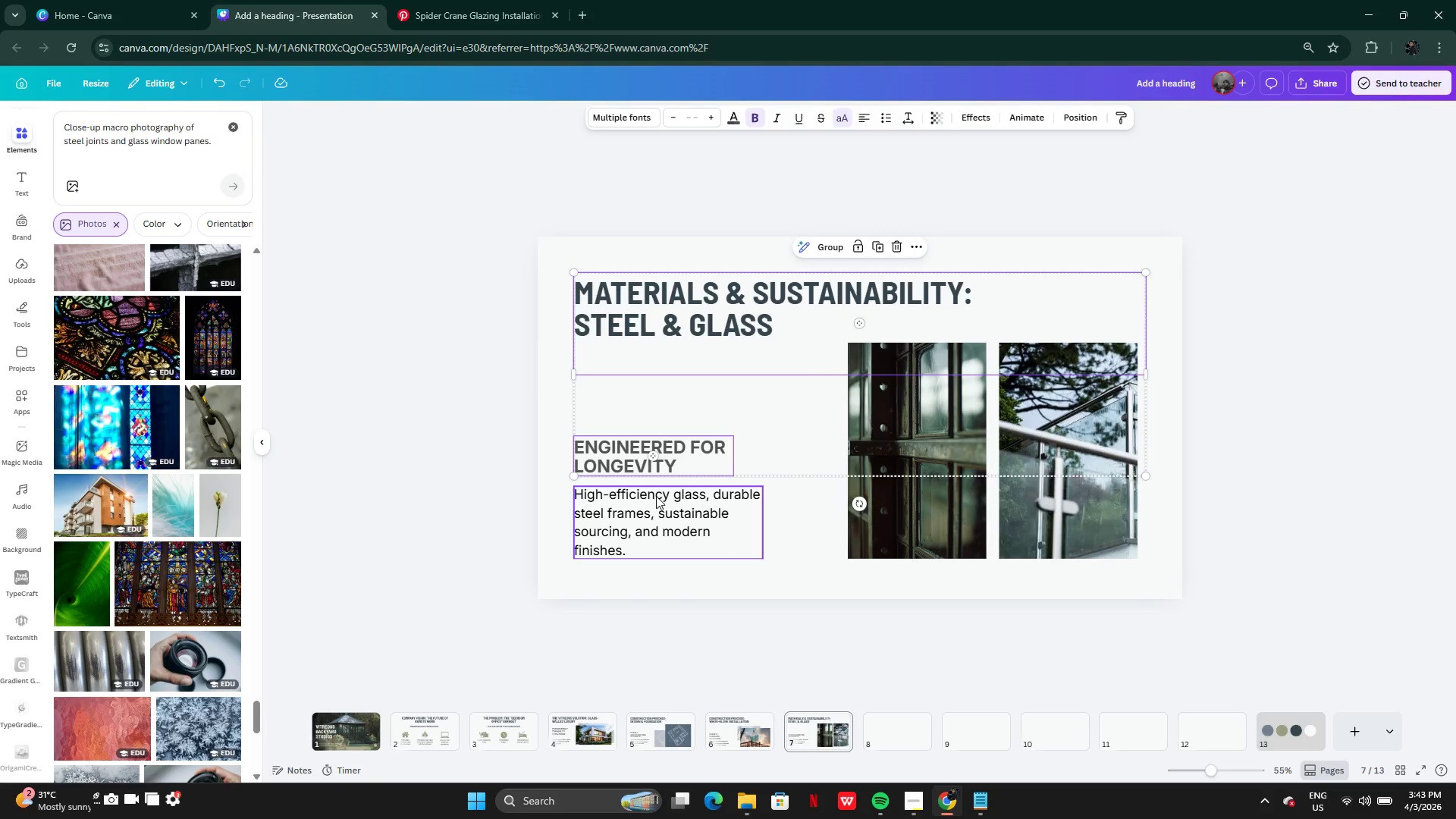 
left_click([656, 497])
 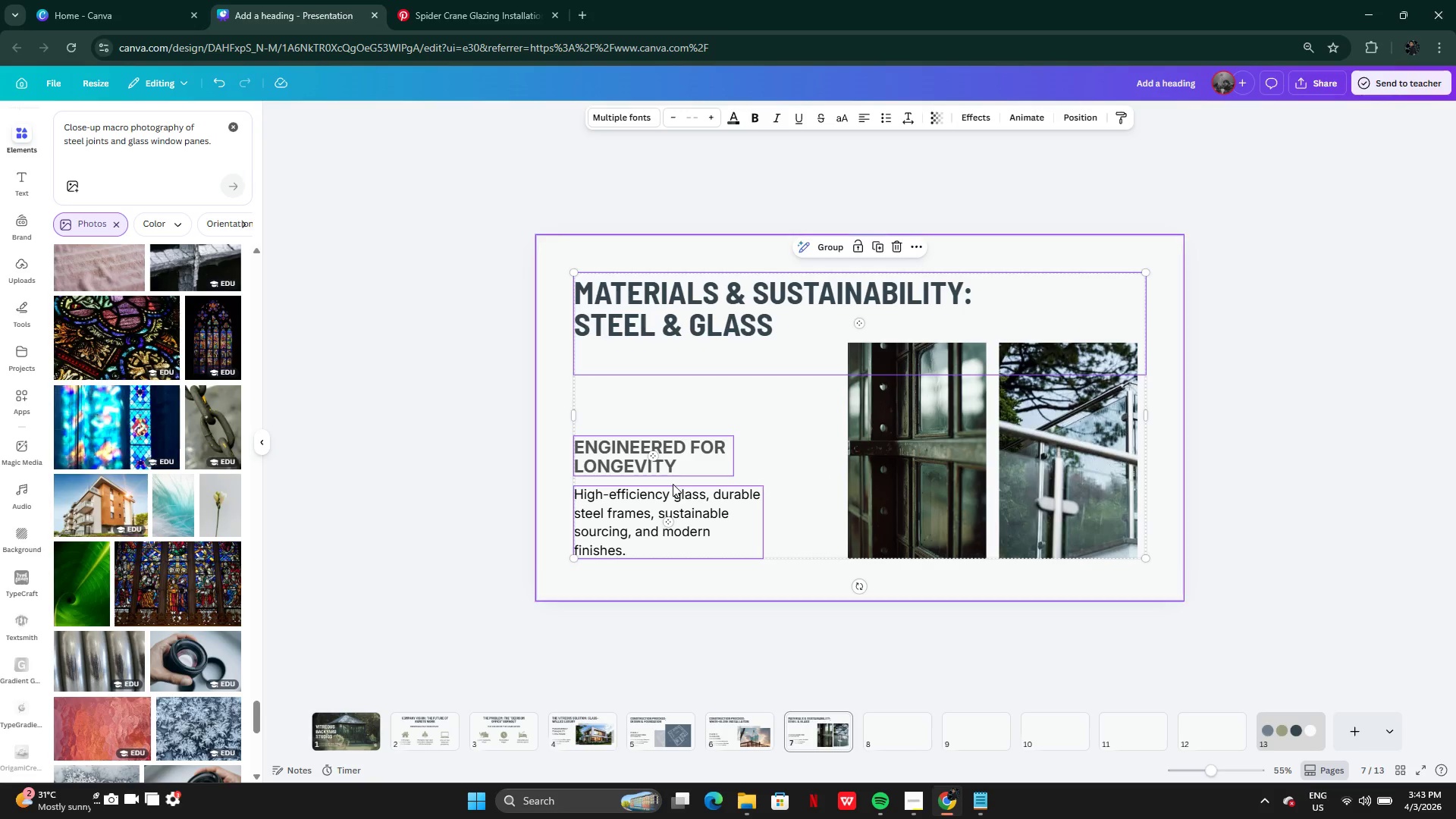 
key(Control+C)
 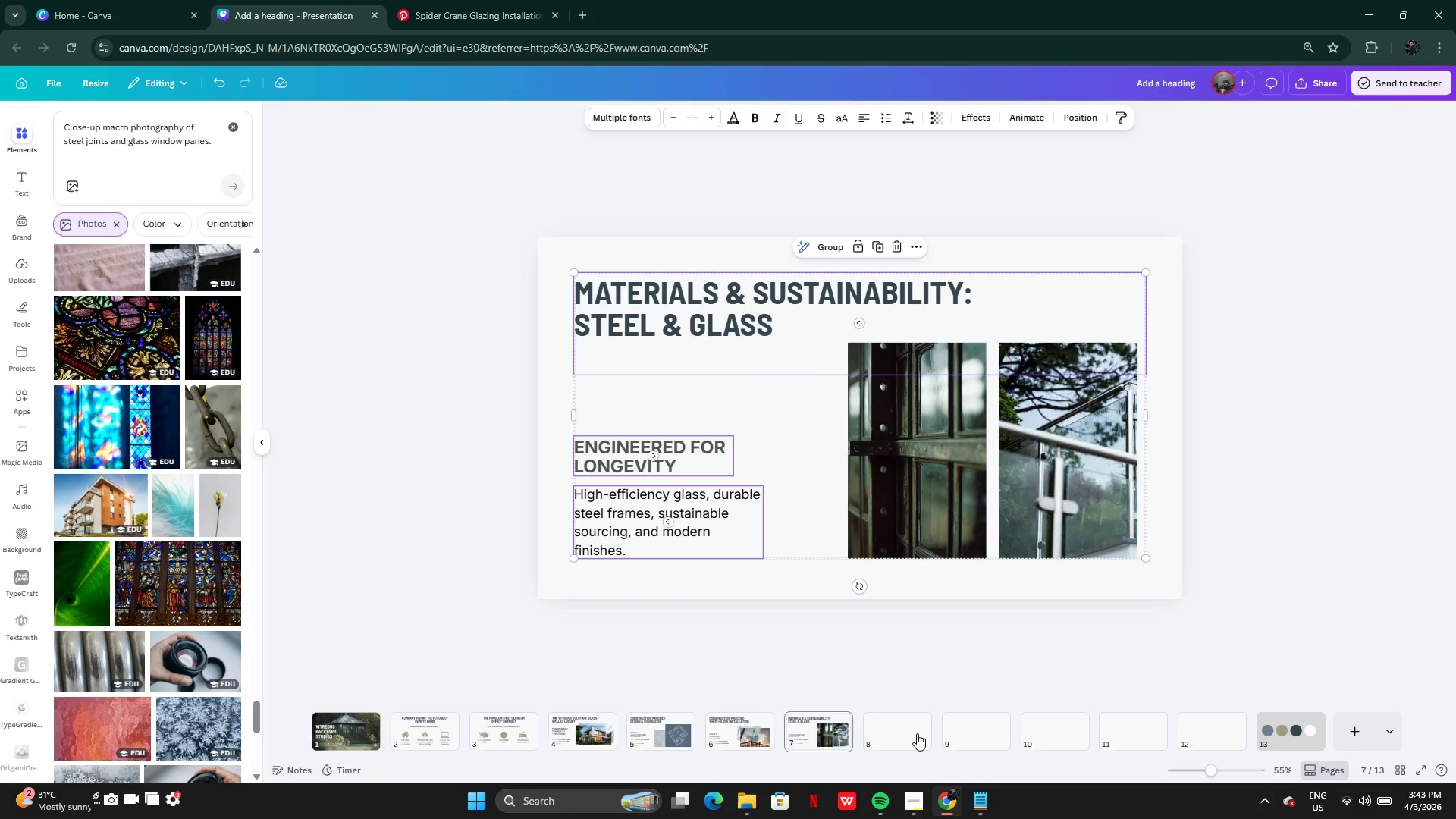 
left_click([914, 734])
 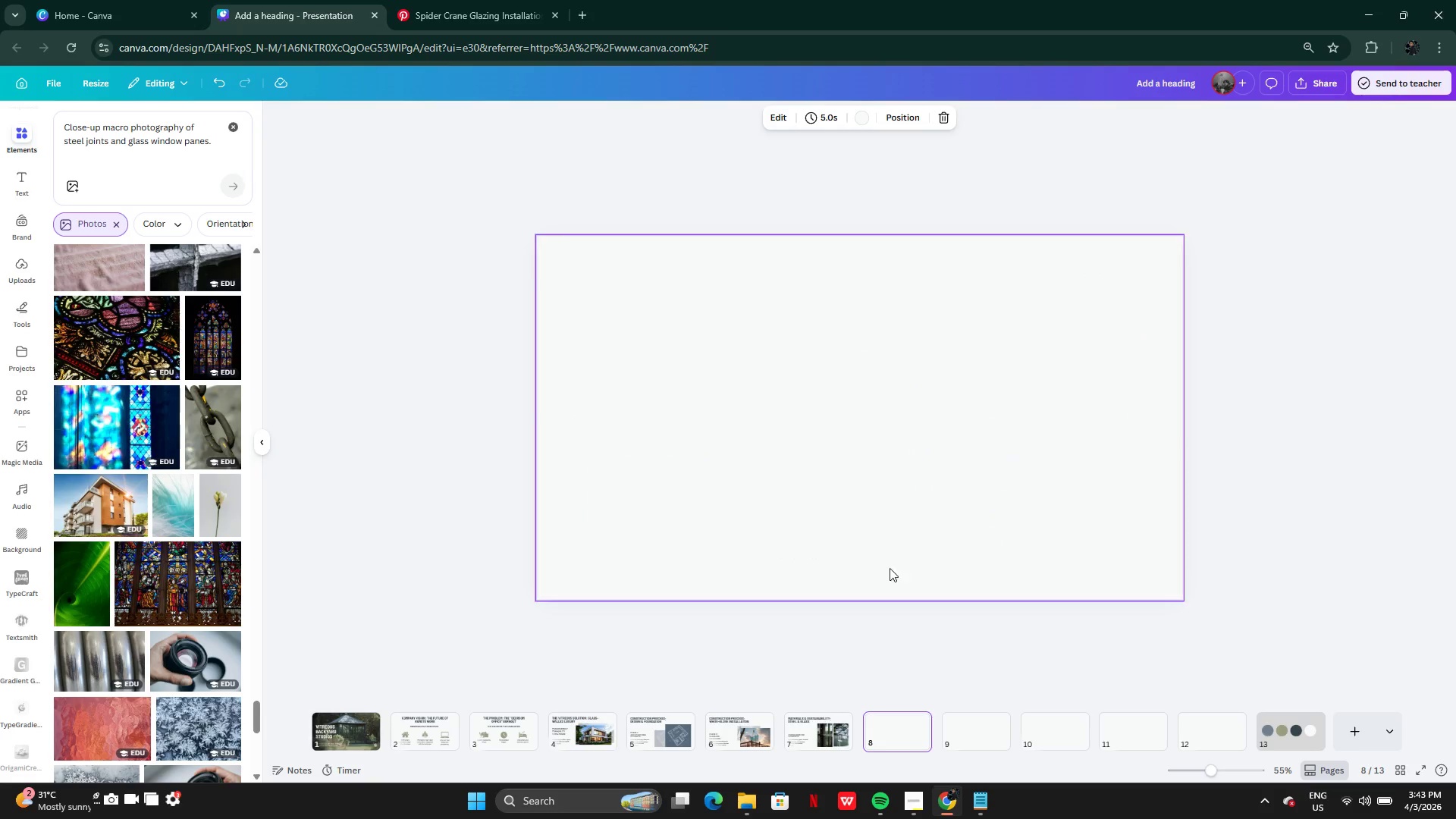 
key(Control+V)
 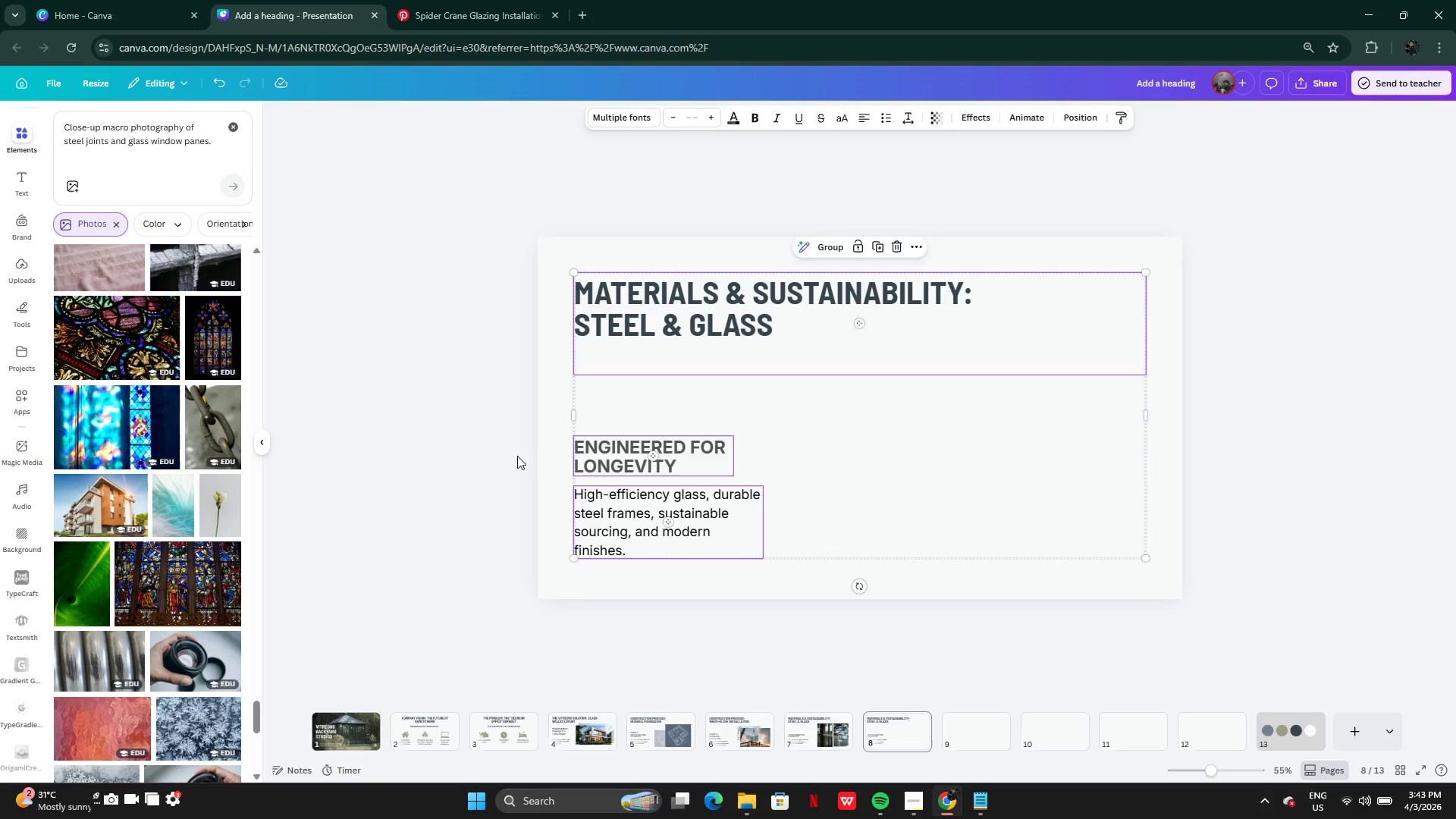 
left_click([508, 451])
 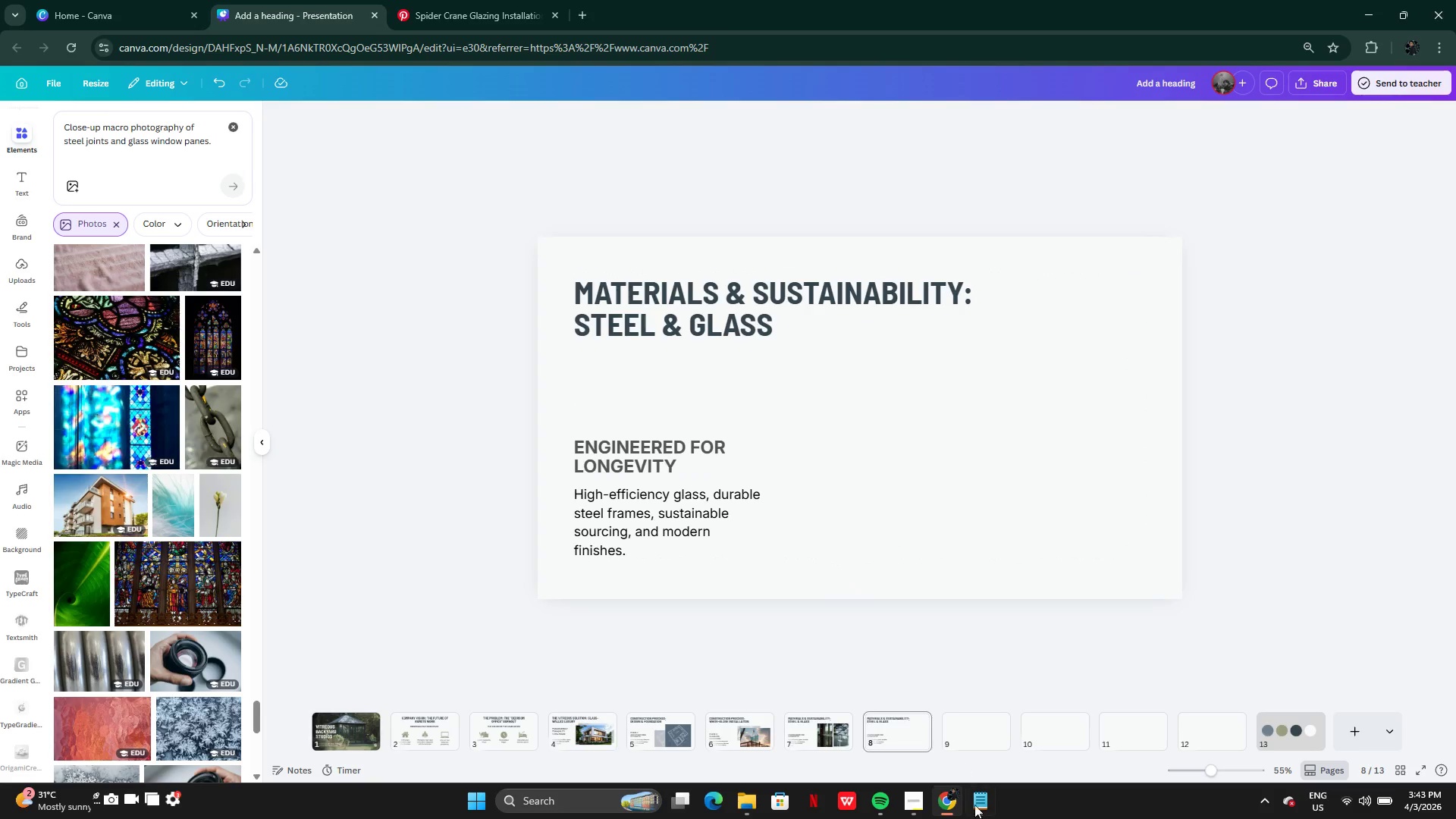 
left_click([976, 815])
 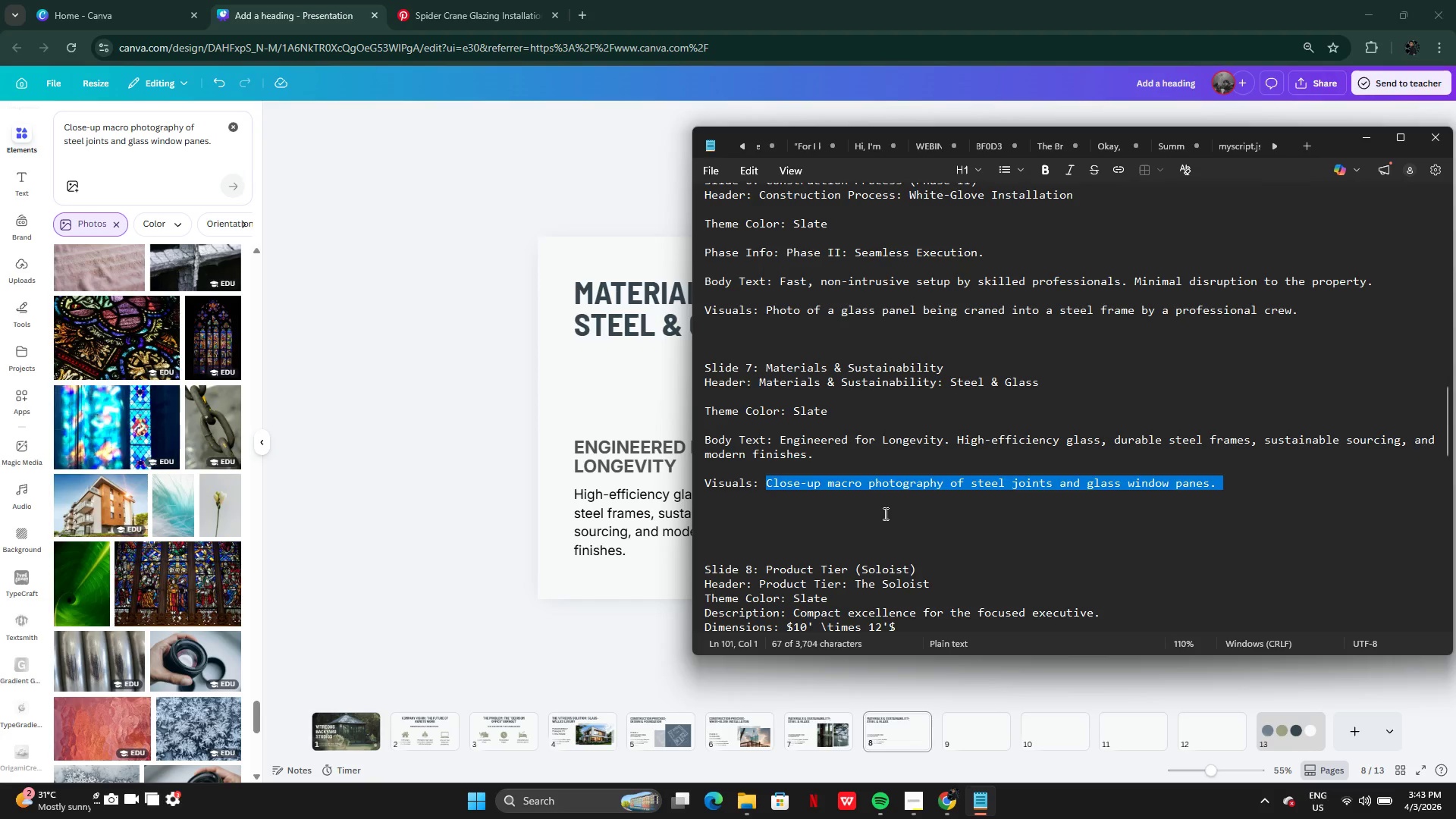 
scroll: coordinate [883, 513], scroll_direction: down, amount: 6.0
 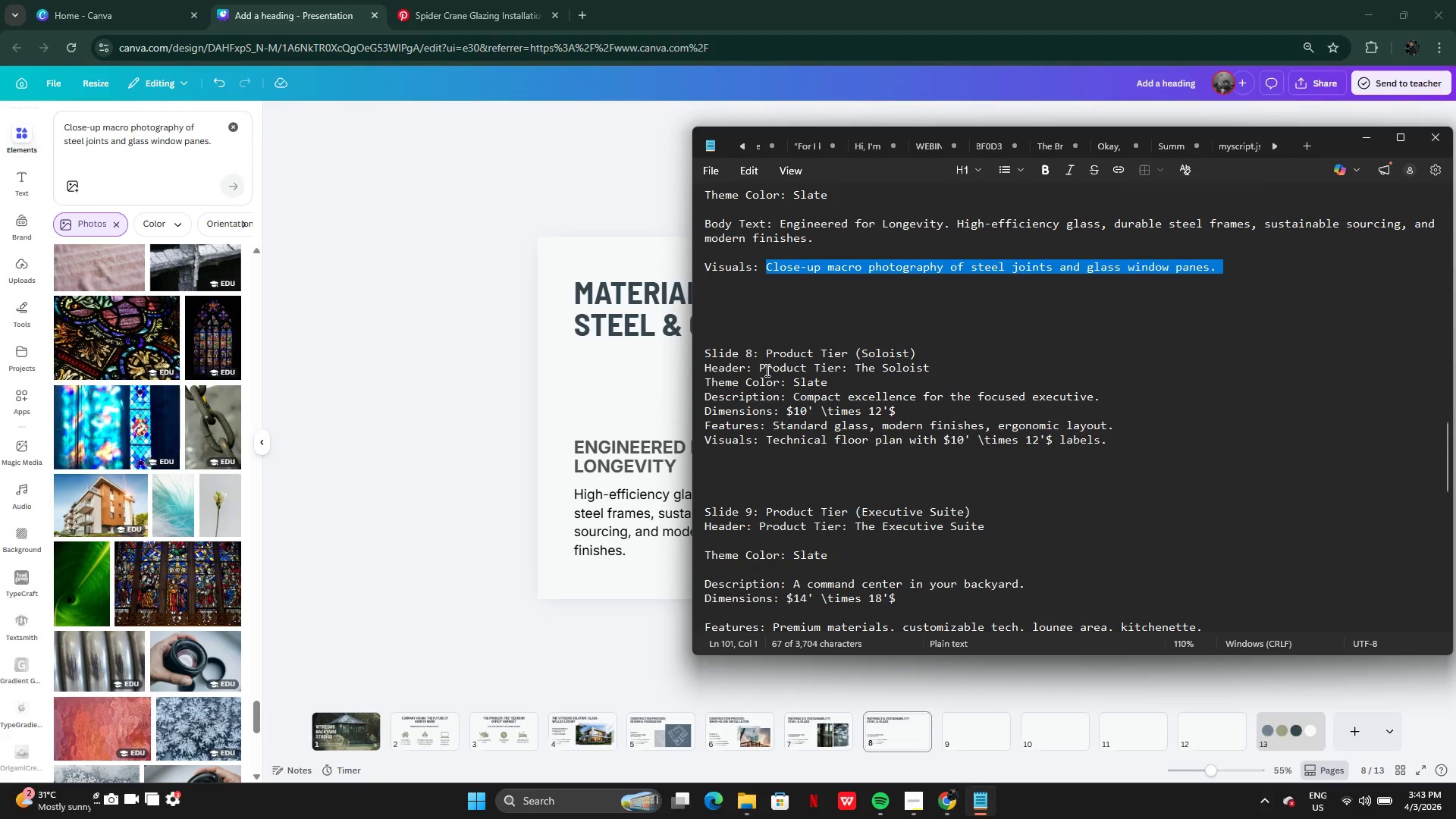 
left_click_drag(start_coordinate=[764, 368], to_coordinate=[952, 364])
 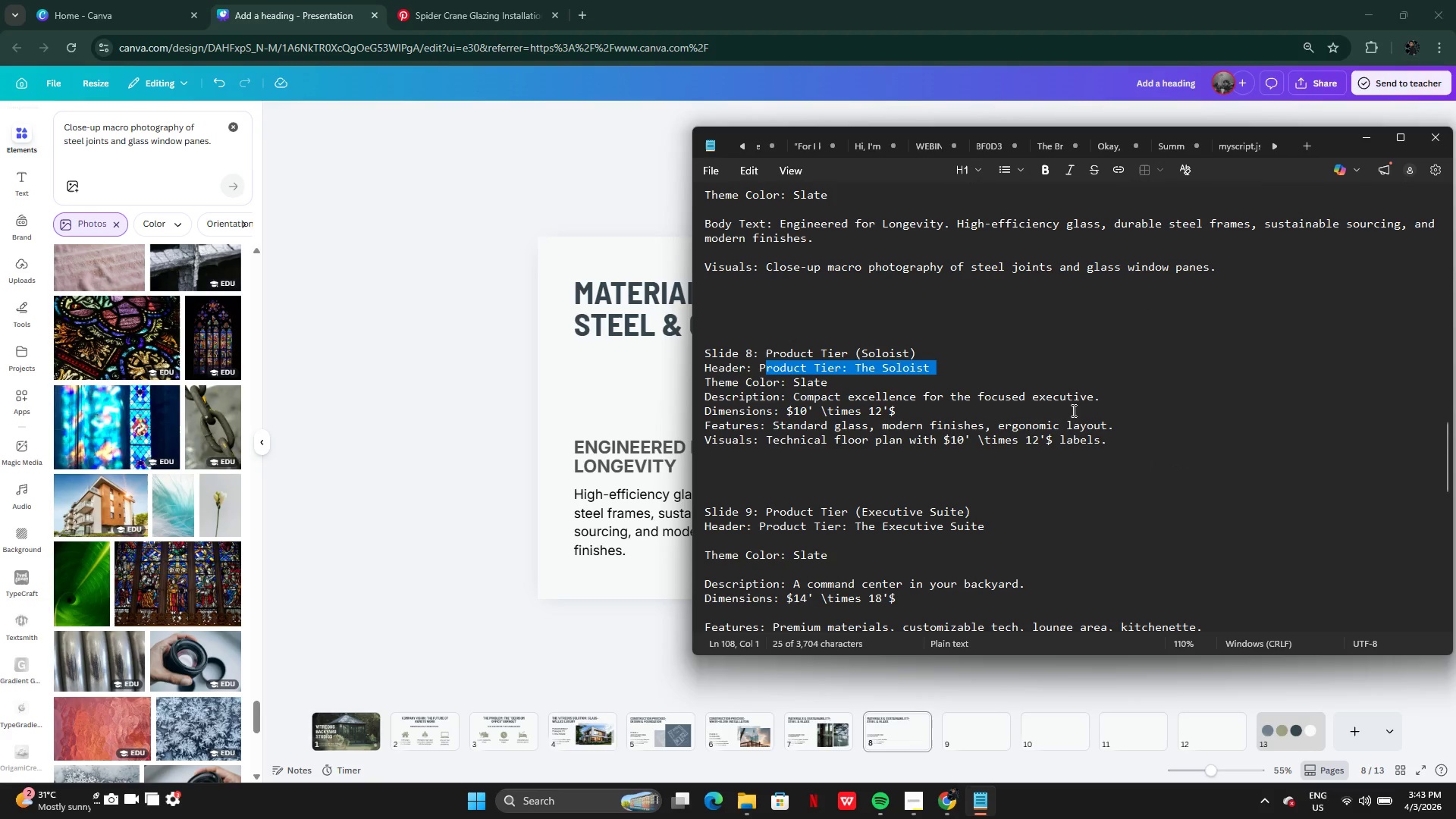 
key(Control+C)
 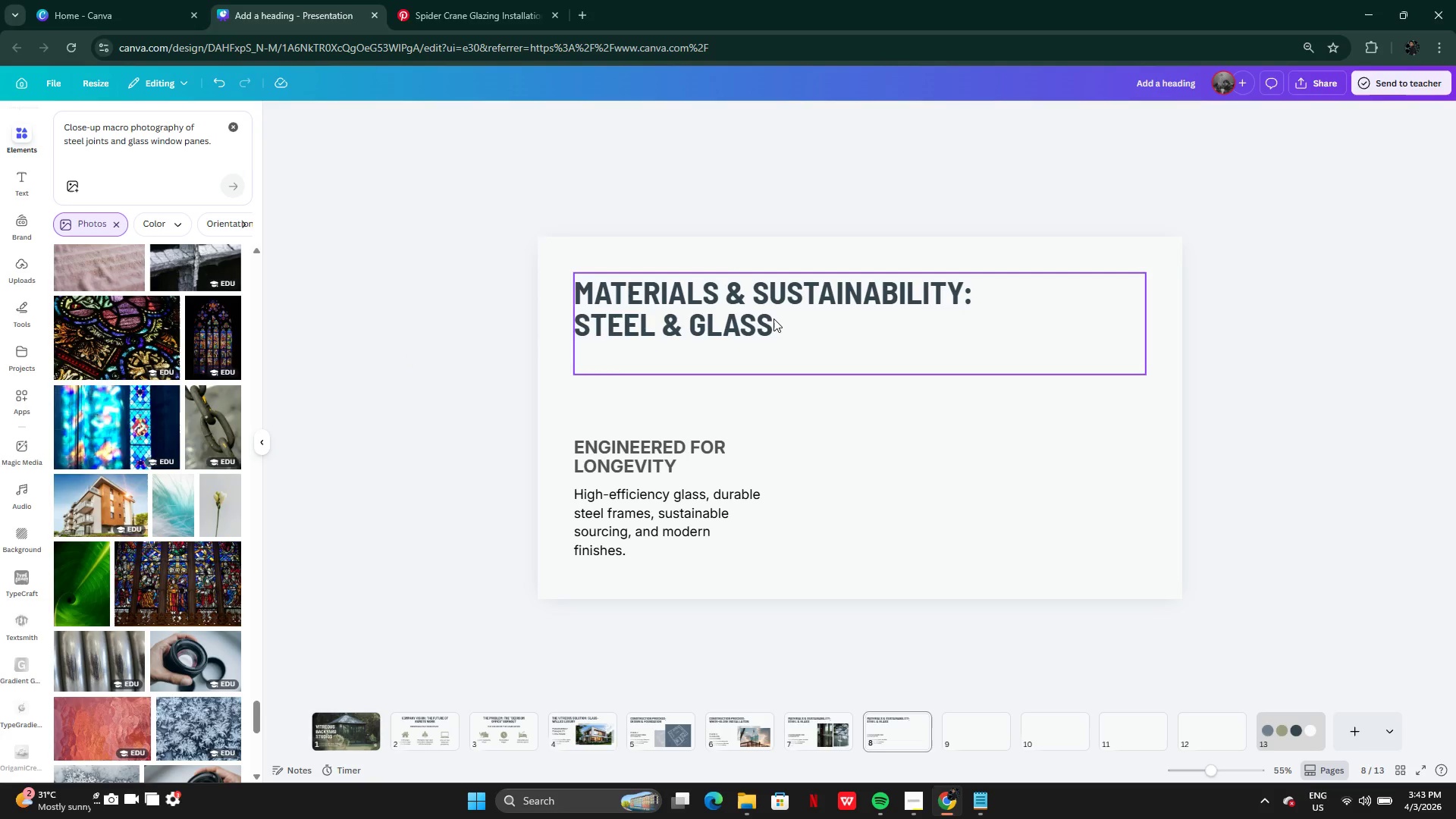 
triple_click([774, 318])
 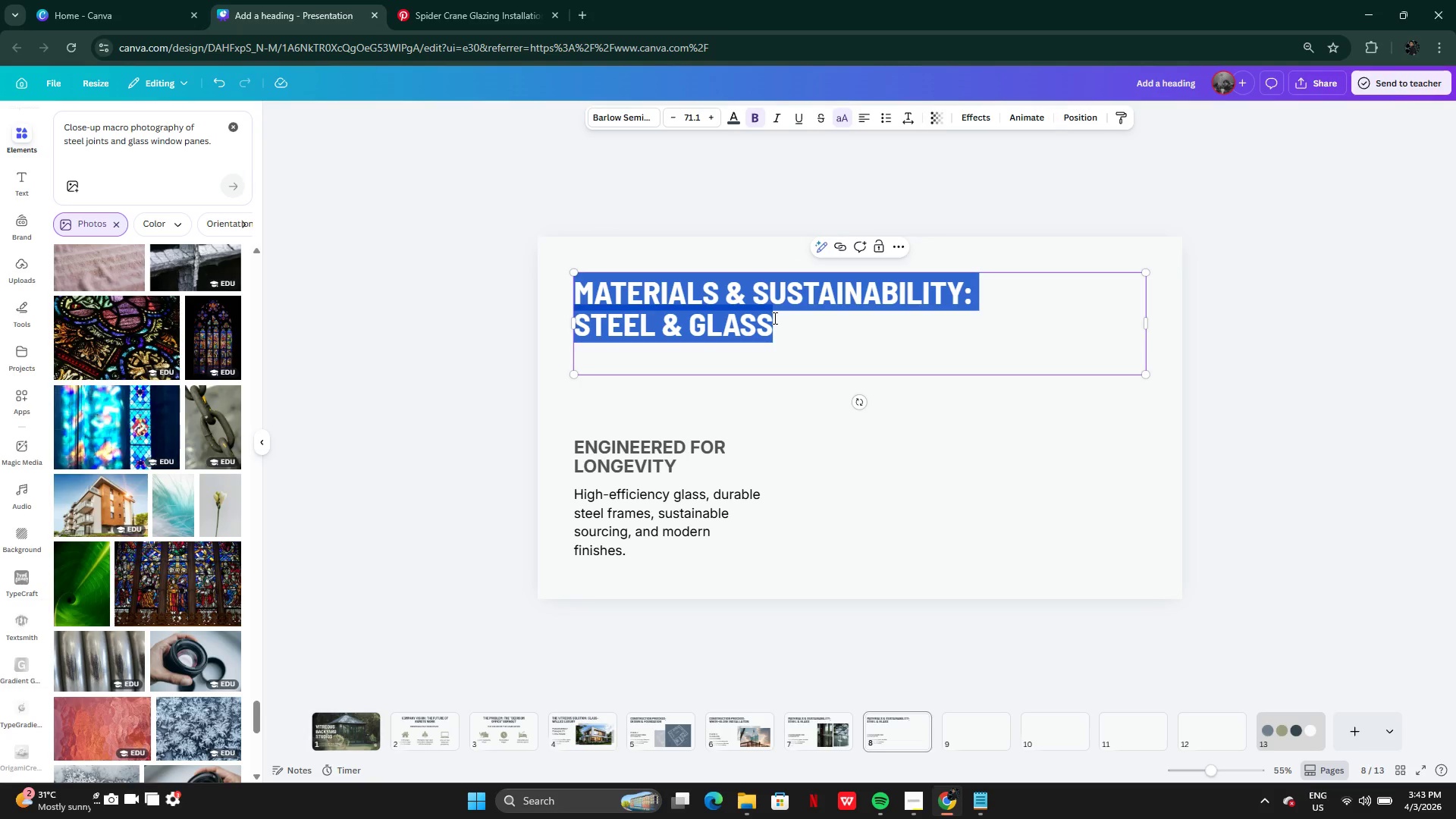 
key(Control+V)
 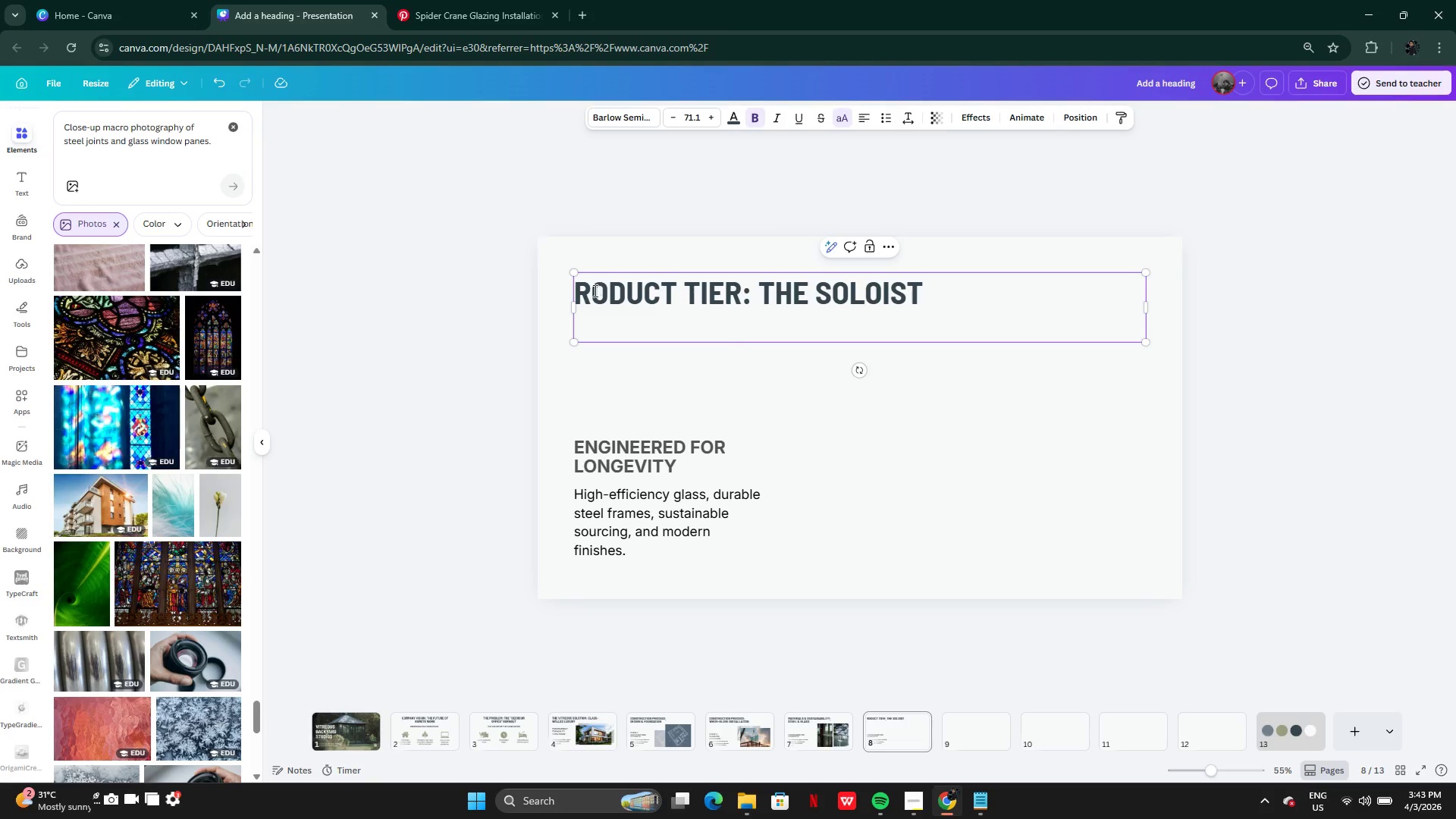 
wait(6.94)
 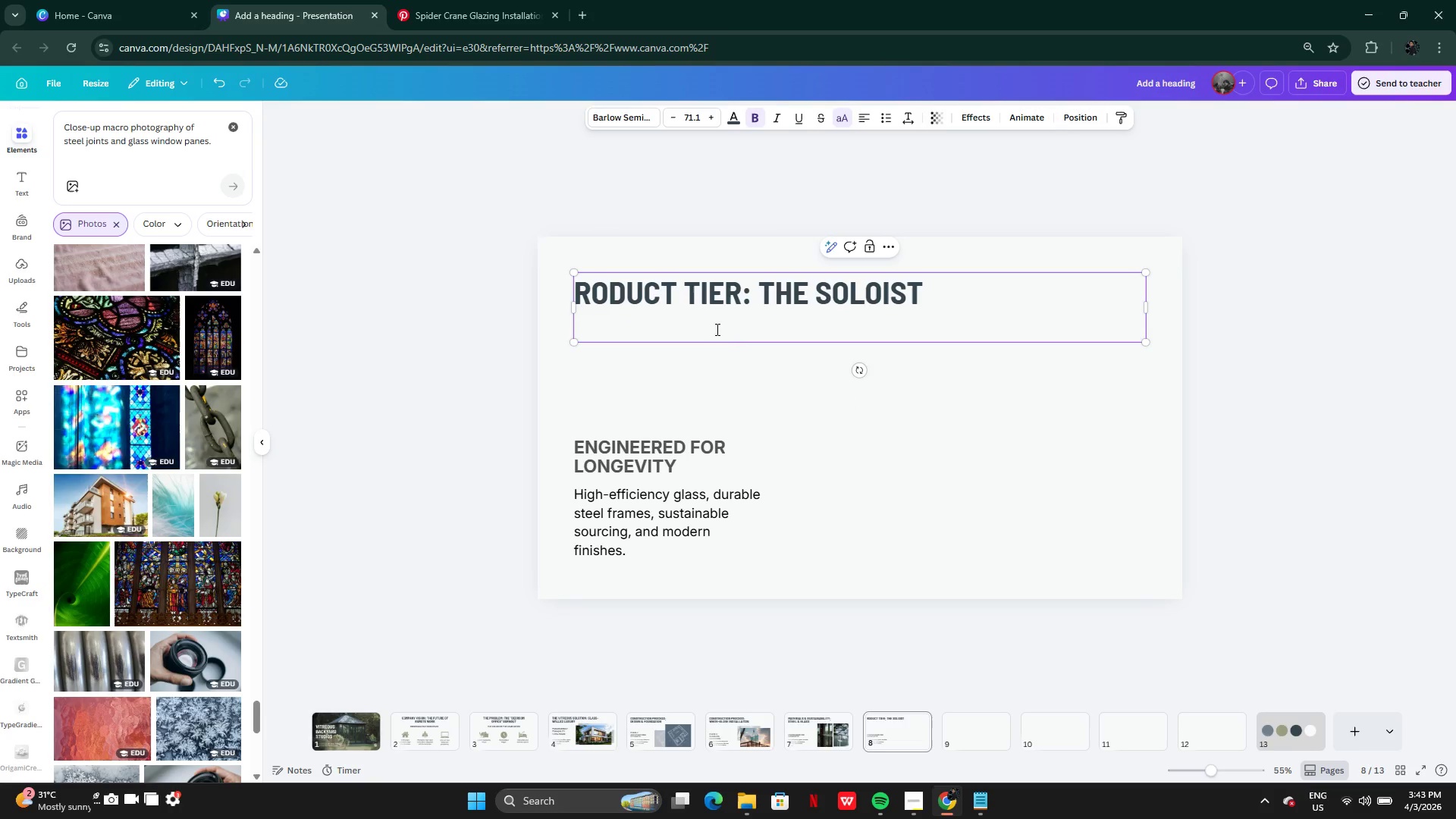 
key(Backspace)
 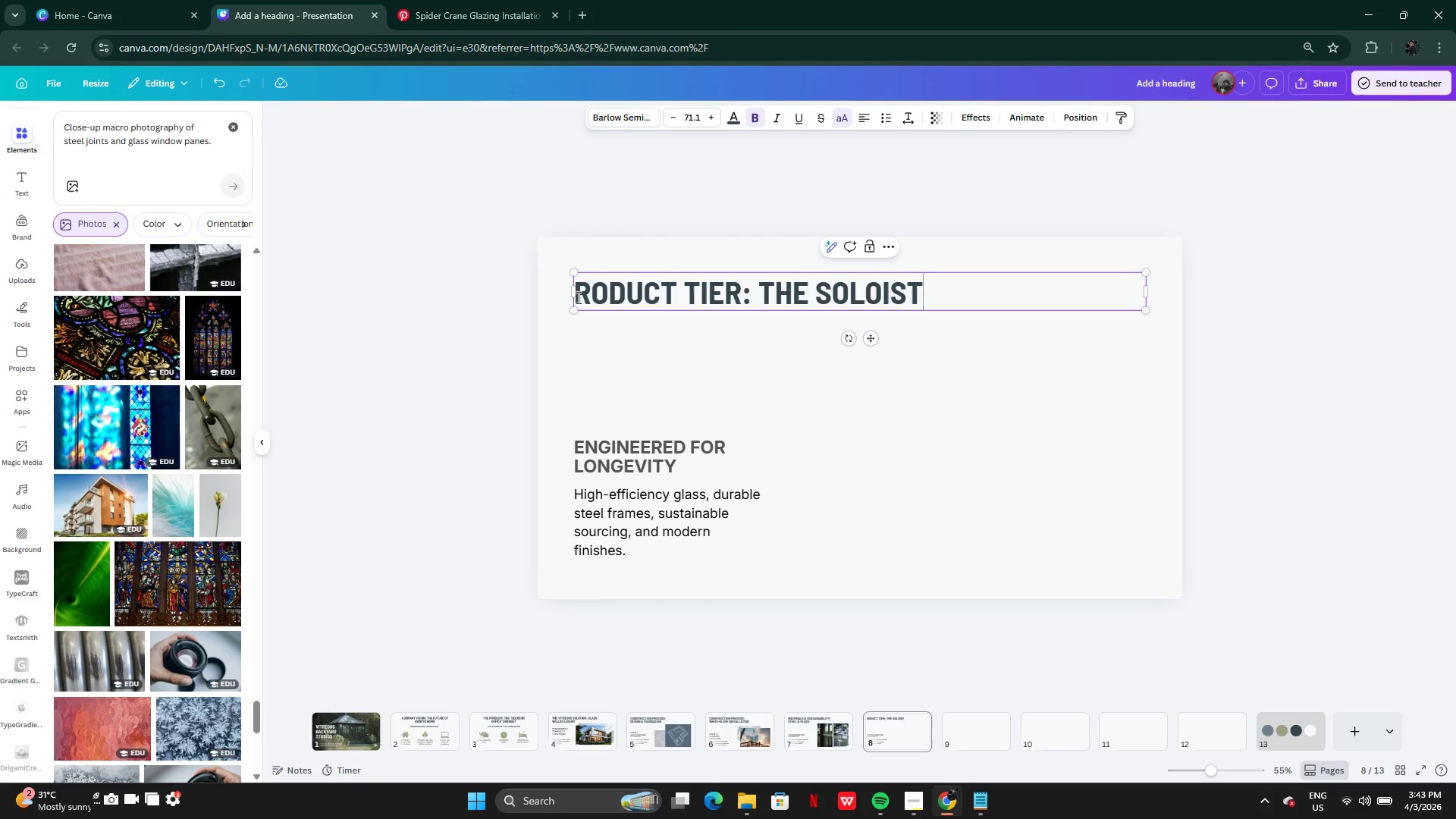 
left_click([578, 297])
 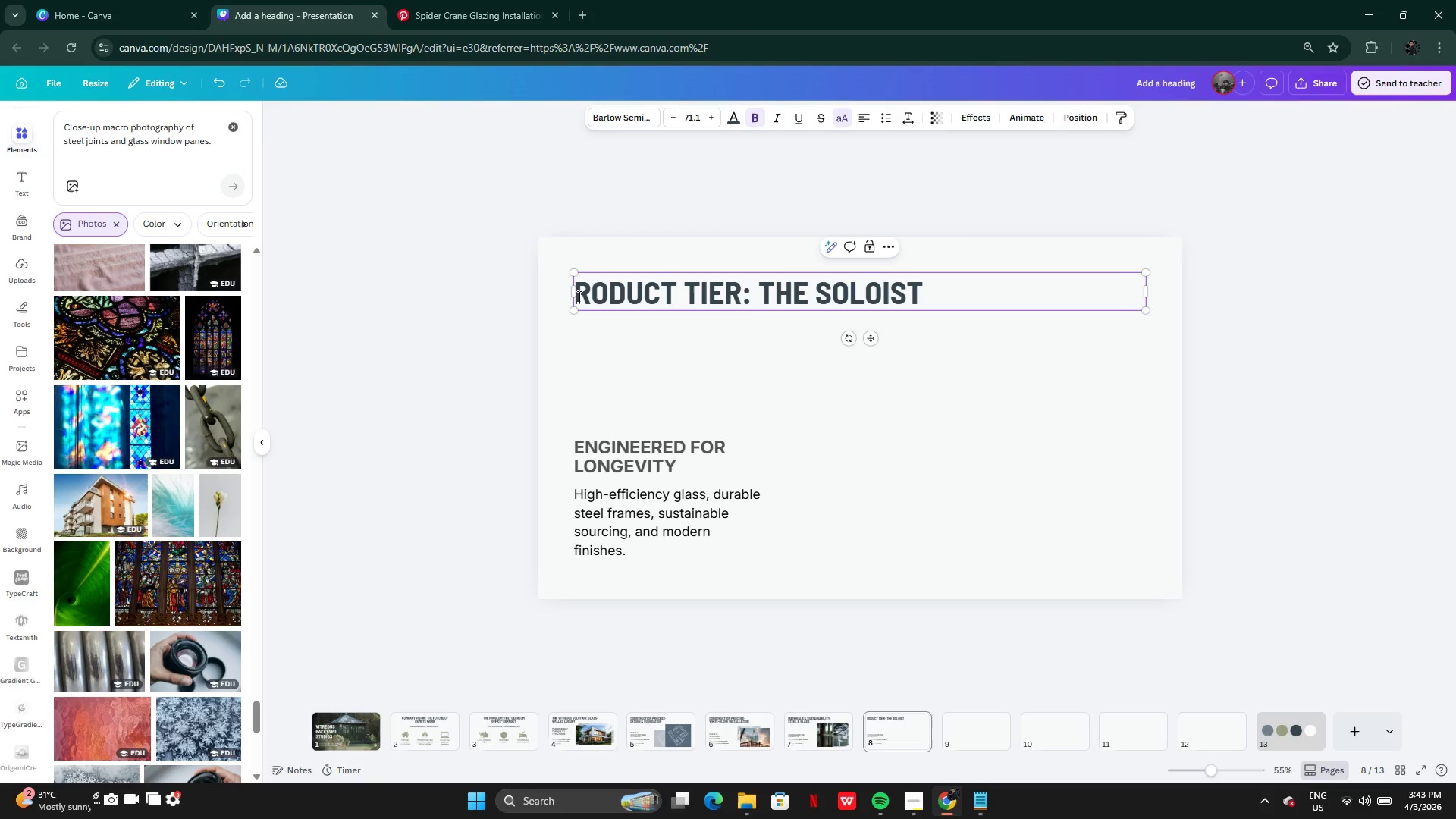 
key(P)
 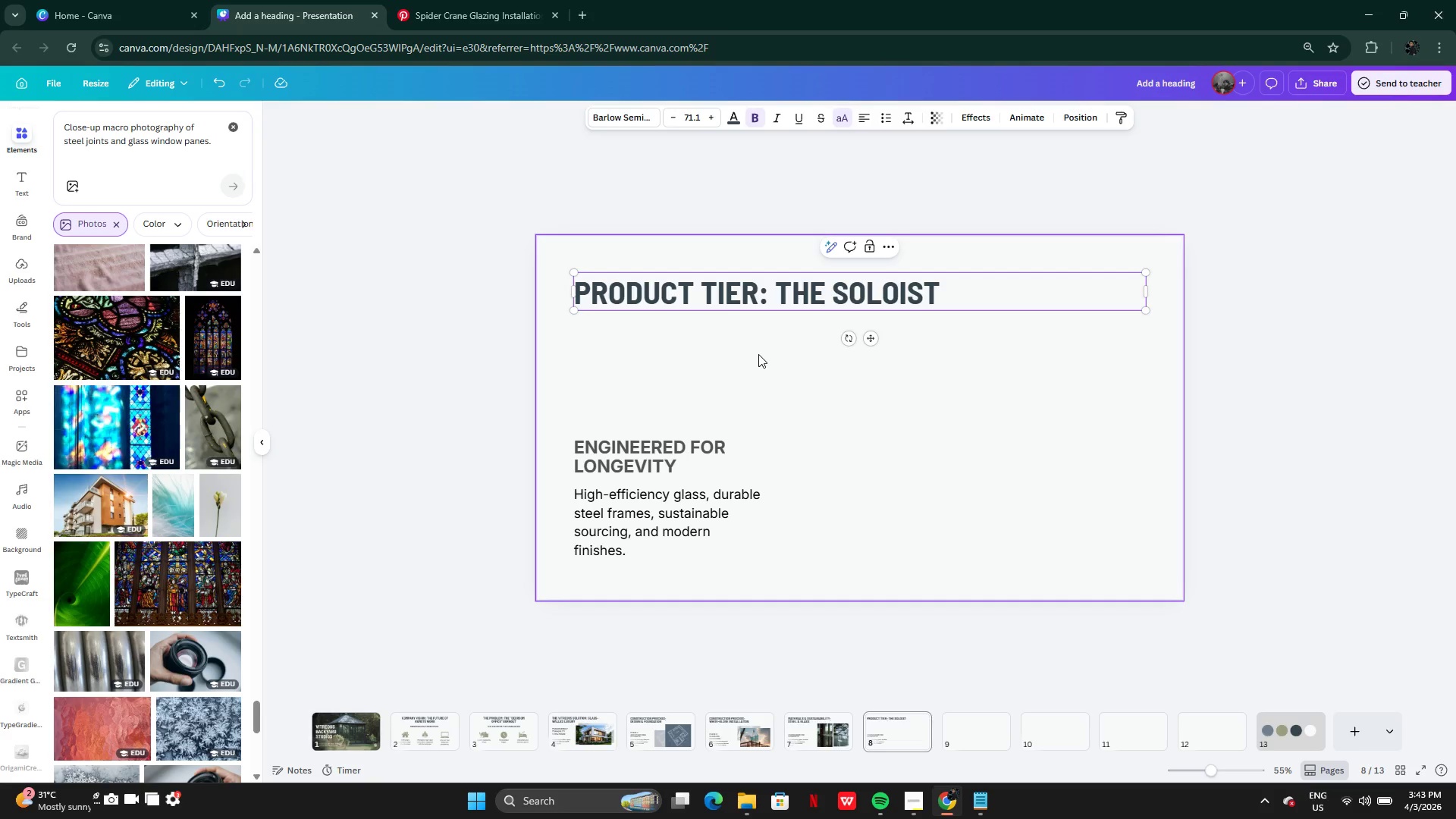 
left_click([758, 354])
 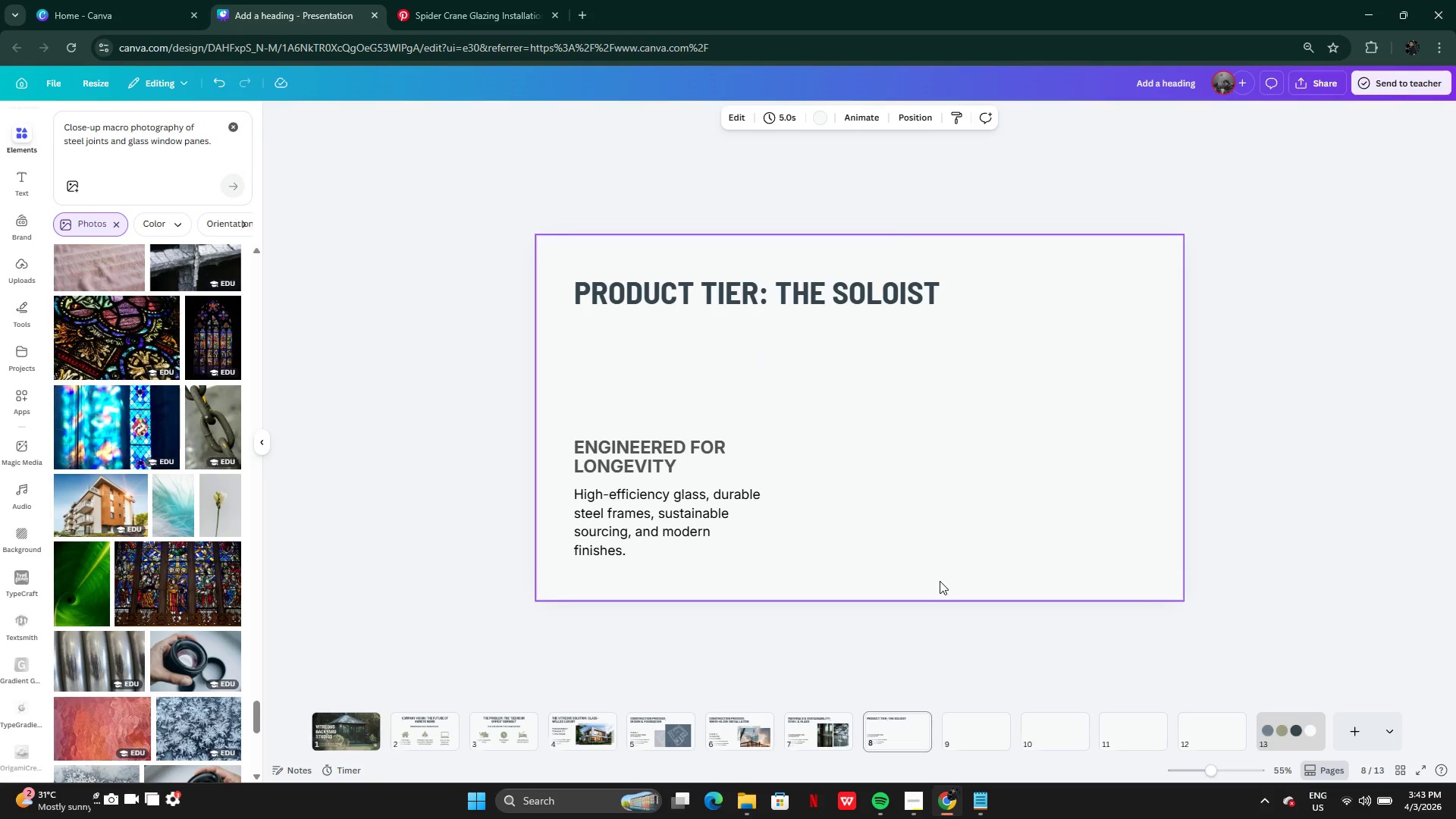 
wait(5.2)
 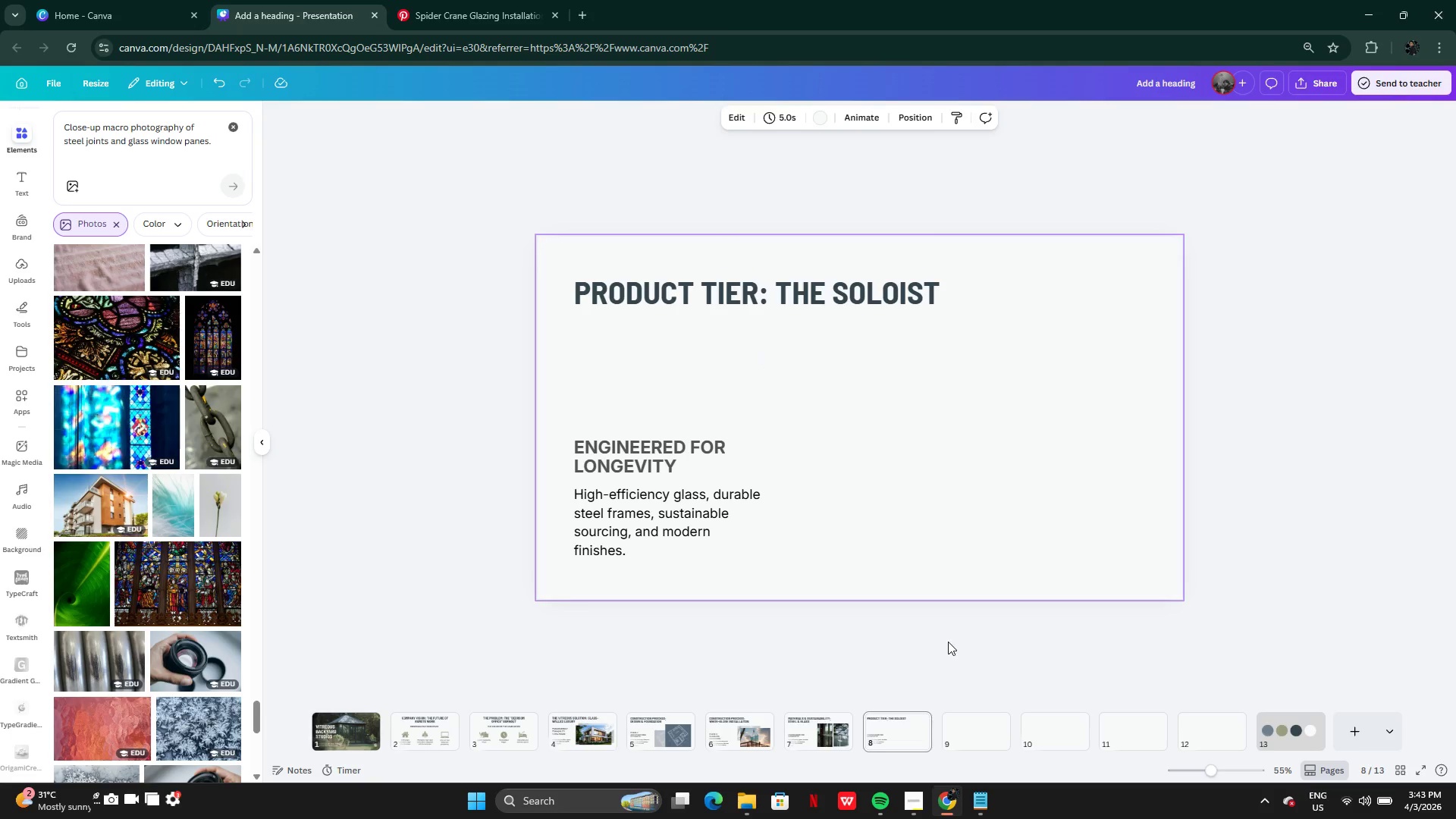 
left_click([978, 807])
 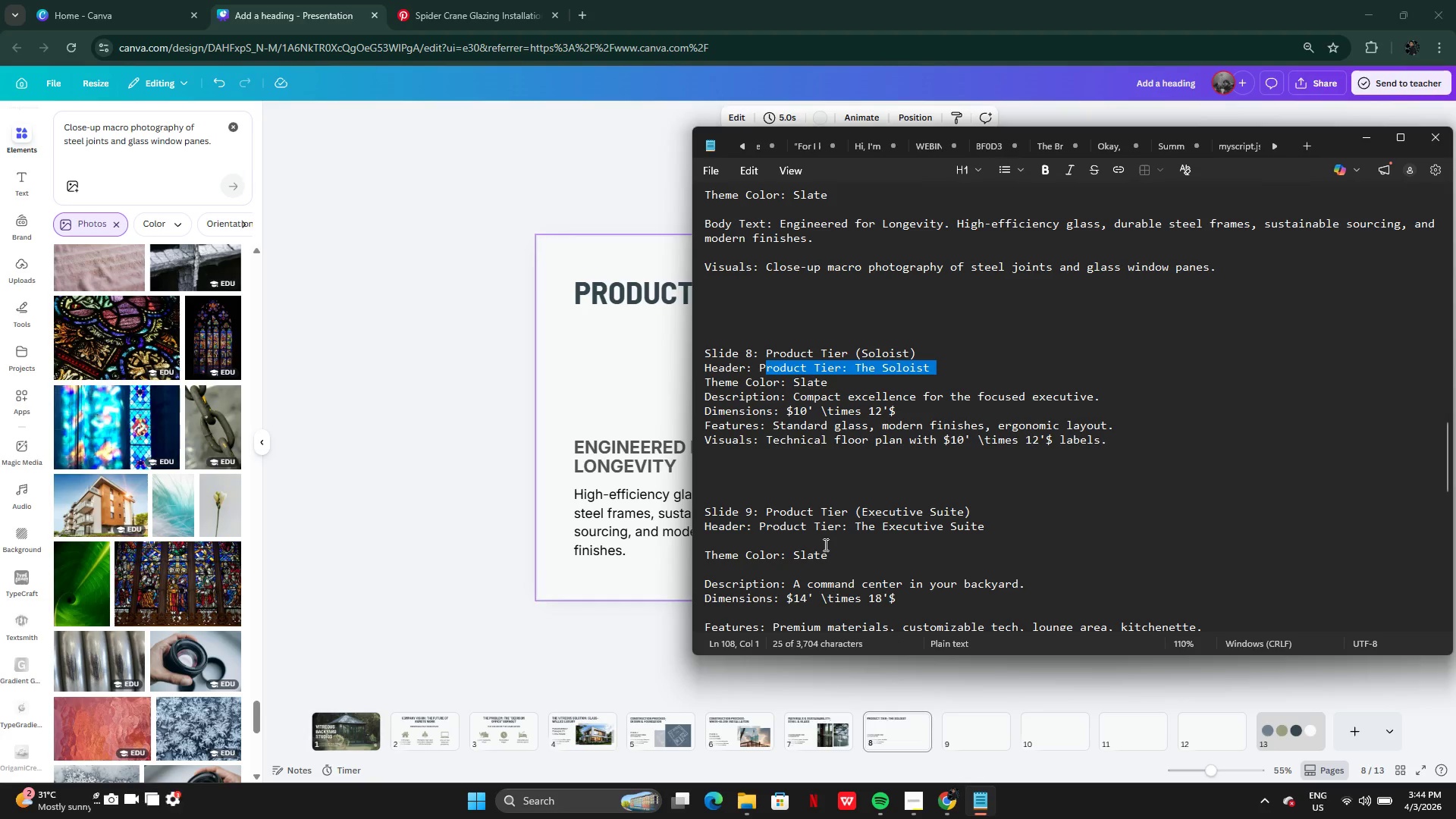 
left_click([824, 544])
 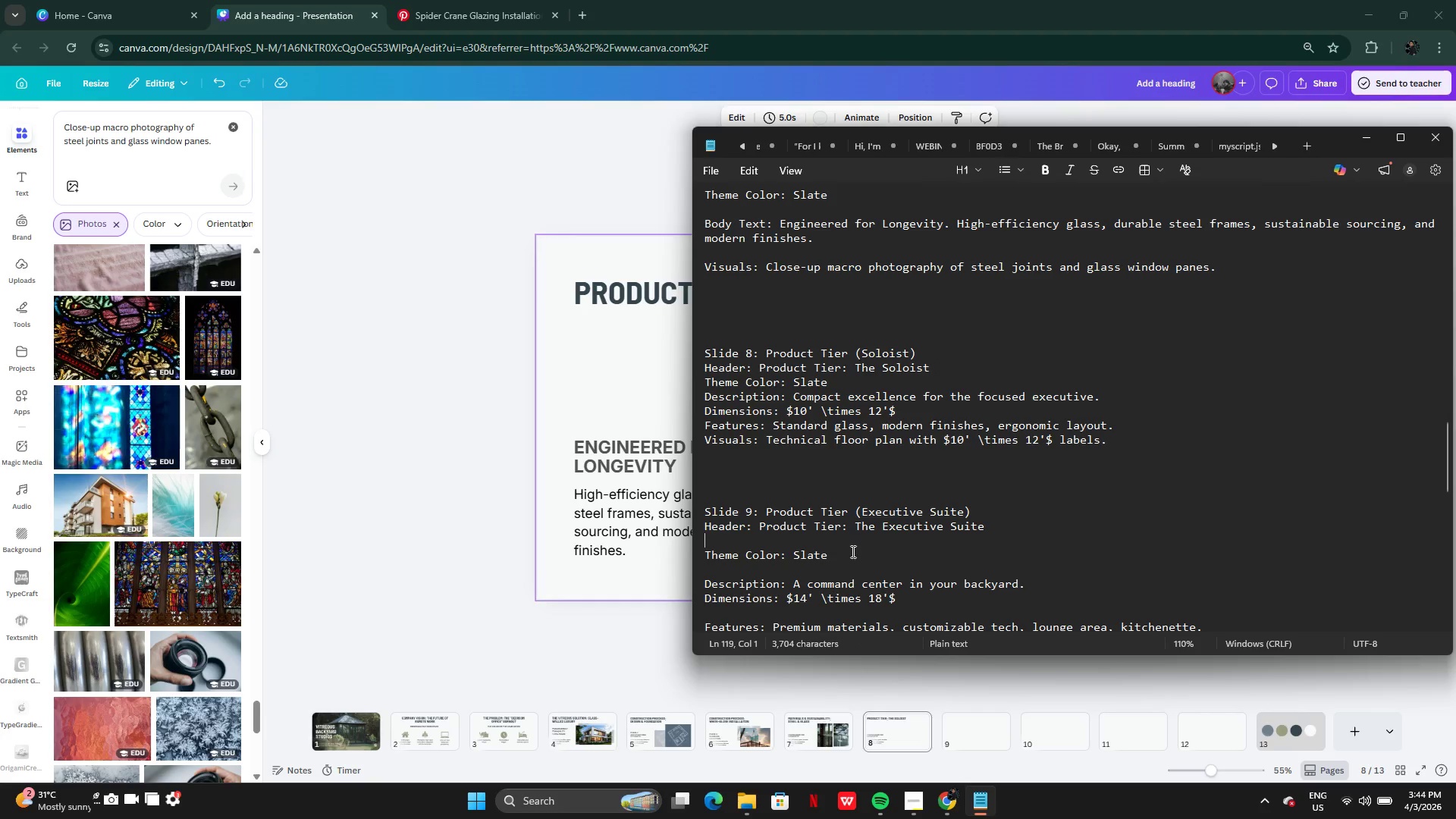 
scroll: coordinate [861, 557], scroll_direction: down, amount: 3.0
 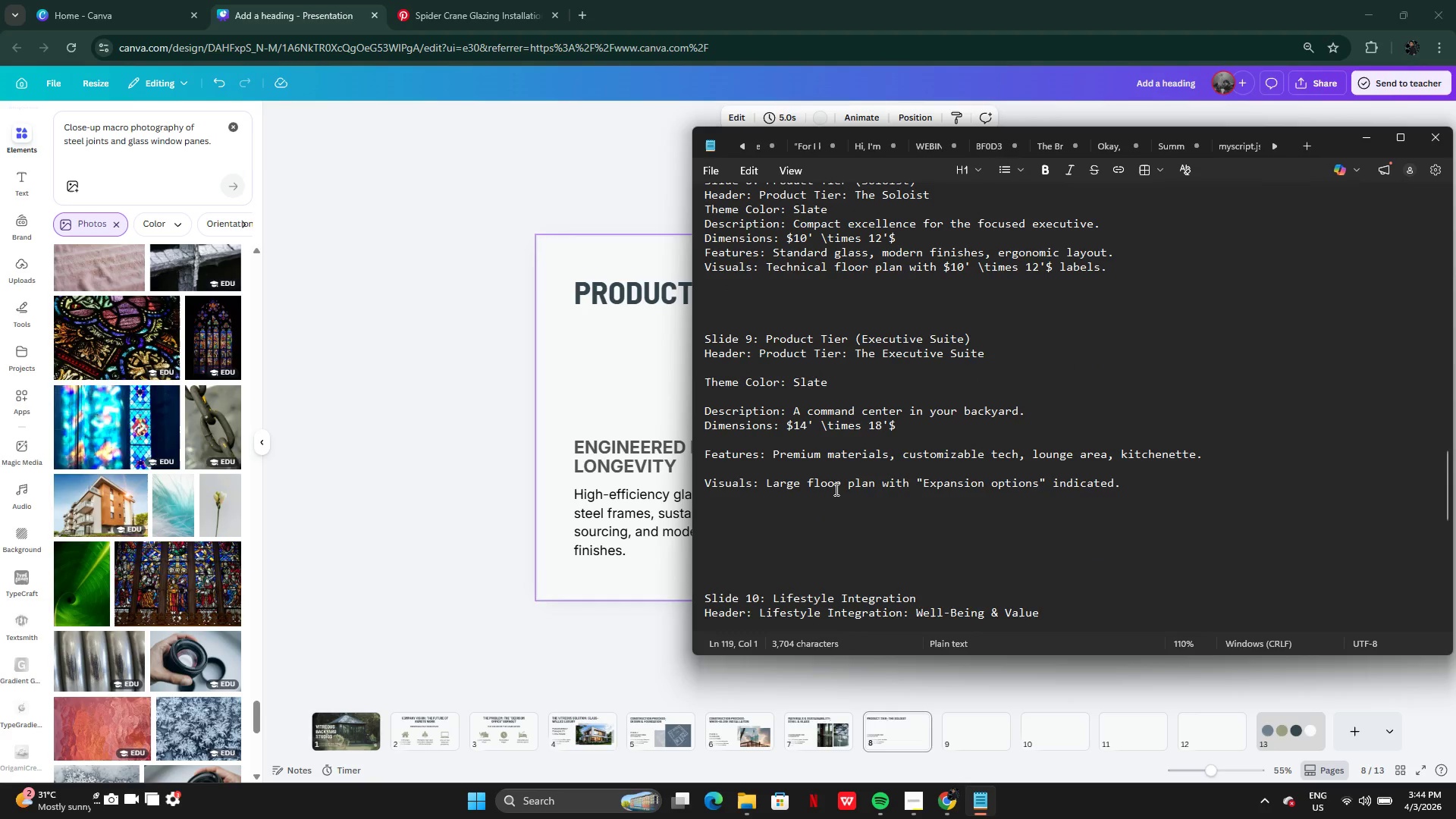 
left_click([847, 478])
 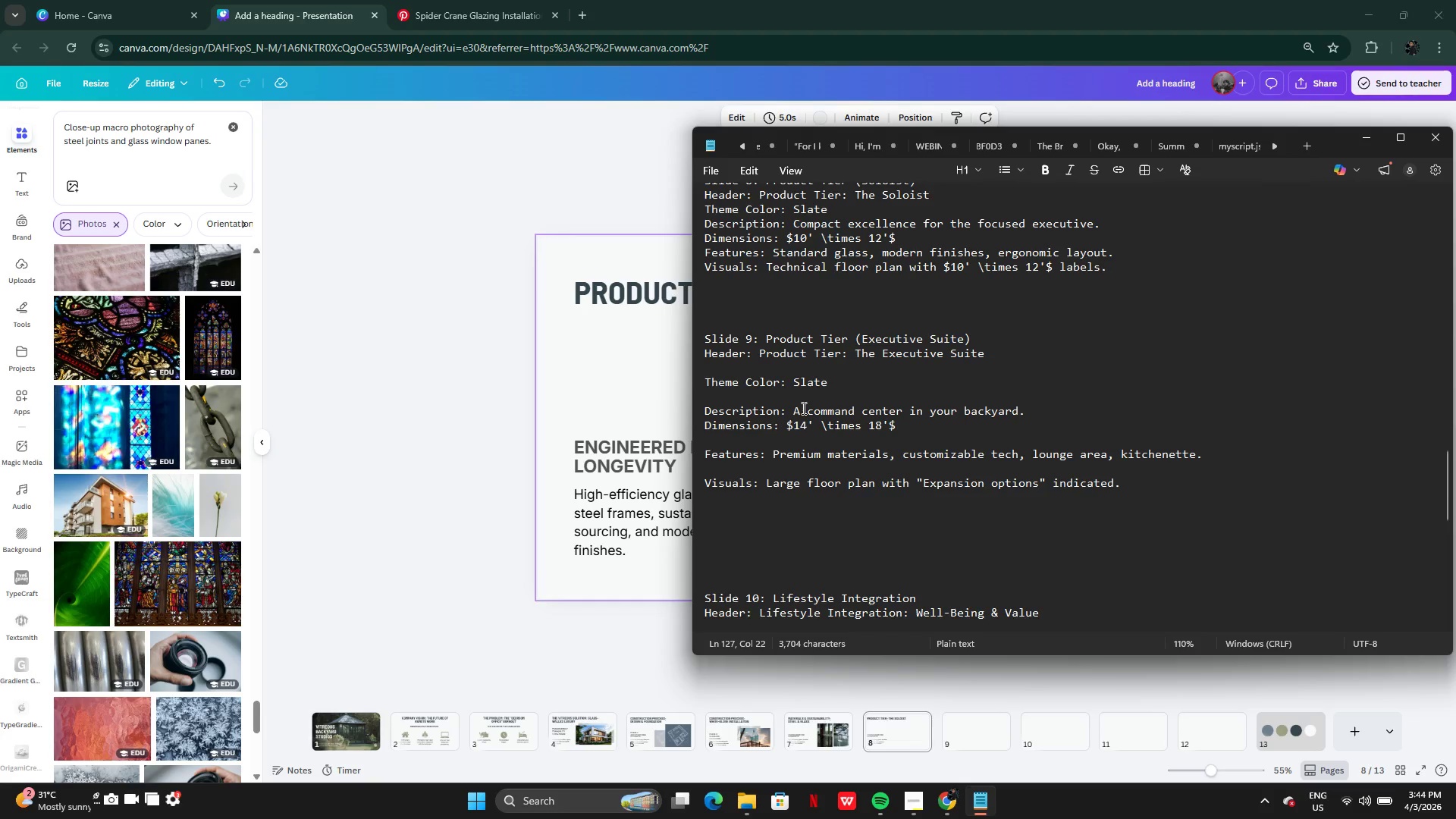 
left_click([796, 411])
 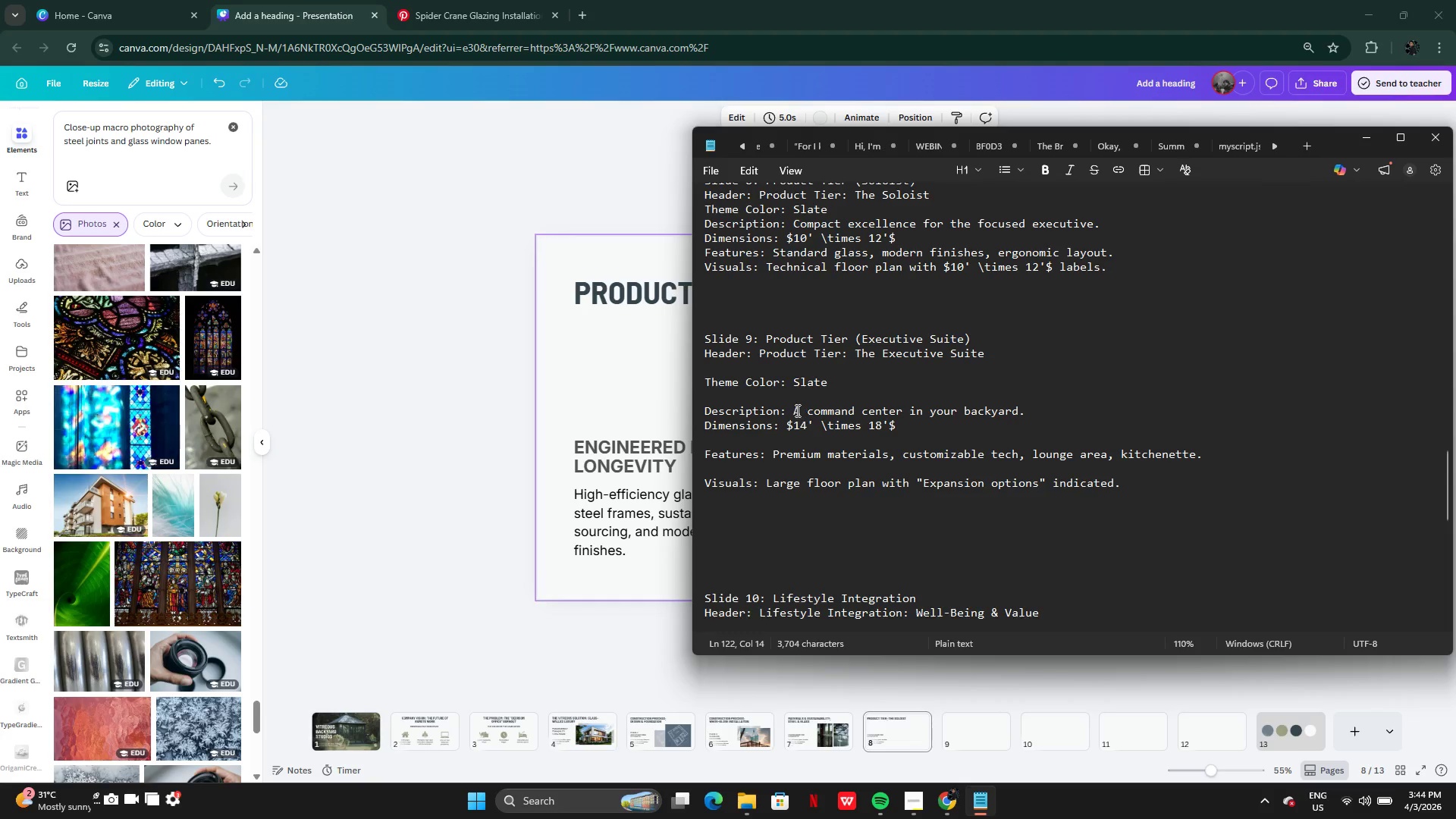 
left_click_drag(start_coordinate=[795, 410], to_coordinate=[1026, 417])
 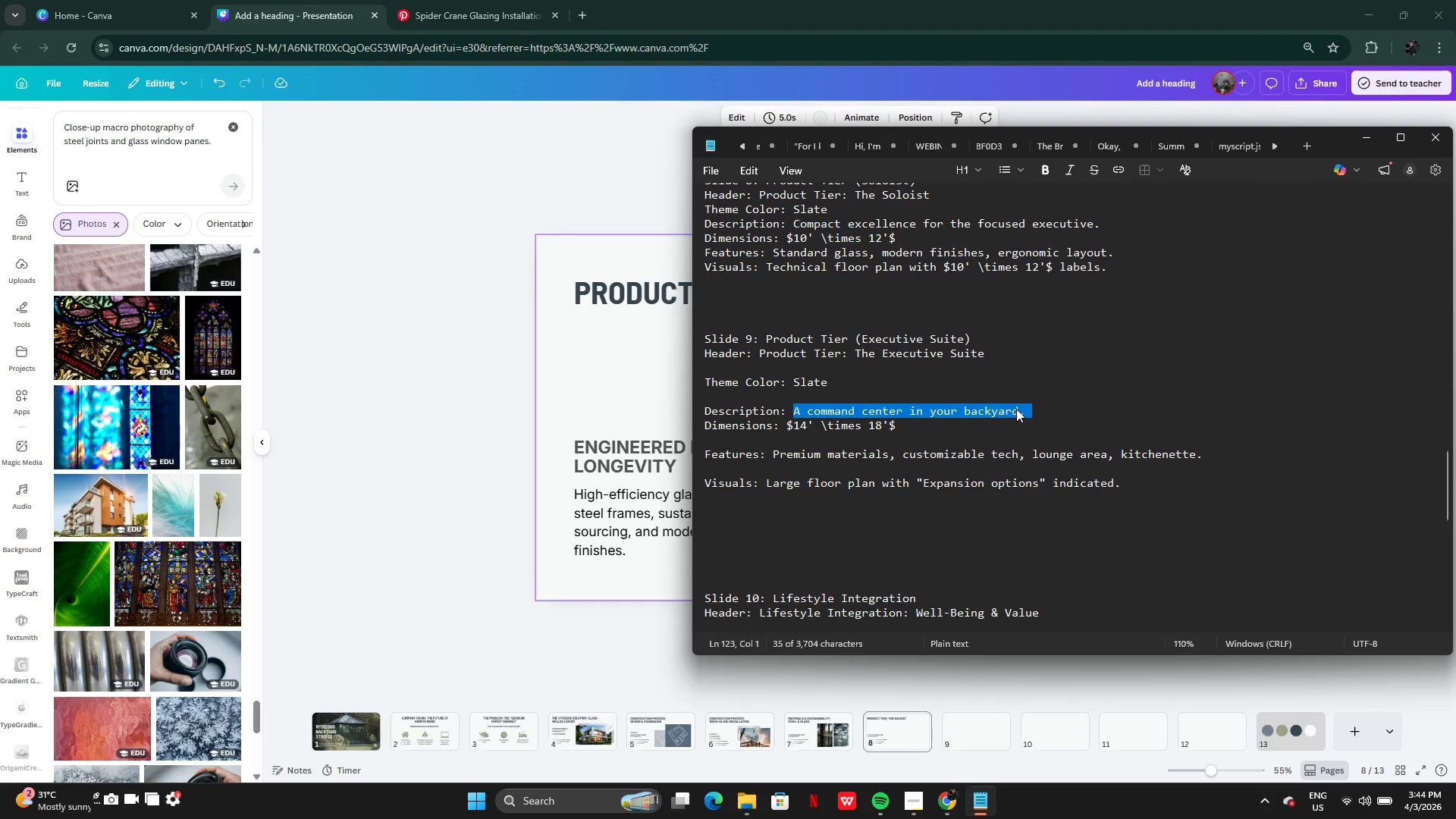 
wait(5.45)
 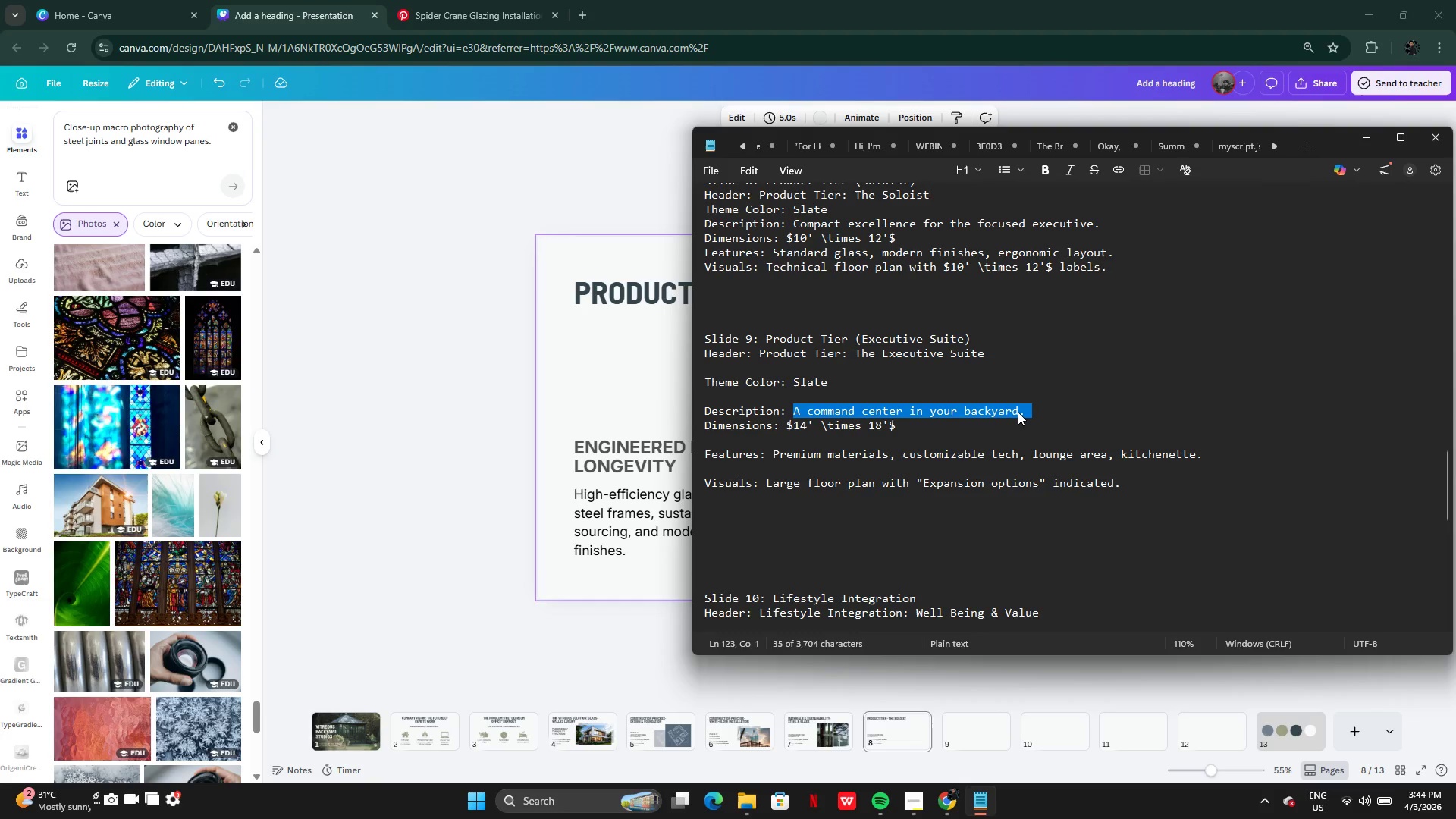 
hold_key(key=ControlLeft, duration=3.22)
 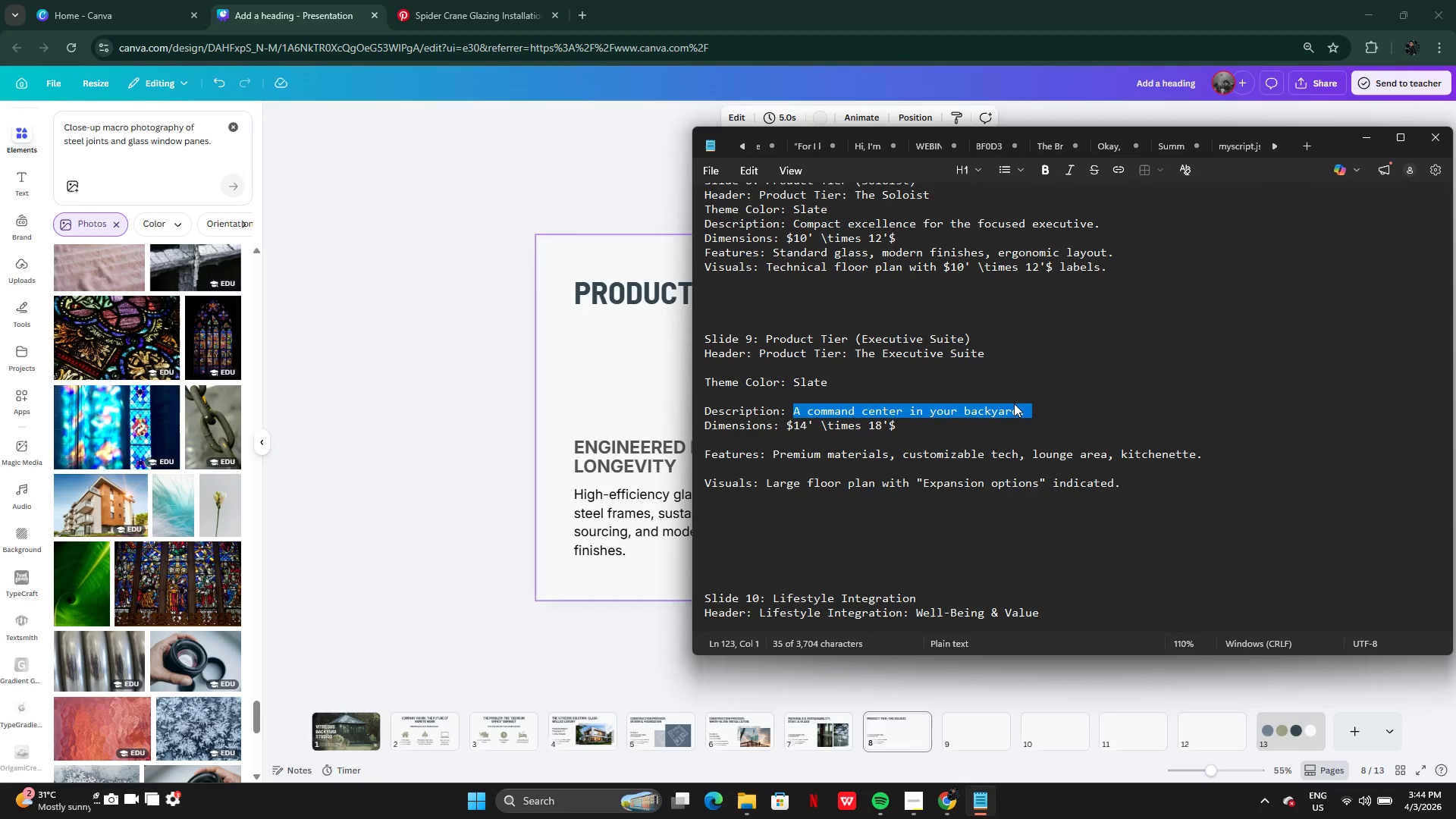 
key(Control+C)
 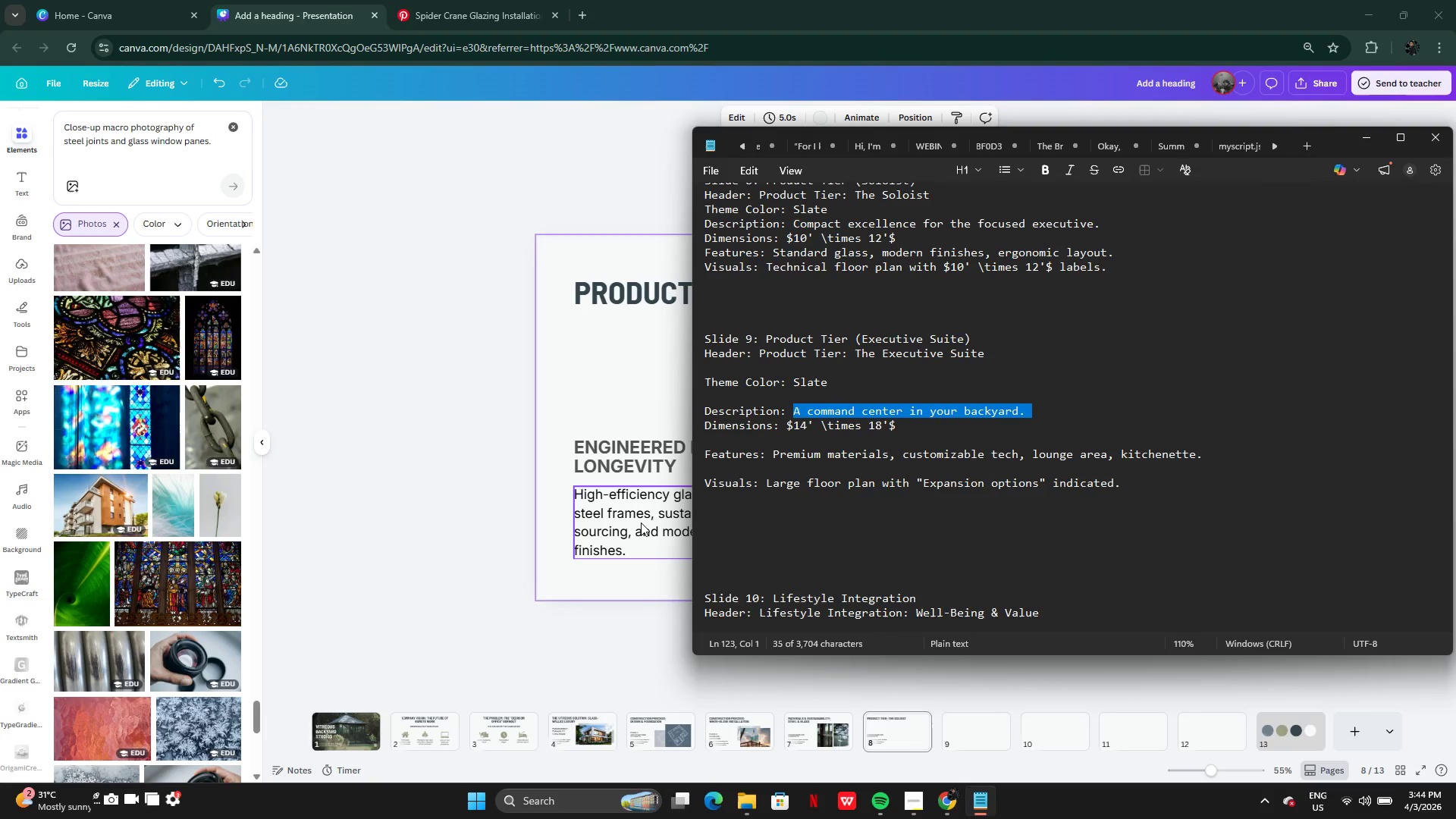 
wait(14.89)
 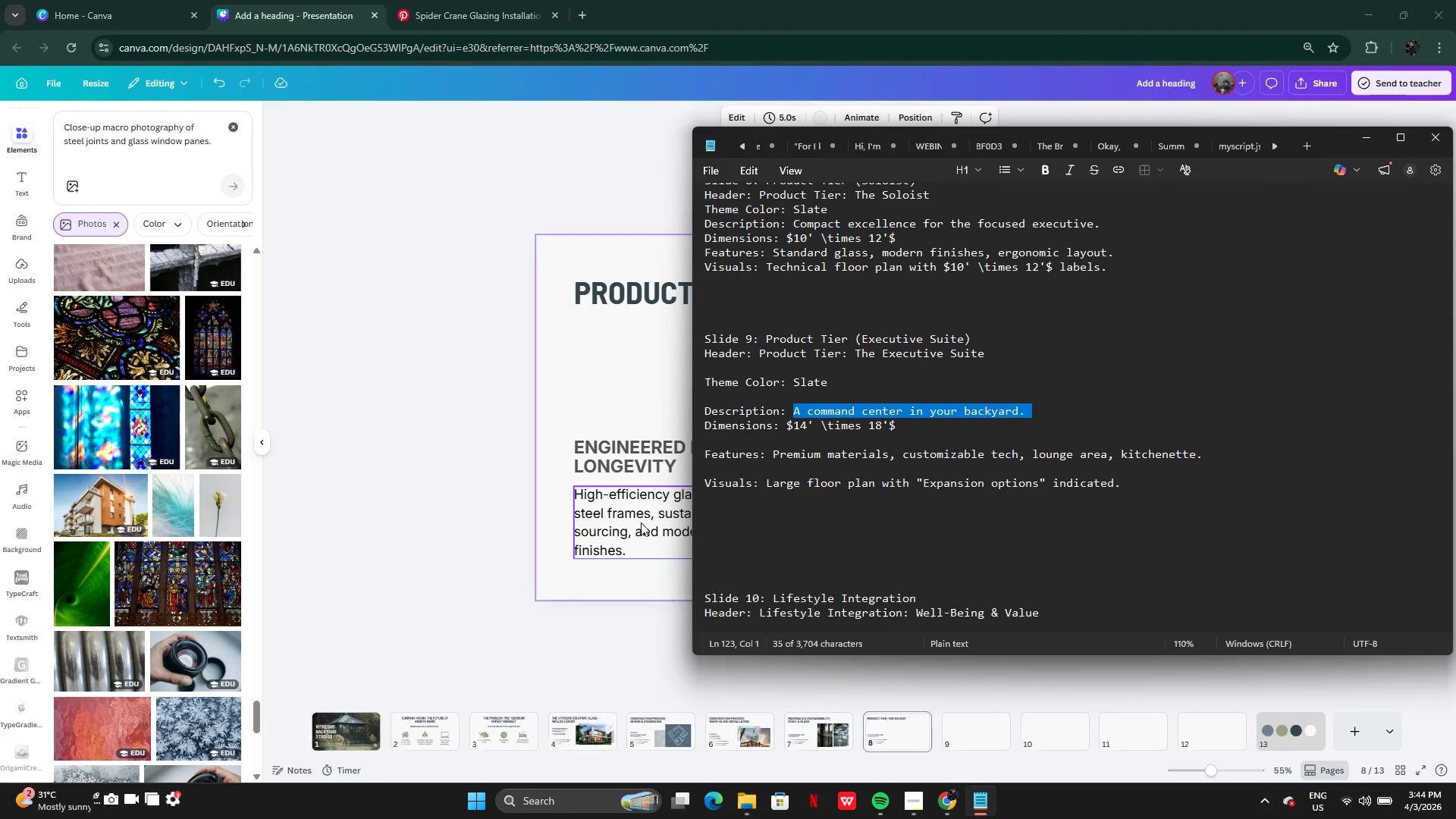 
left_click([468, 574])
 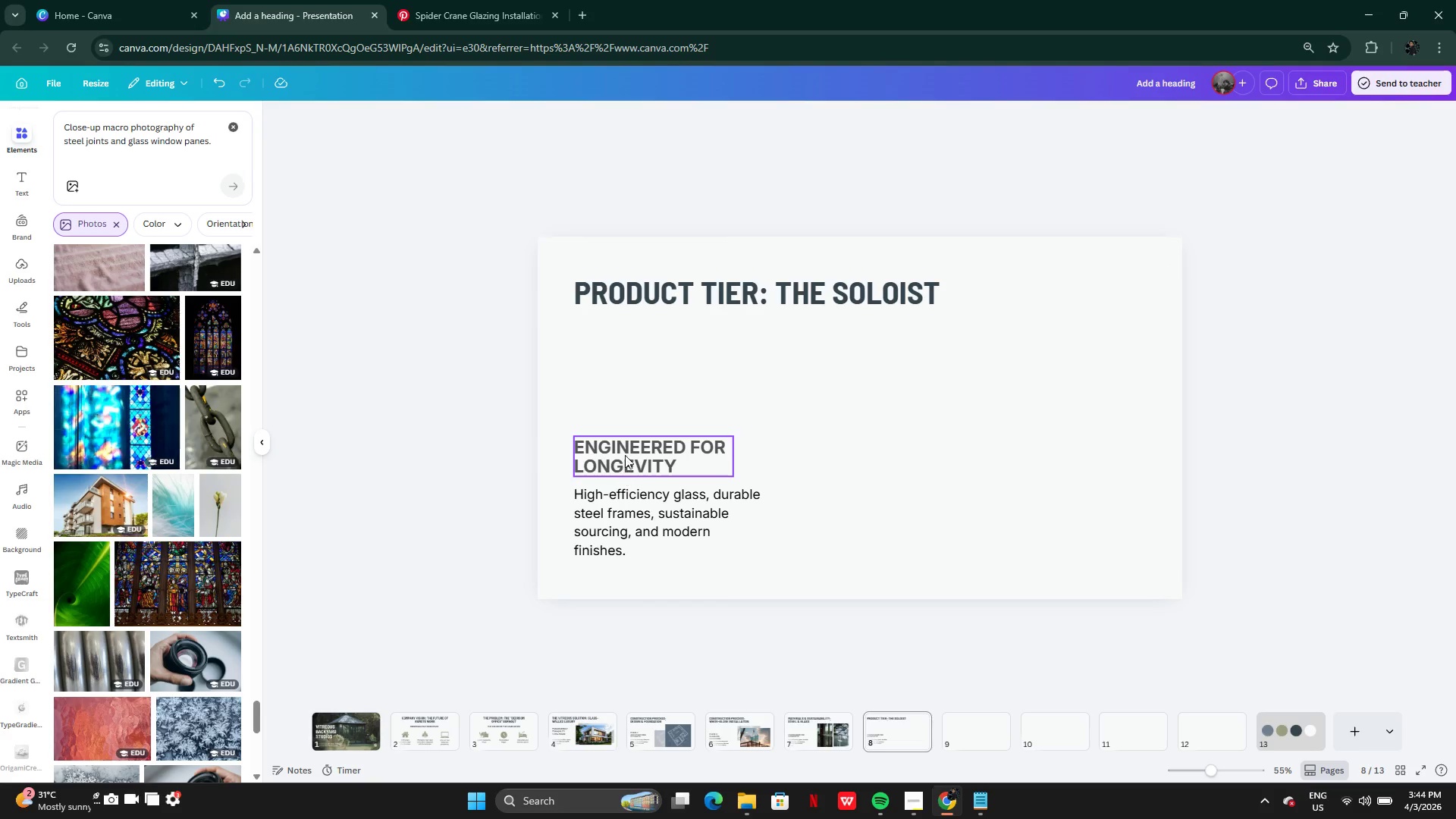 
double_click([625, 455])
 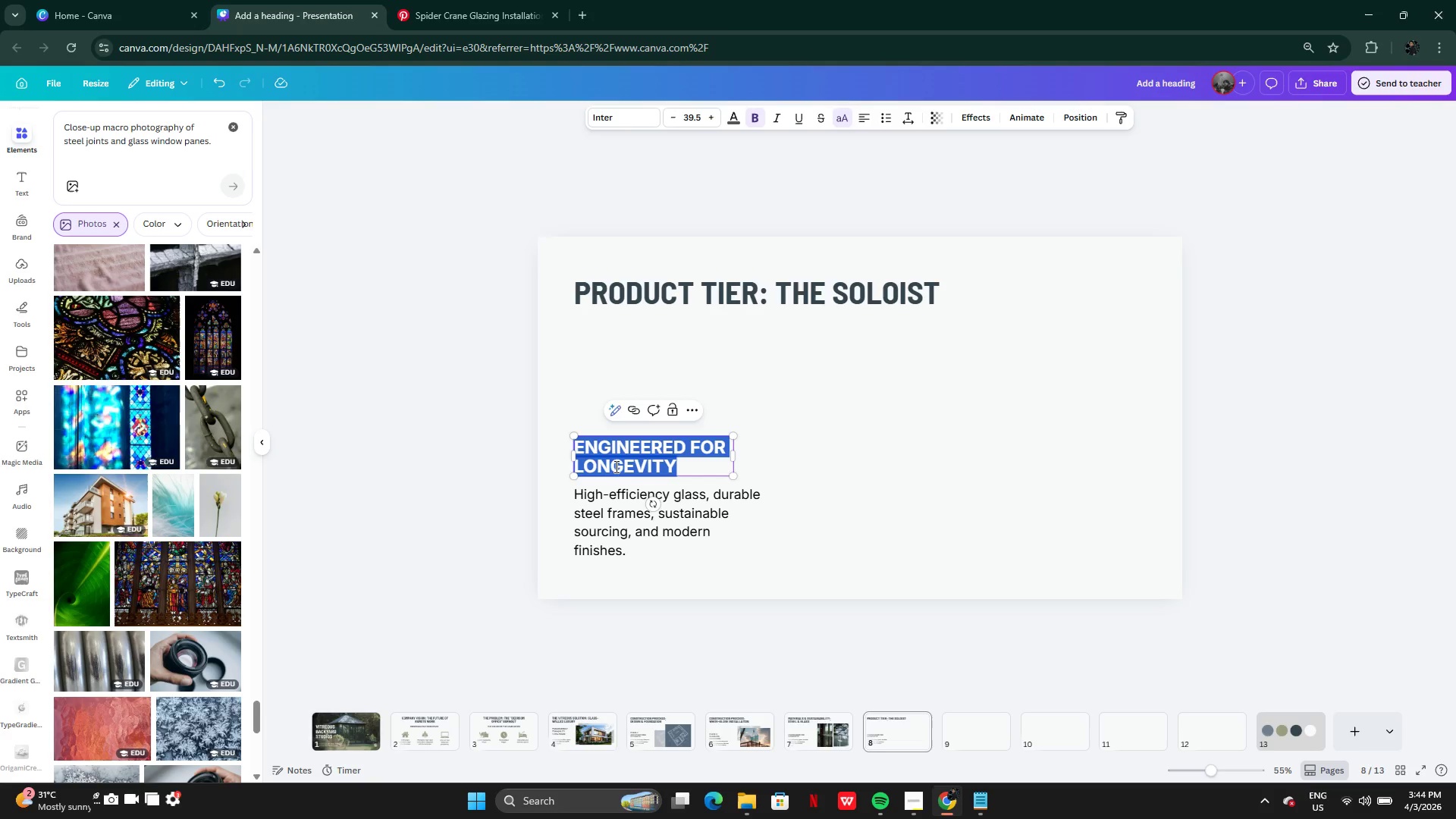 
key(Control+V)
 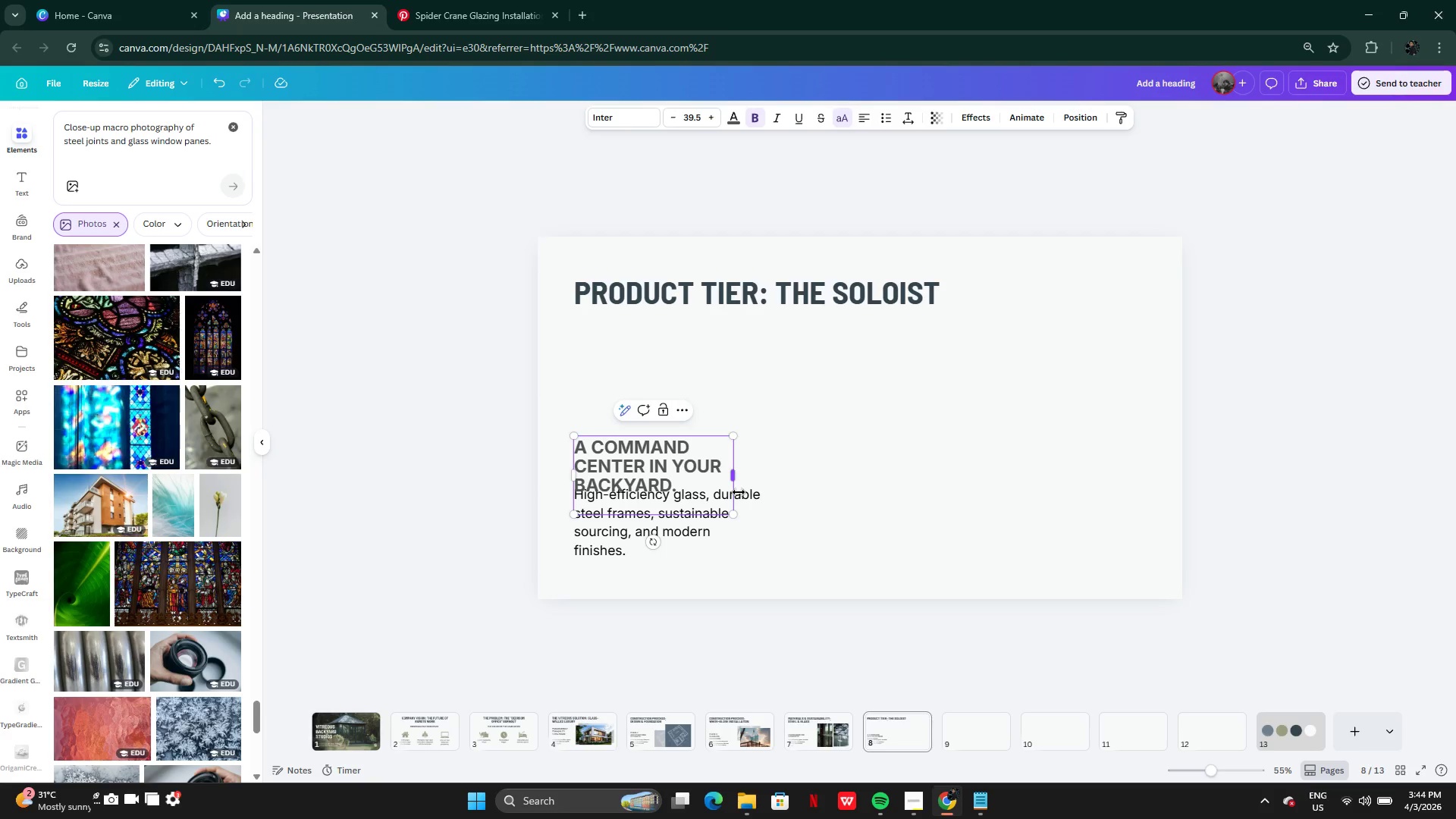 
left_click_drag(start_coordinate=[739, 492], to_coordinate=[843, 481])
 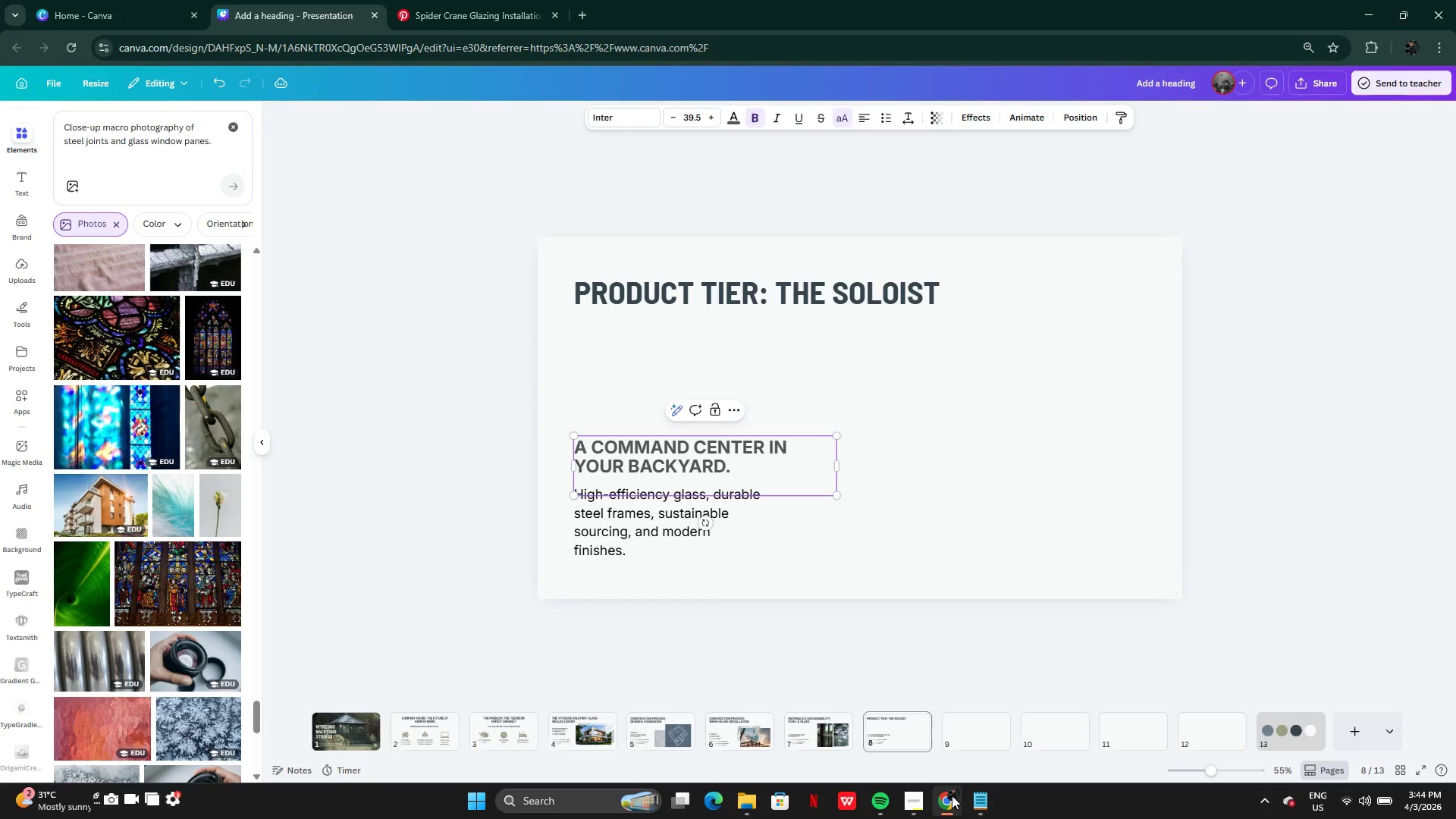 
left_click([971, 800])
 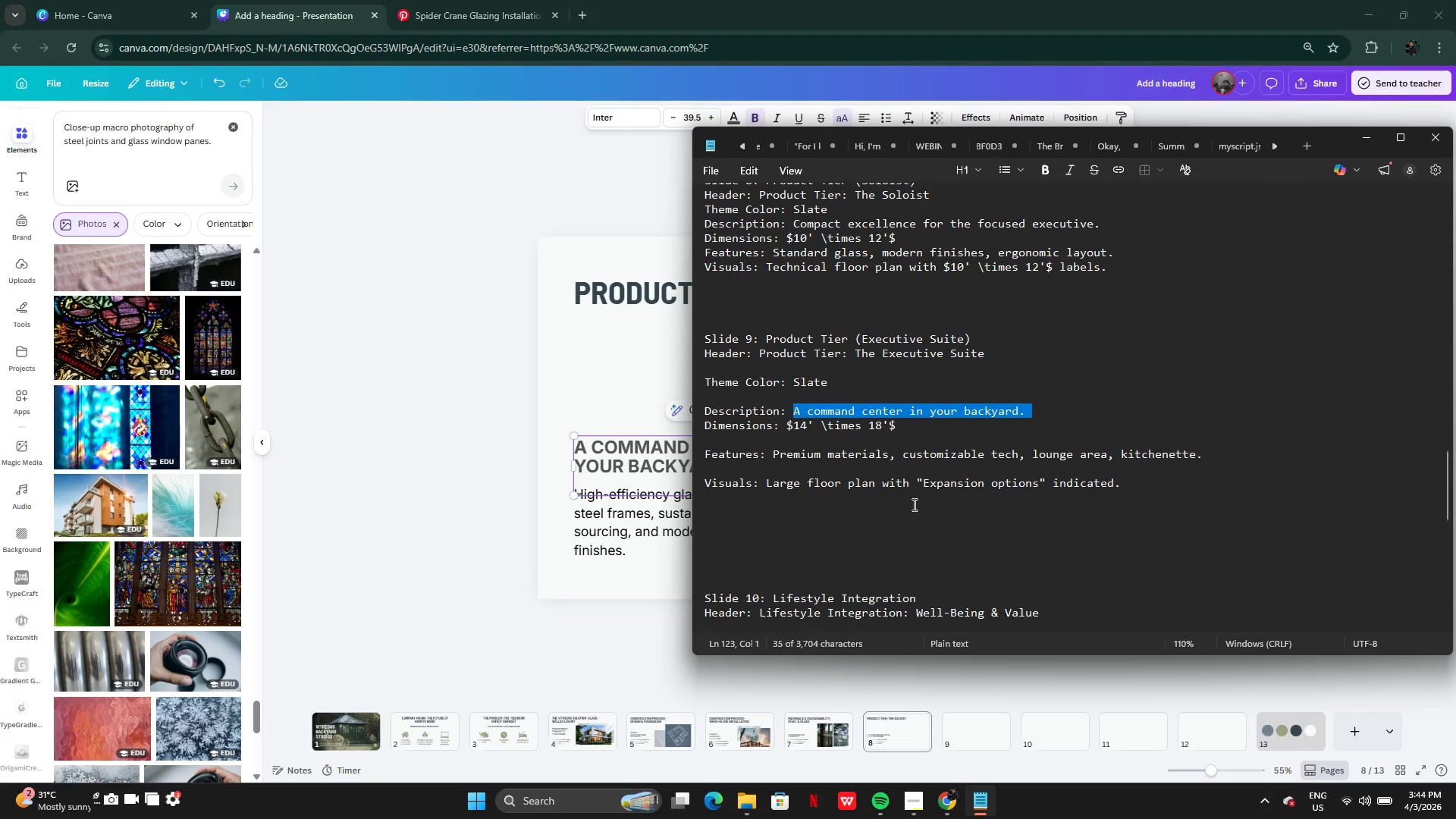 
scroll: coordinate [912, 503], scroll_direction: none, amount: 0.0
 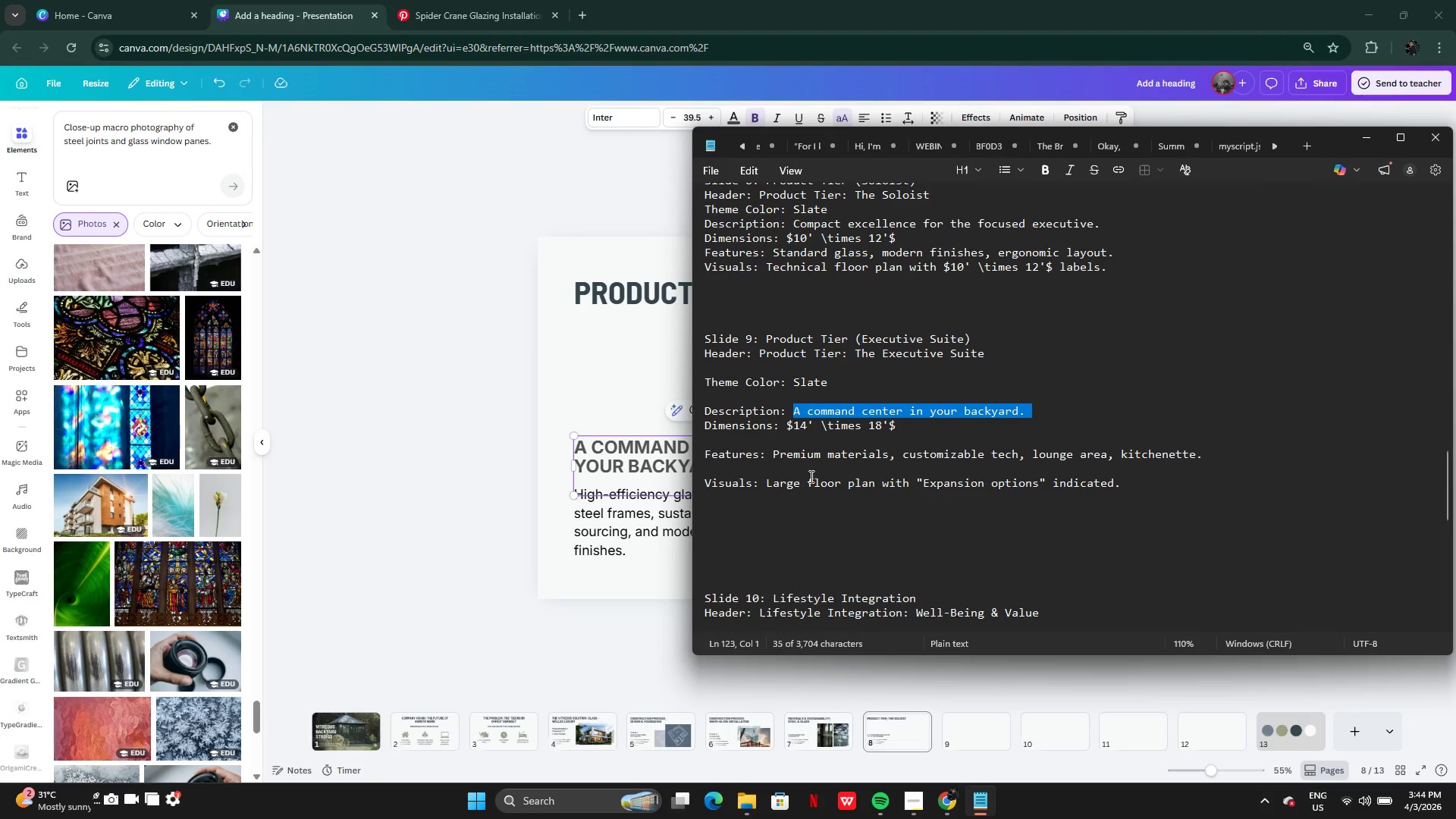 
left_click([809, 476])
 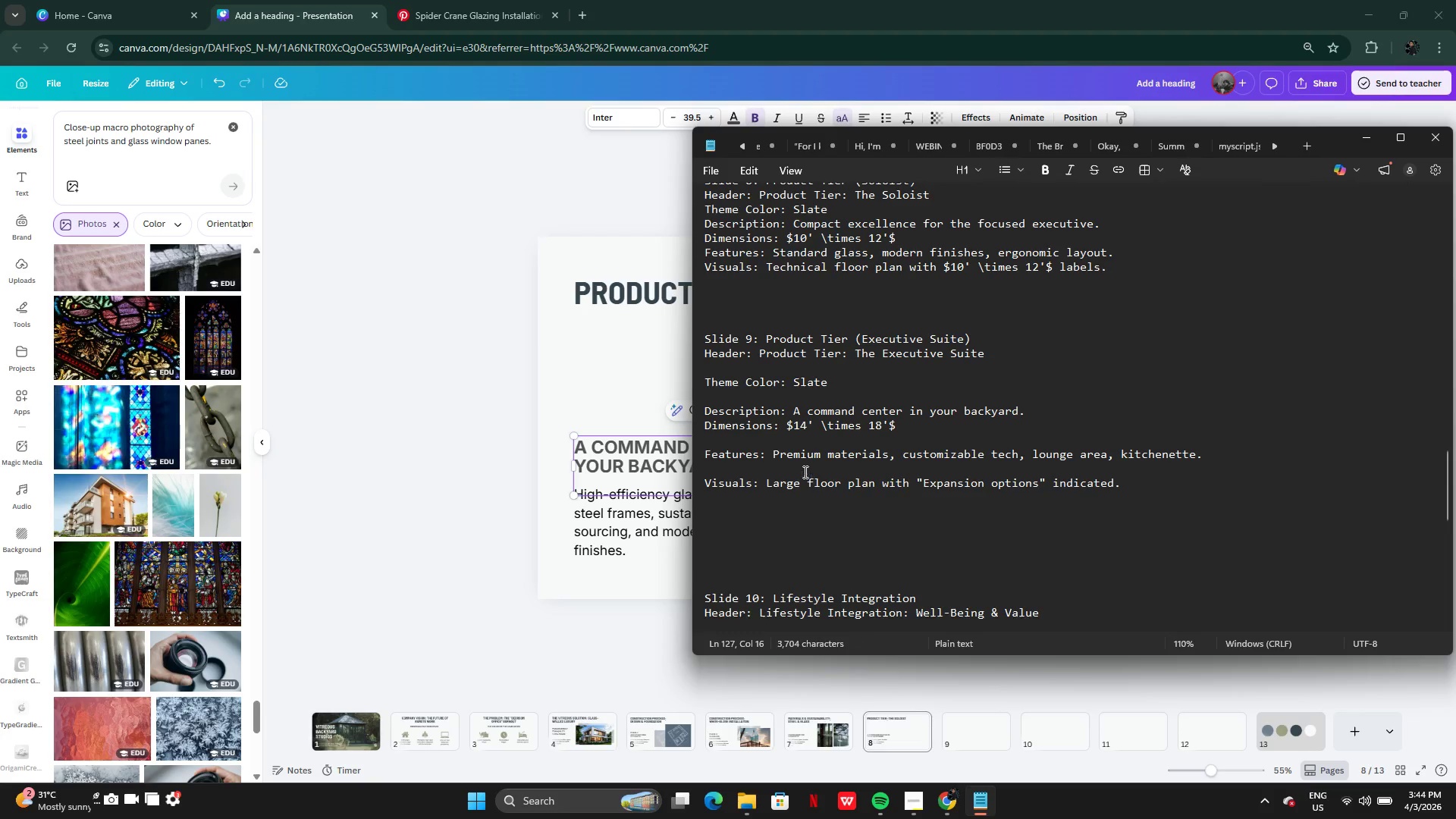 
scroll: coordinate [805, 472], scroll_direction: none, amount: 0.0
 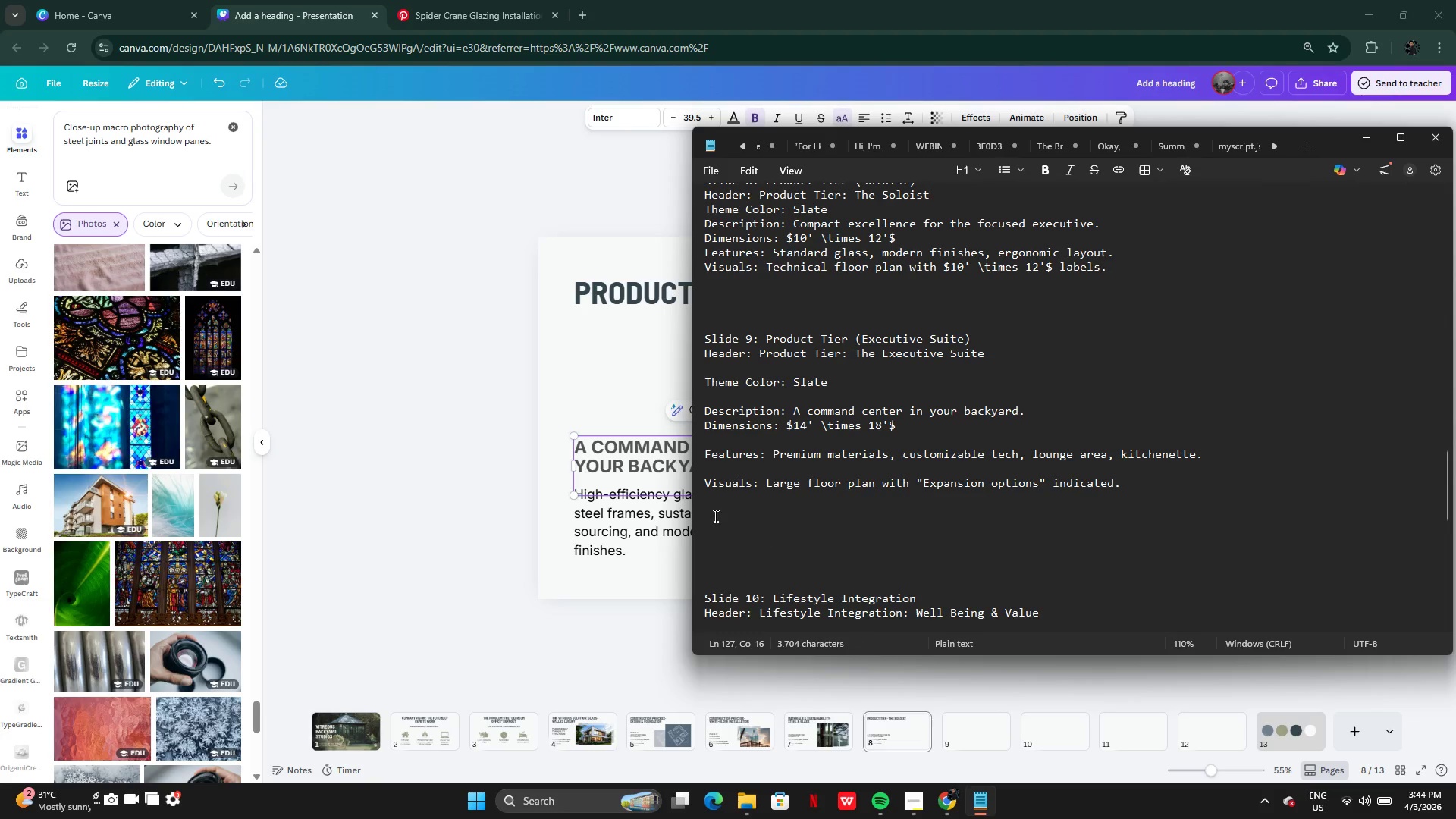 
wait(5.18)
 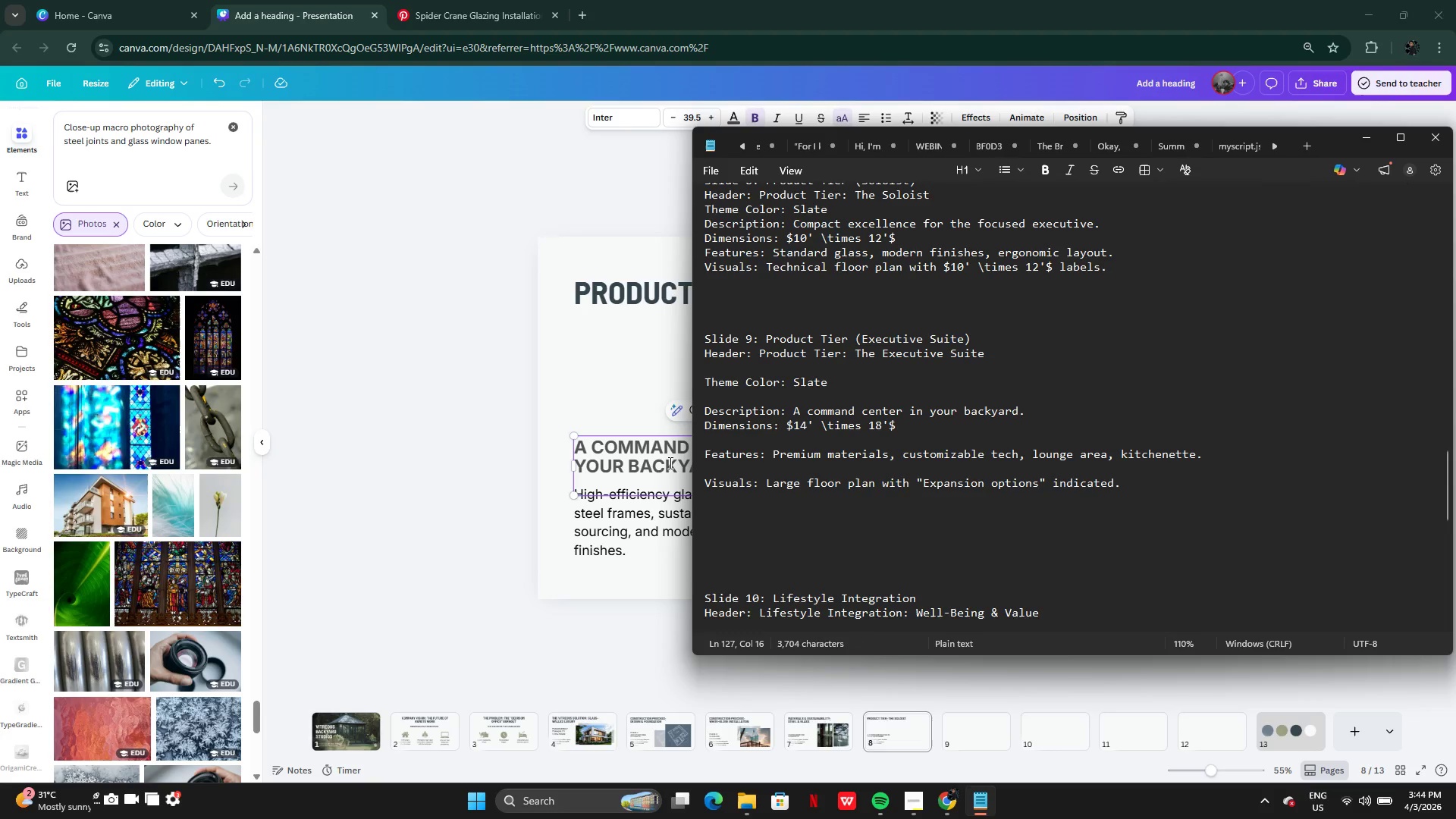 
left_click([475, 486])
 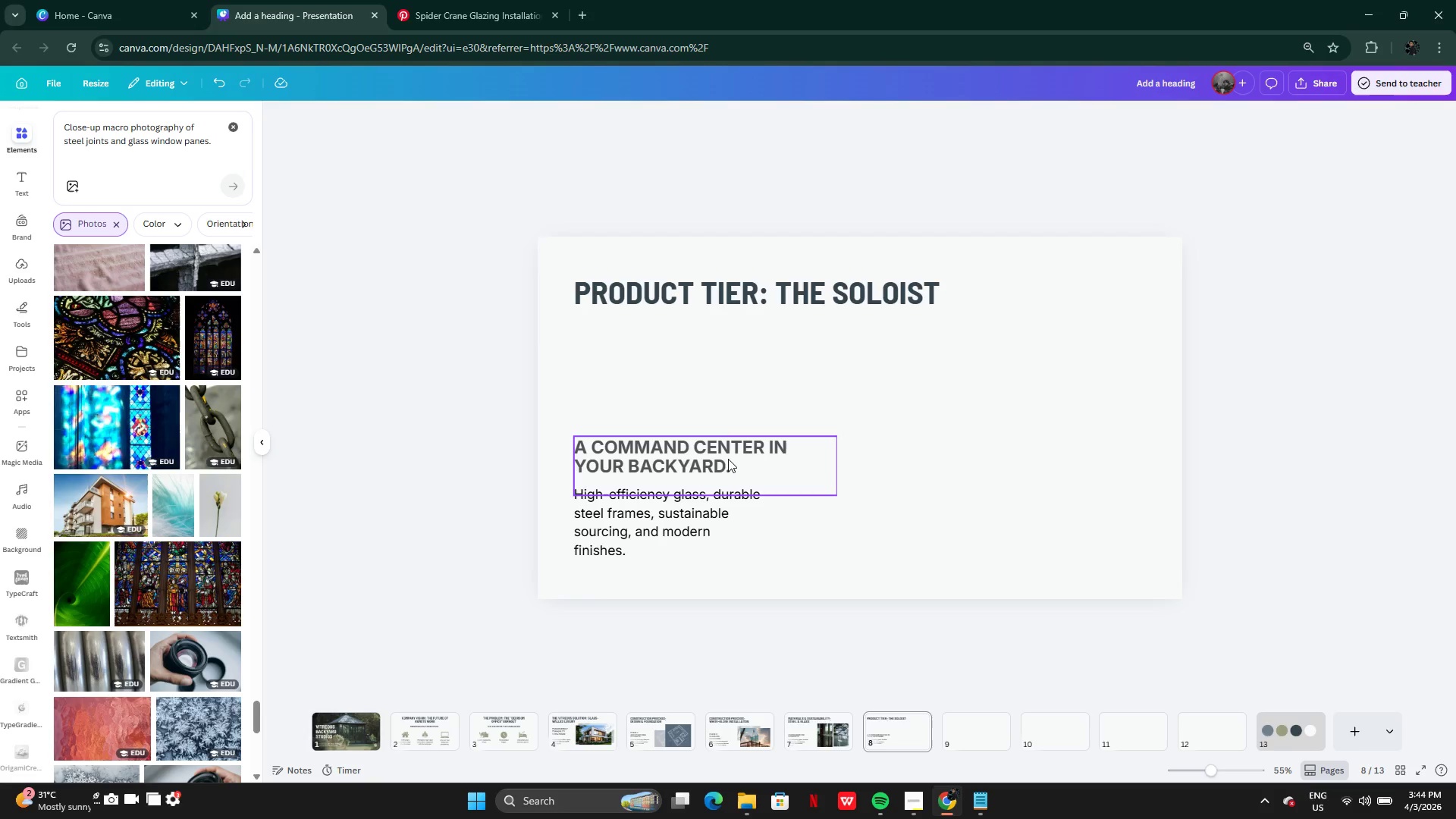 
double_click([728, 459])
 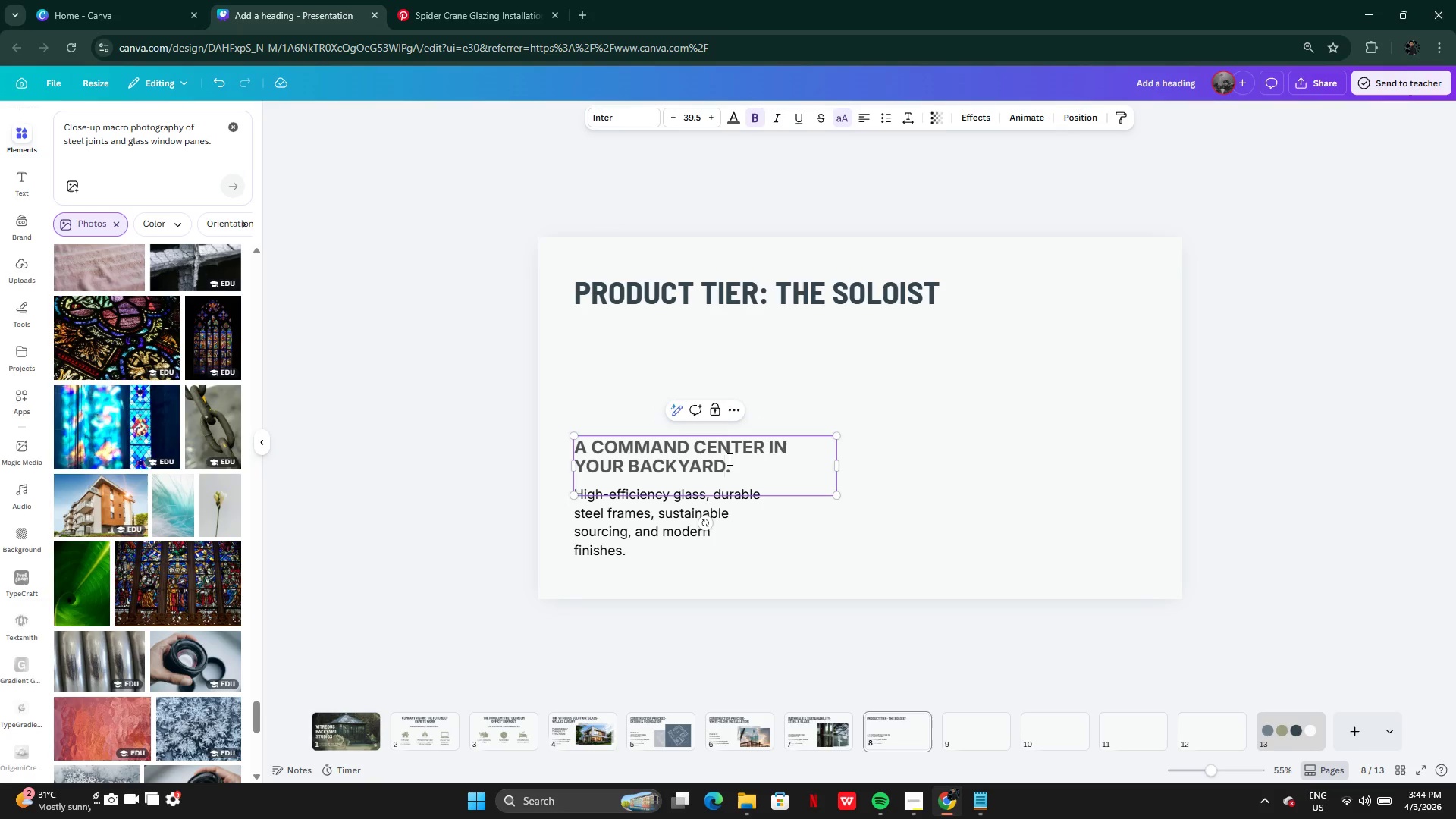 
left_click([728, 459])
 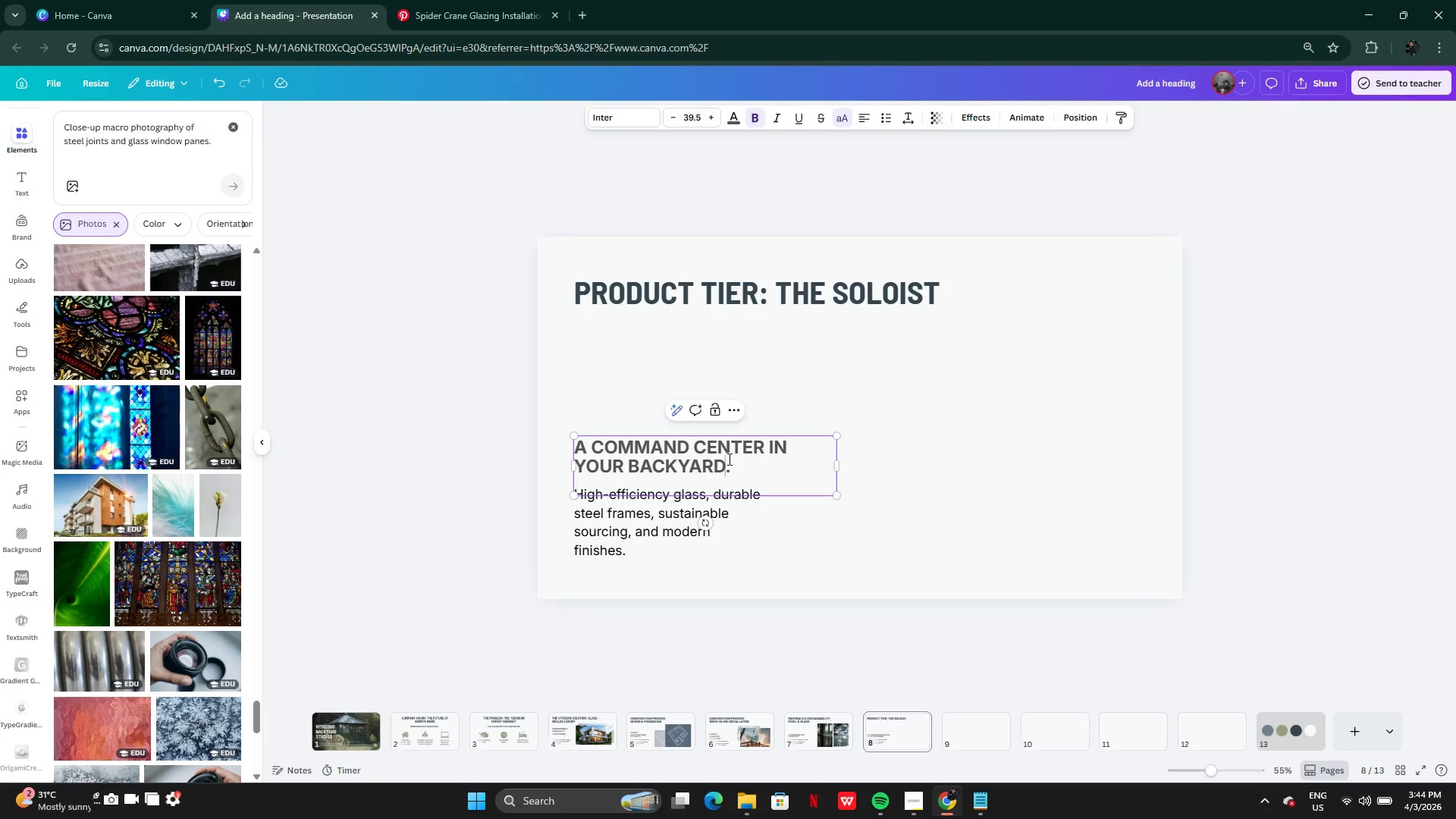 
key(Shift+A)
 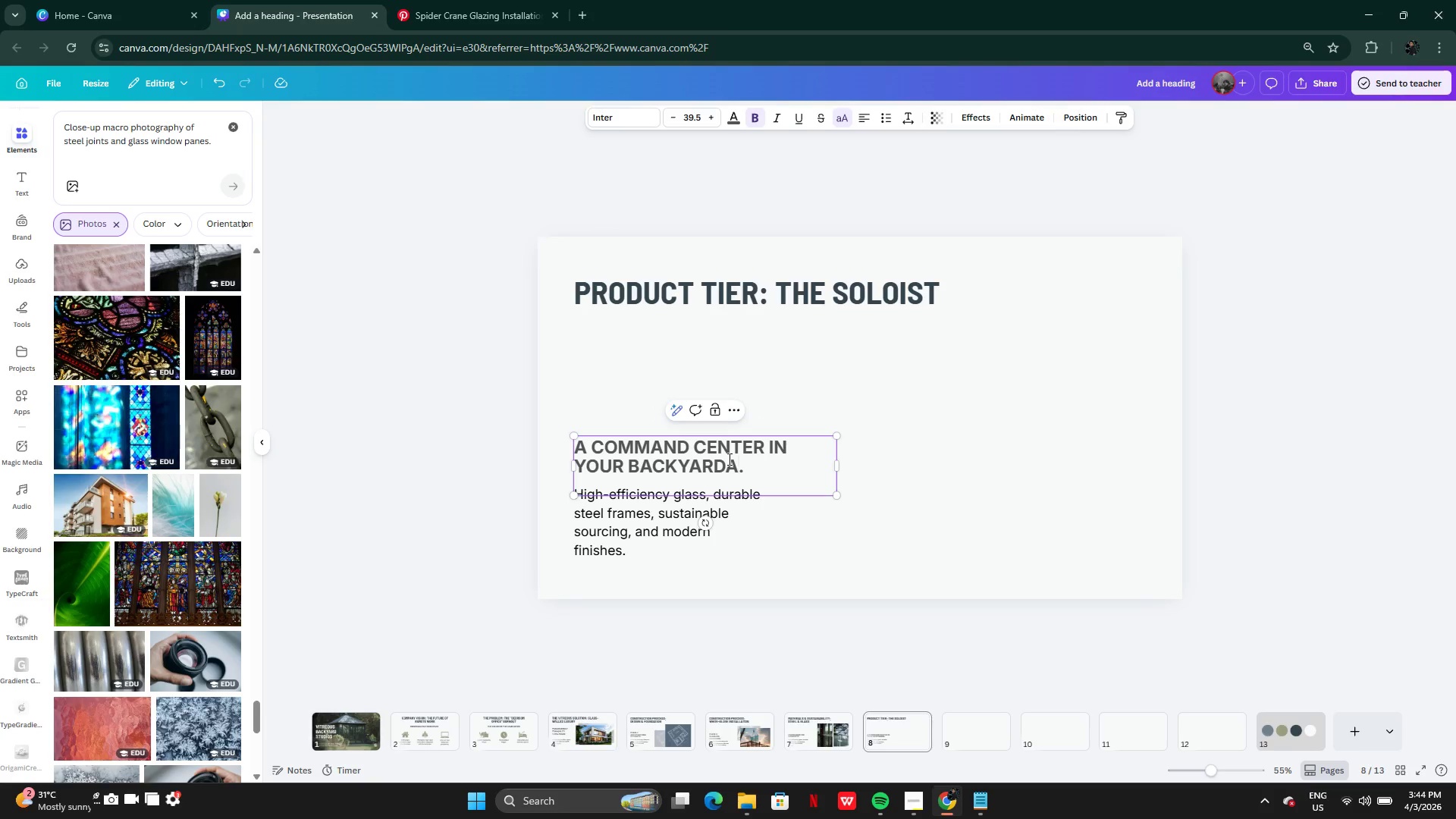 
key(Control+S)
 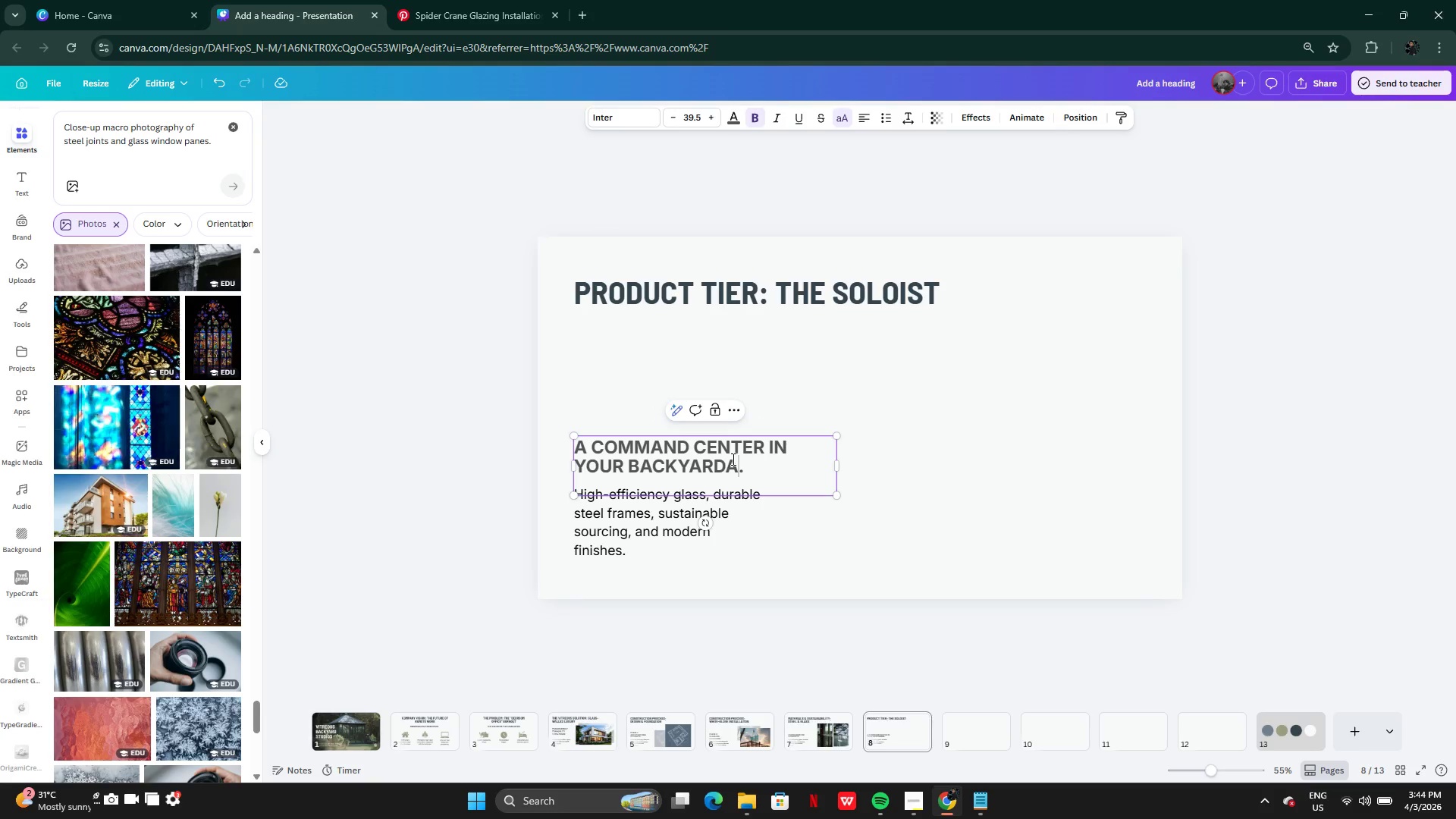 
key(Shift+S)
 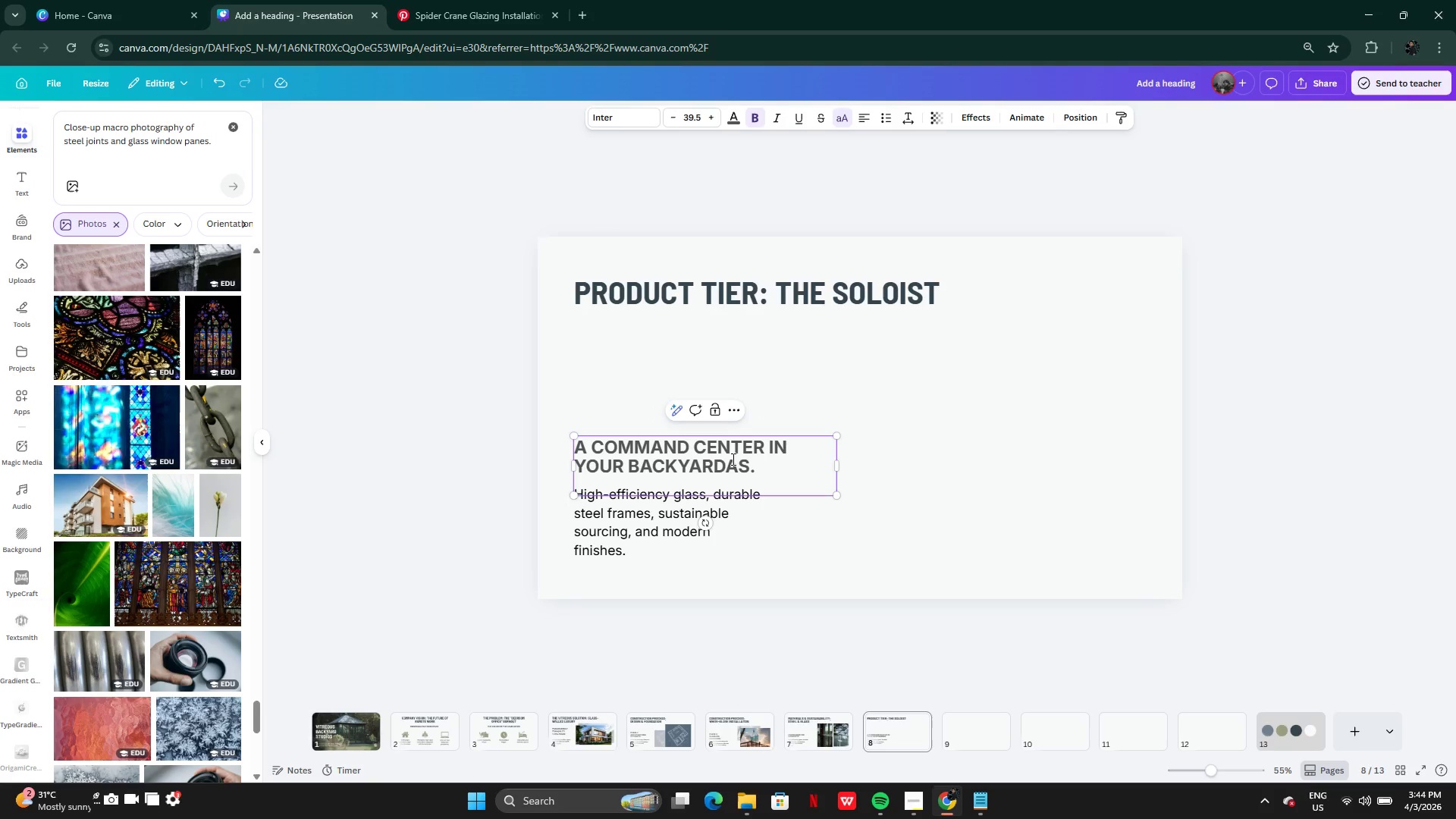 
key(Control+A)
 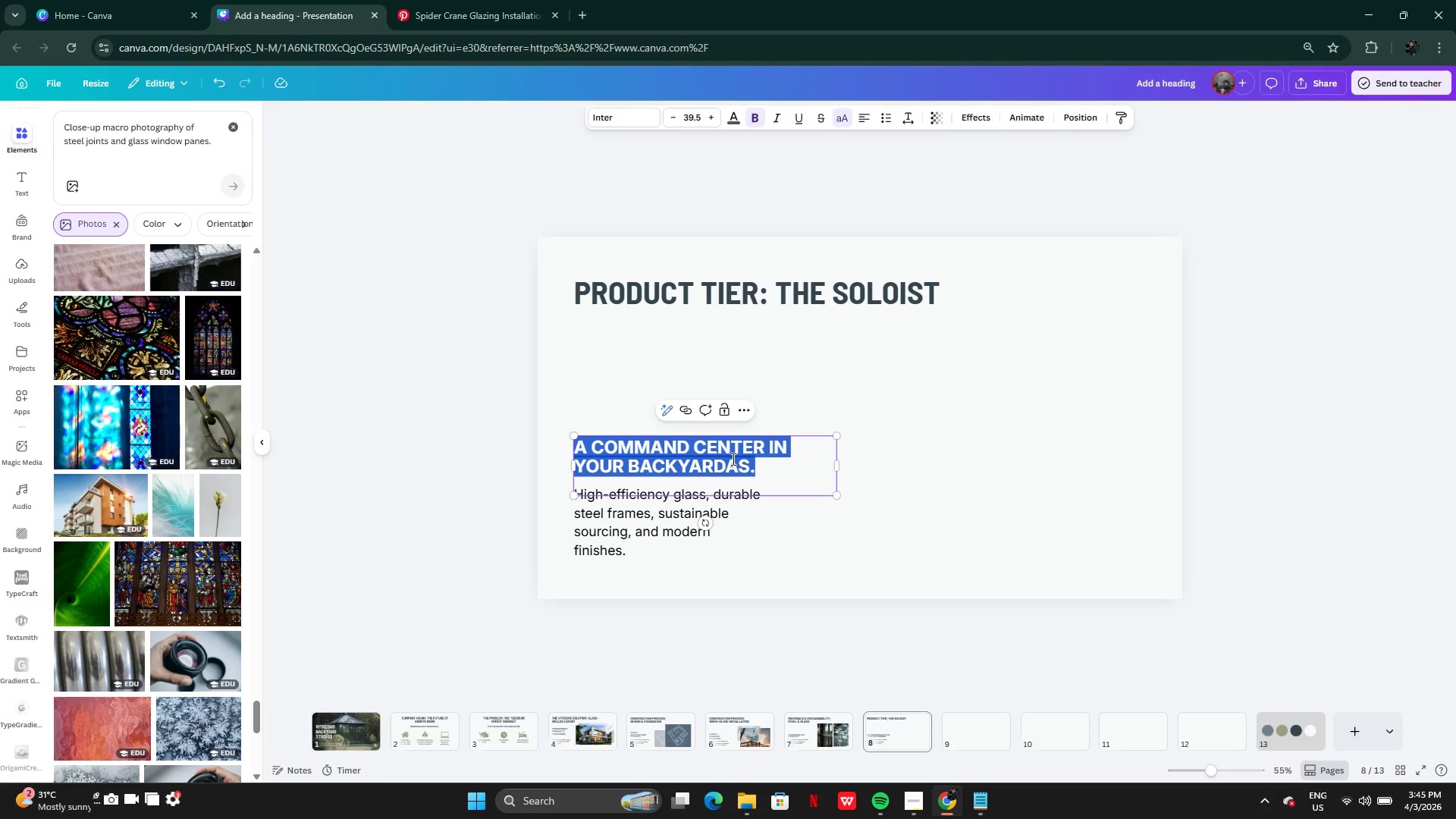 
key(Backspace)
 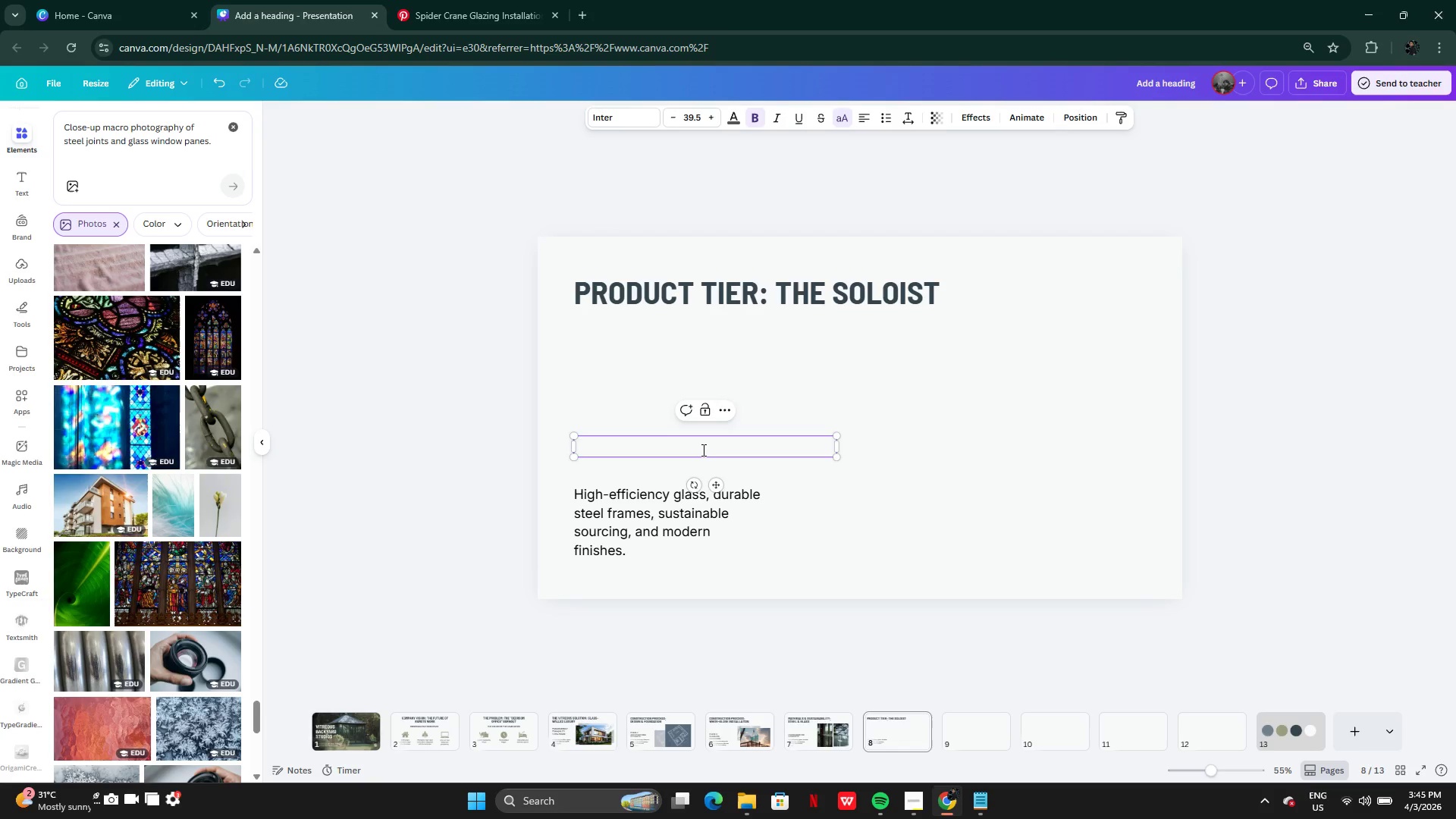 
type(Coma)
key(Backspace)
type(pact Excellence for the focused executive)
 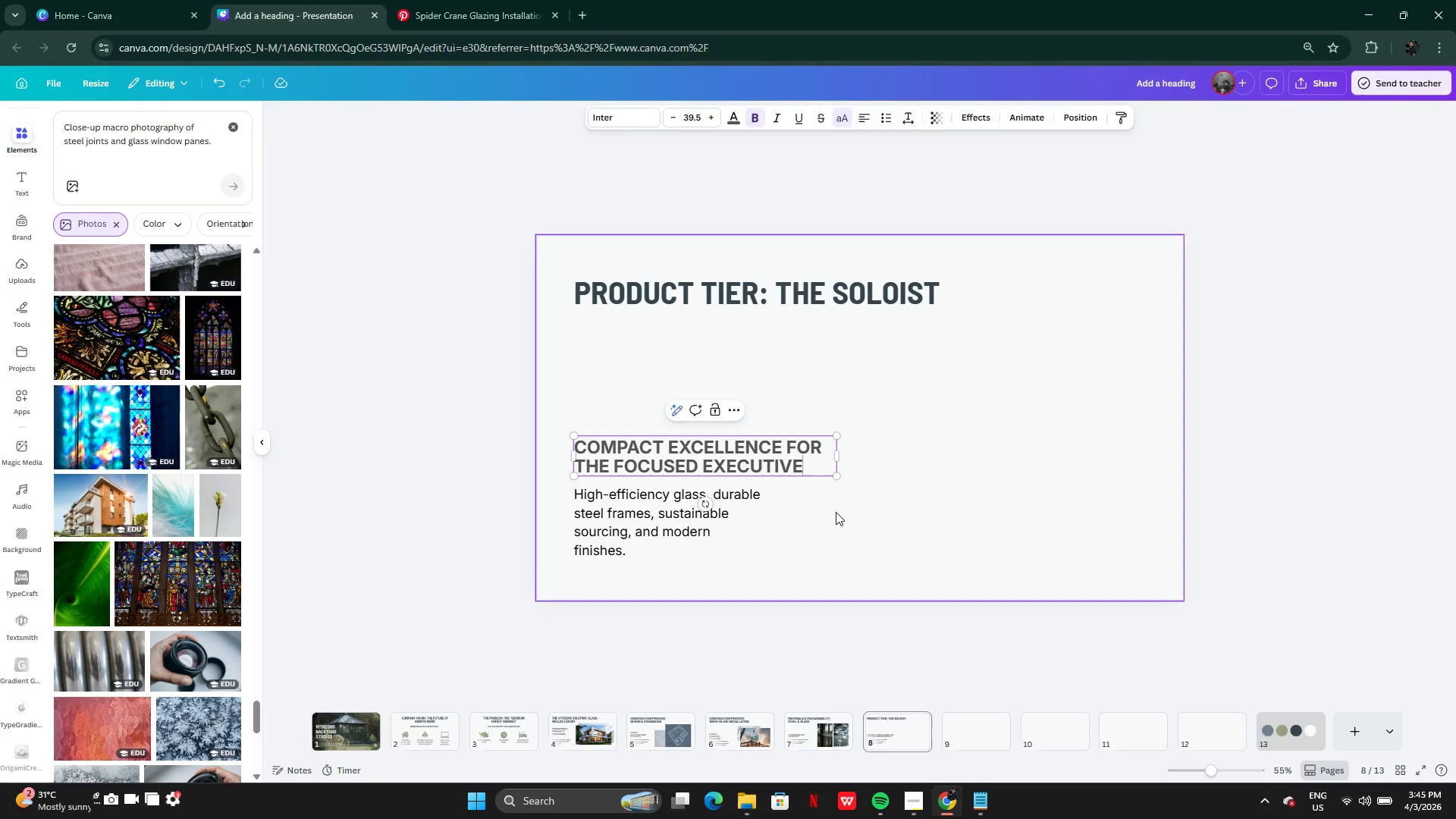 
left_click([836, 512])
 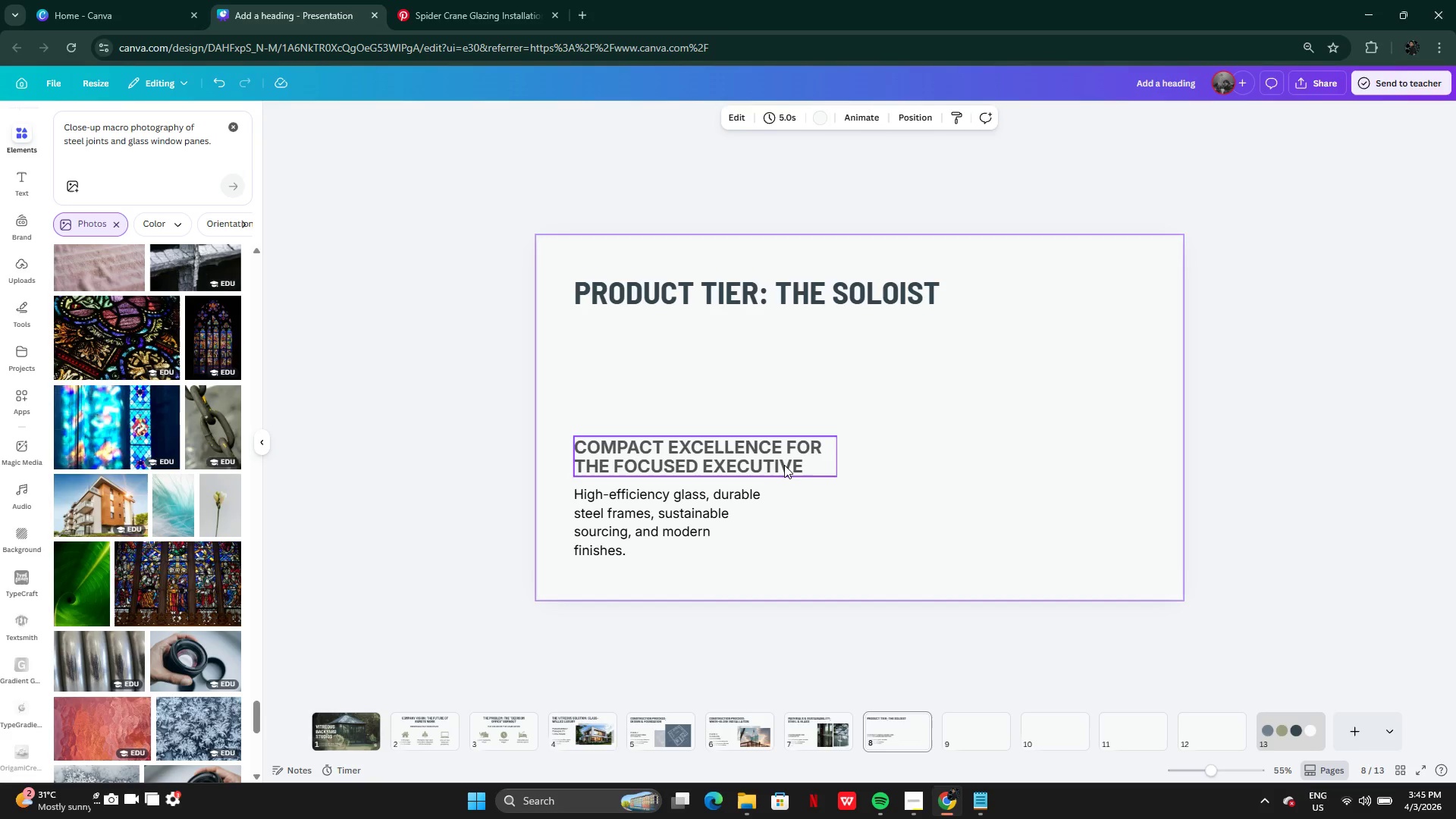 
left_click([767, 459])
 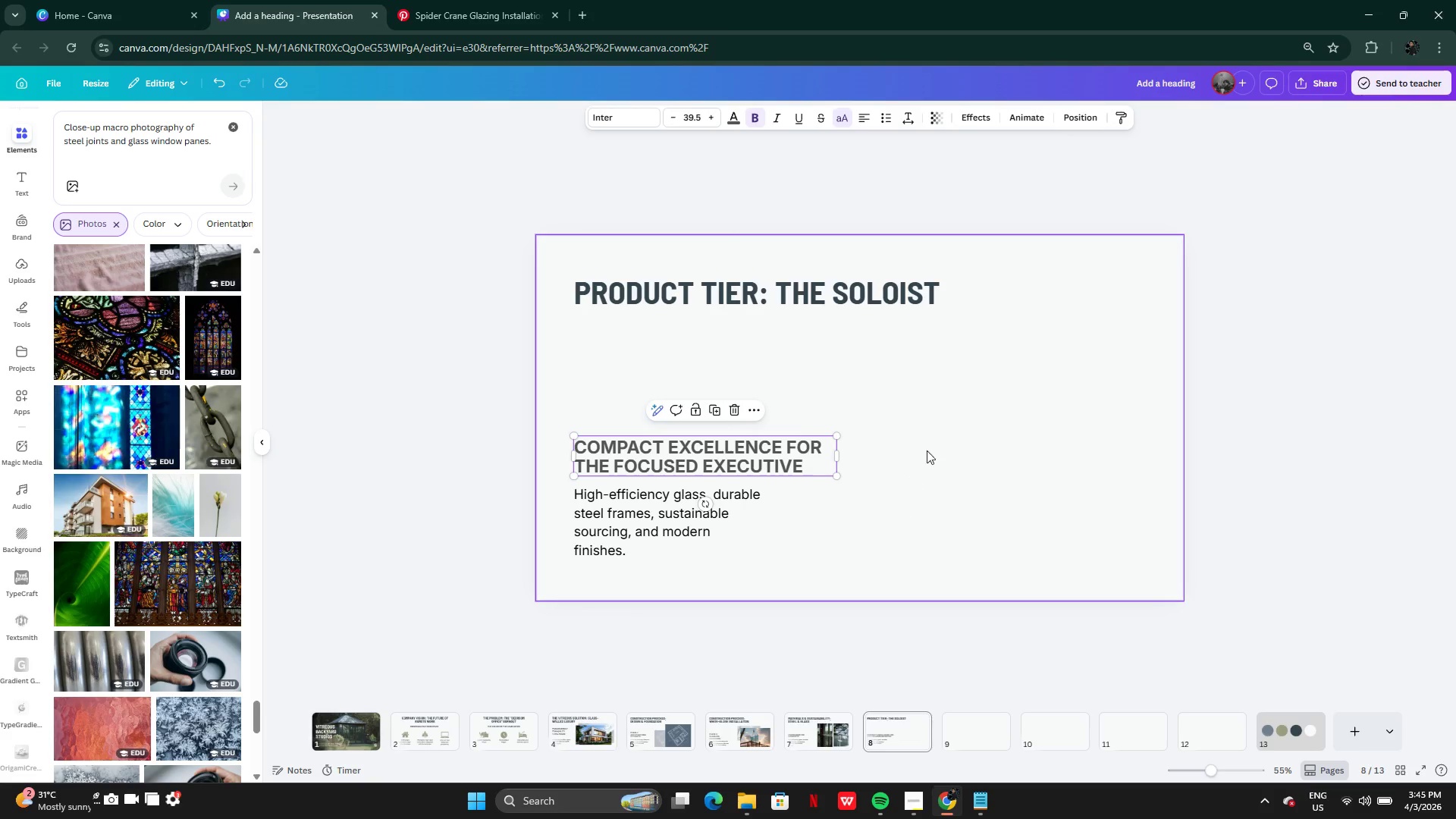 
wait(5.5)
 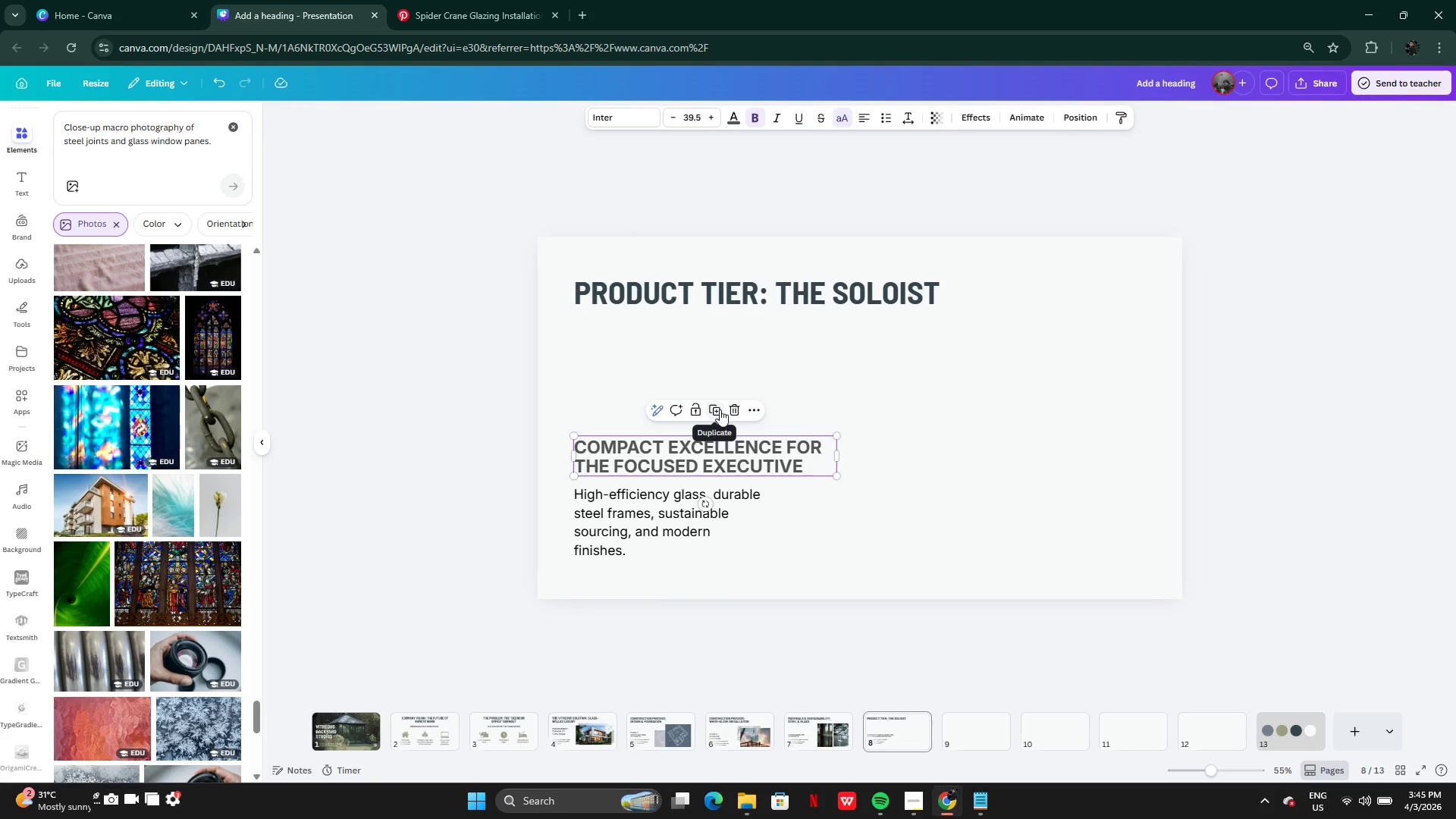 
left_click([723, 504])
 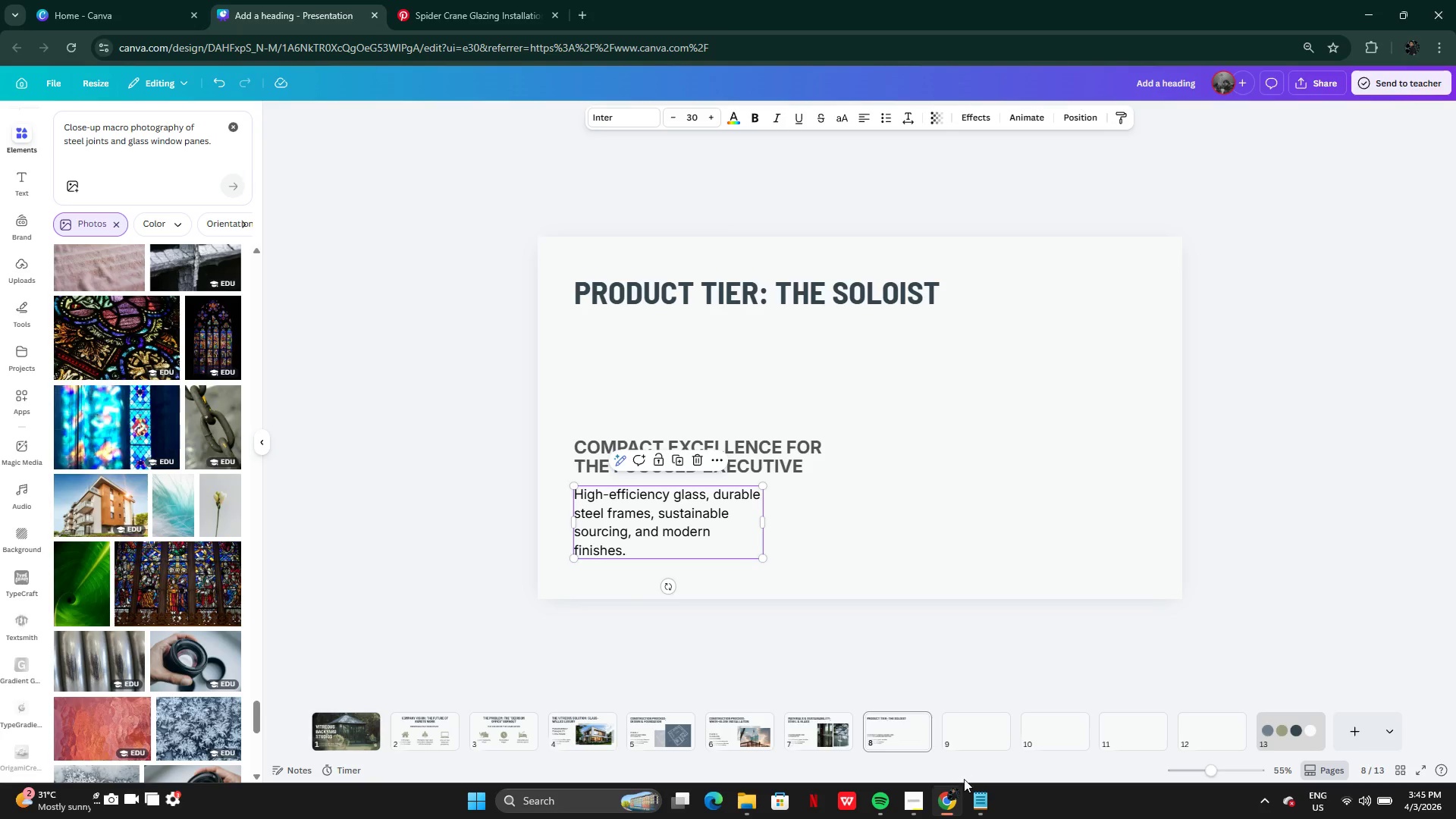 
left_click([971, 799])
 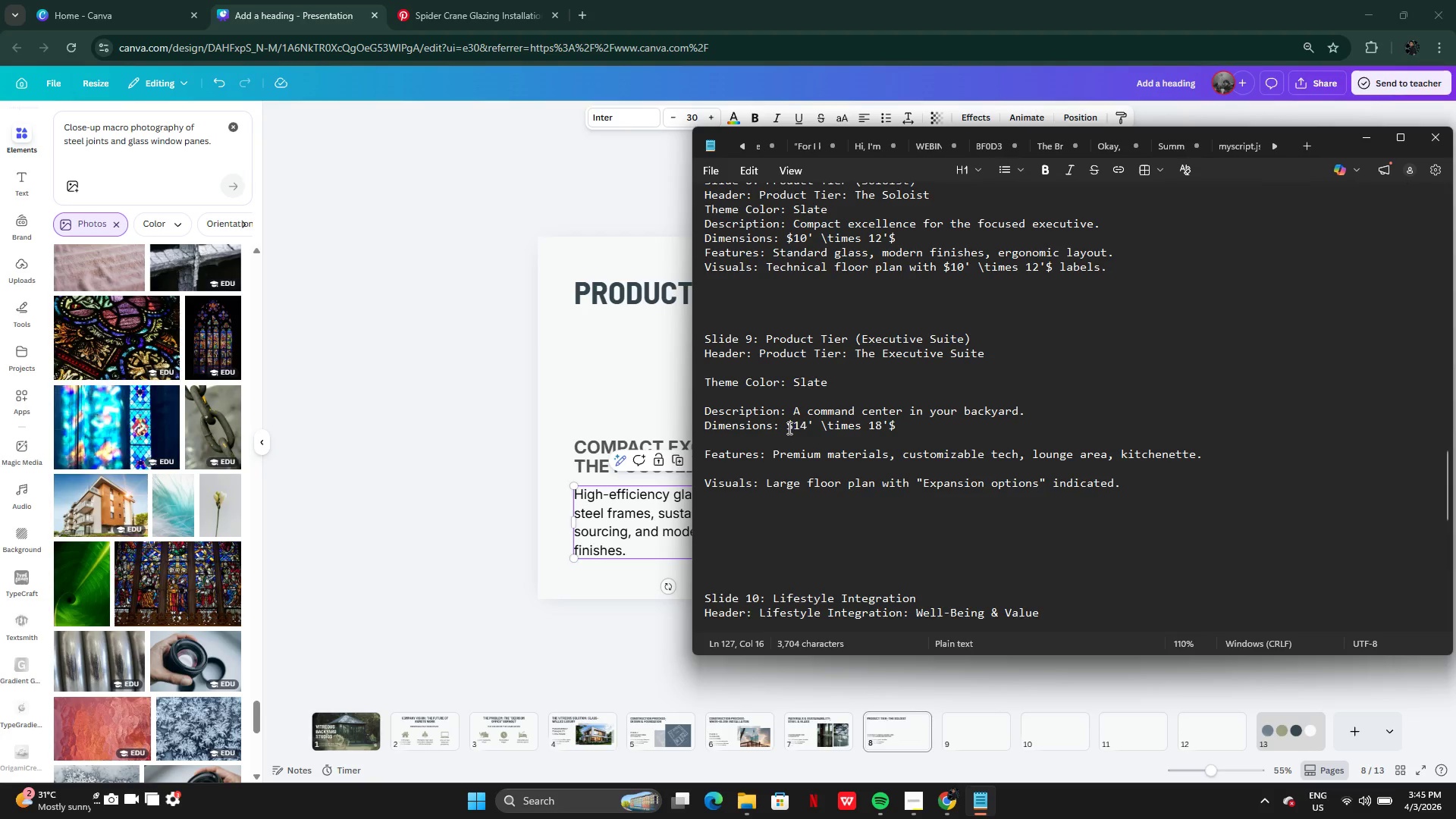 
left_click_drag(start_coordinate=[782, 422], to_coordinate=[929, 424])
 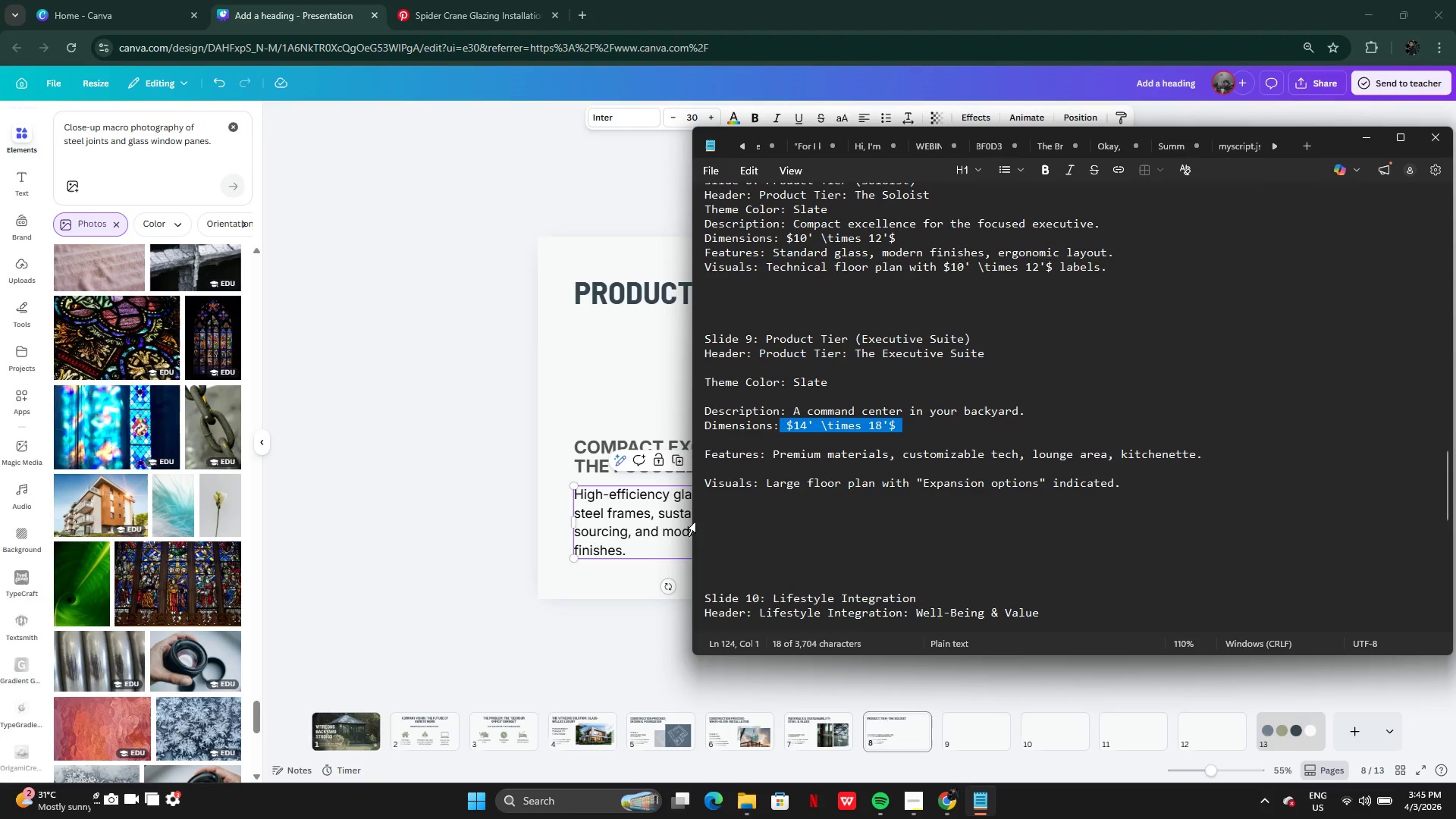 
left_click([624, 528])
 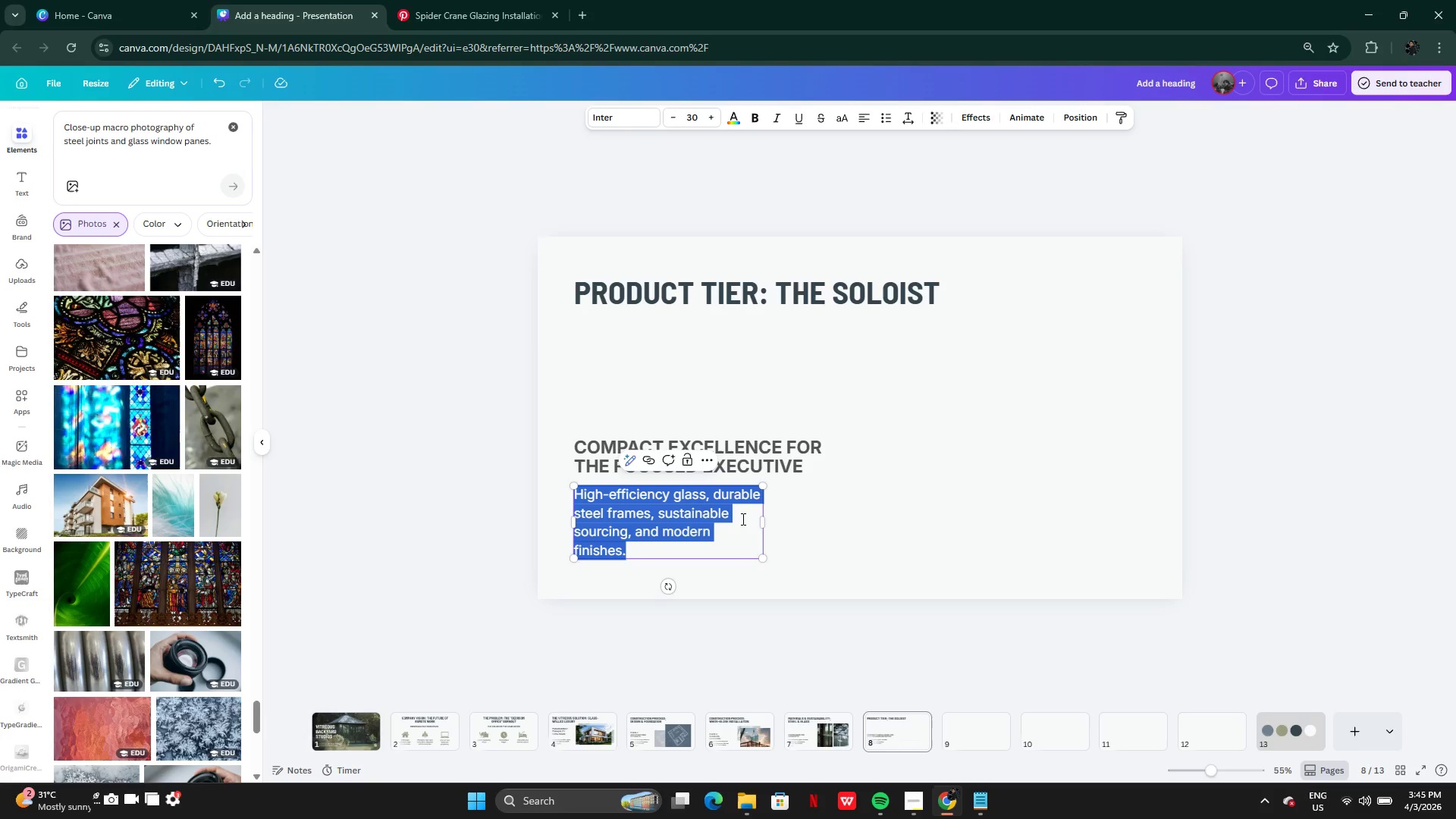 
left_click([739, 519])
 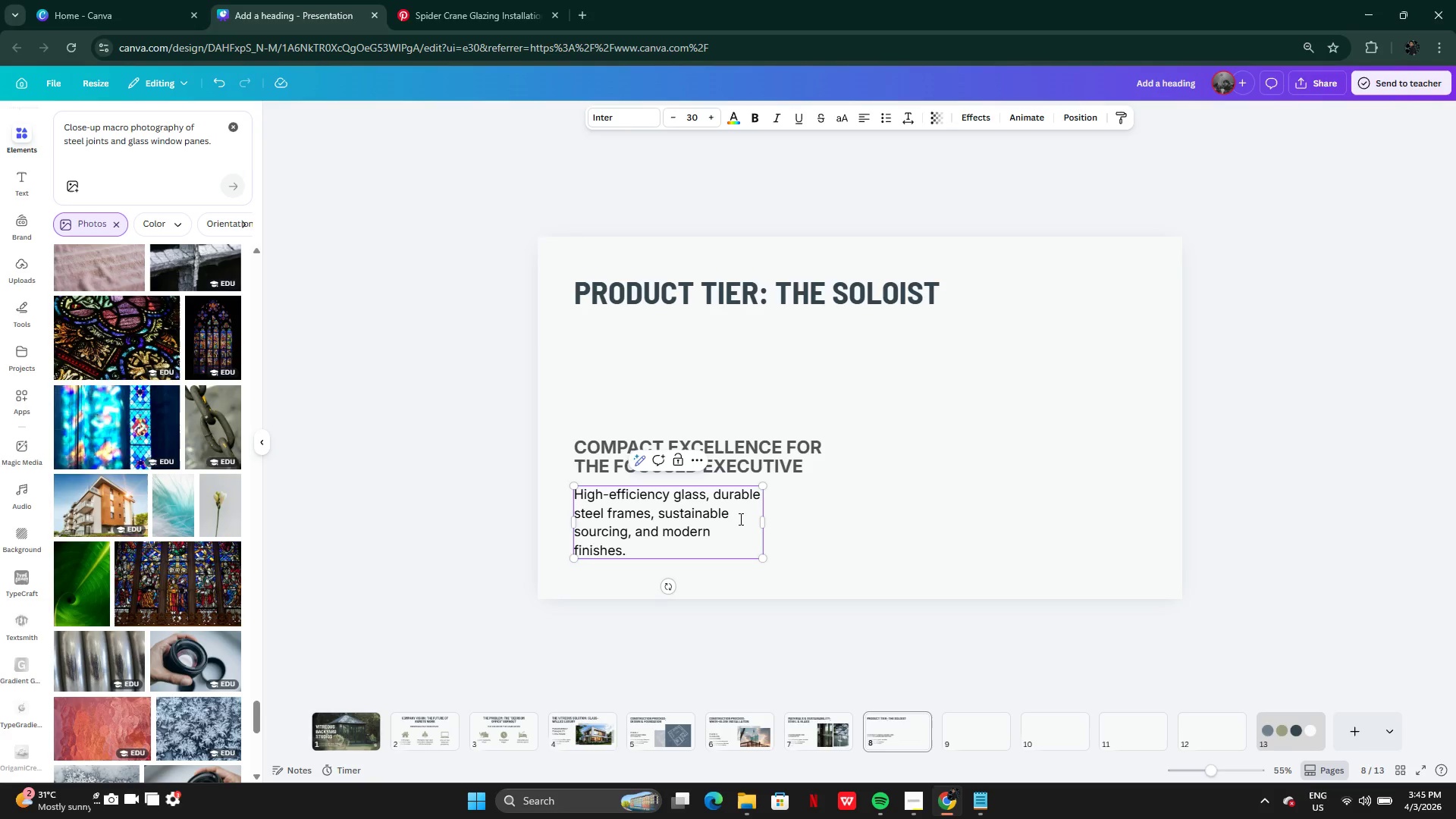 
key(Control+A)
 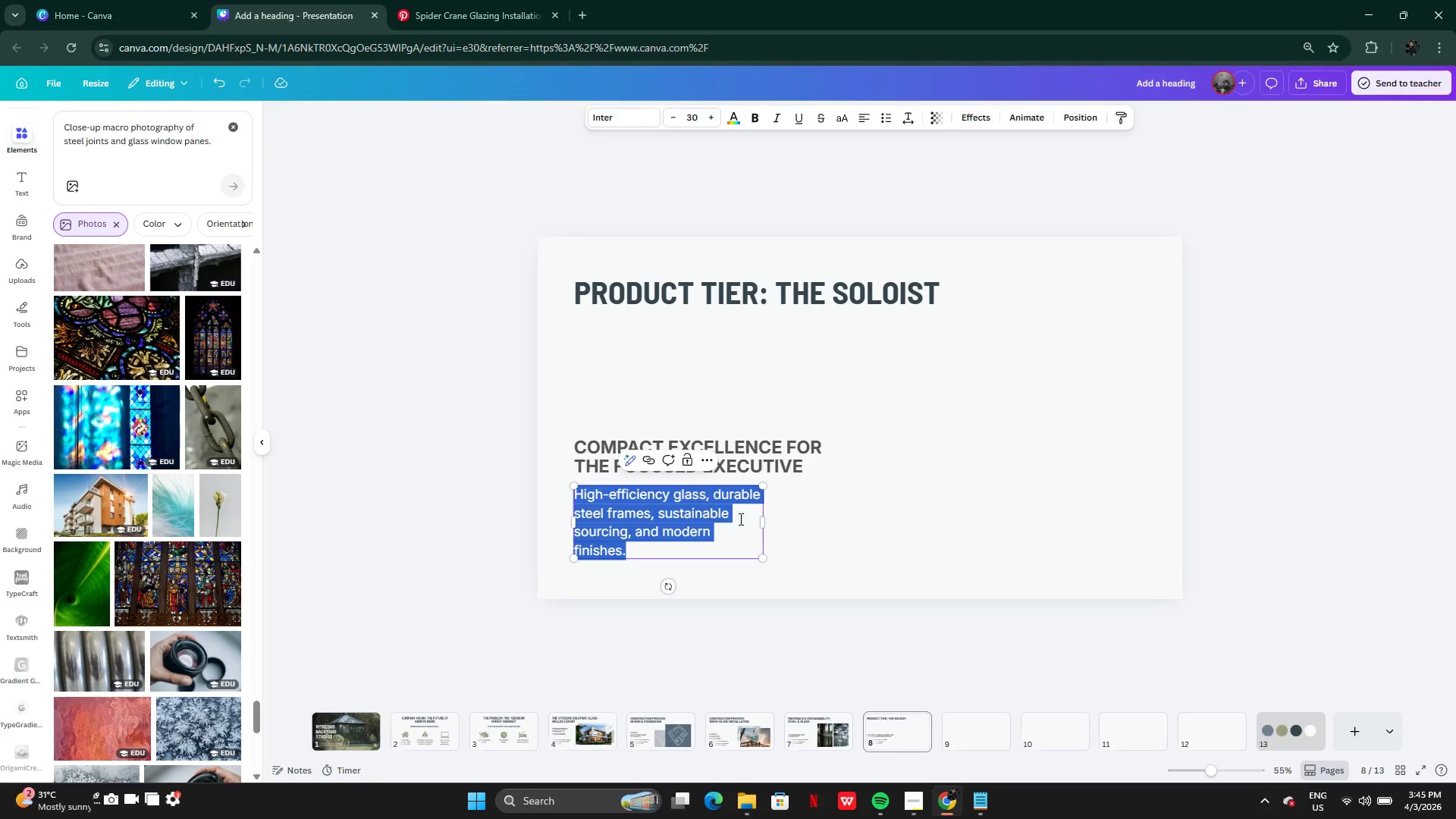 
key(Backspace)
type(Deminsions: 10' x 12)
 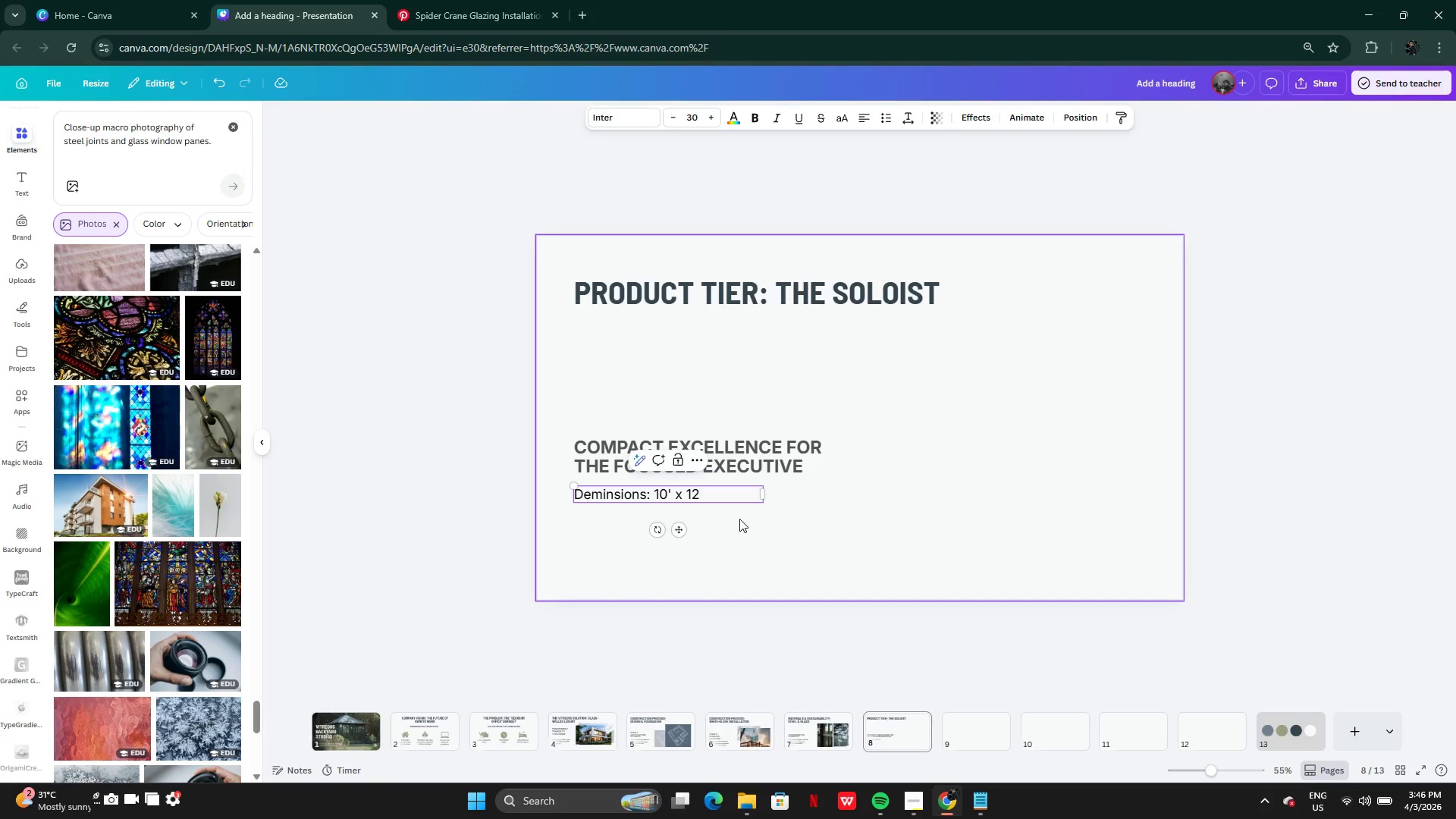 
key(Quote)
 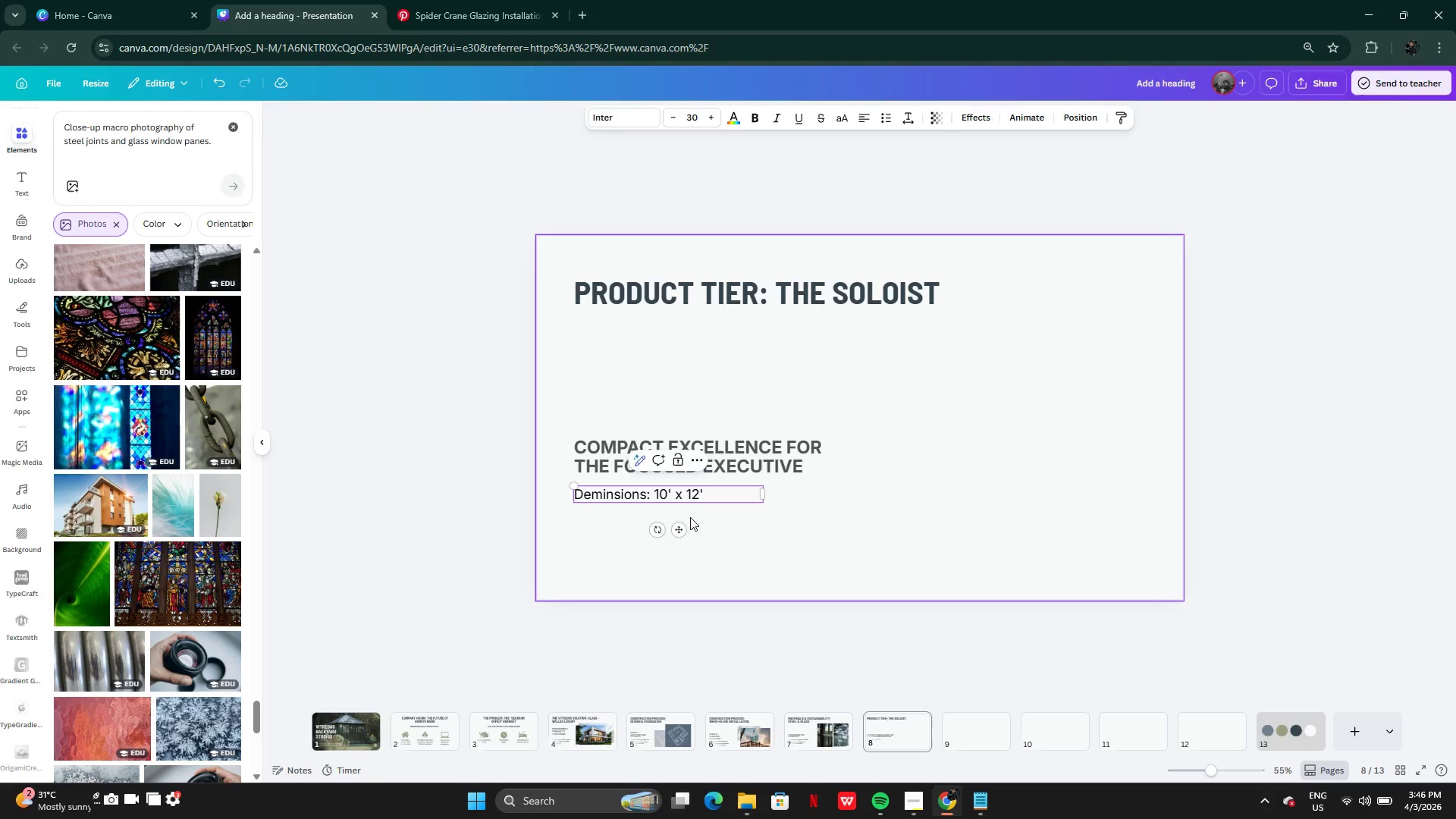 
double_click([710, 530])
 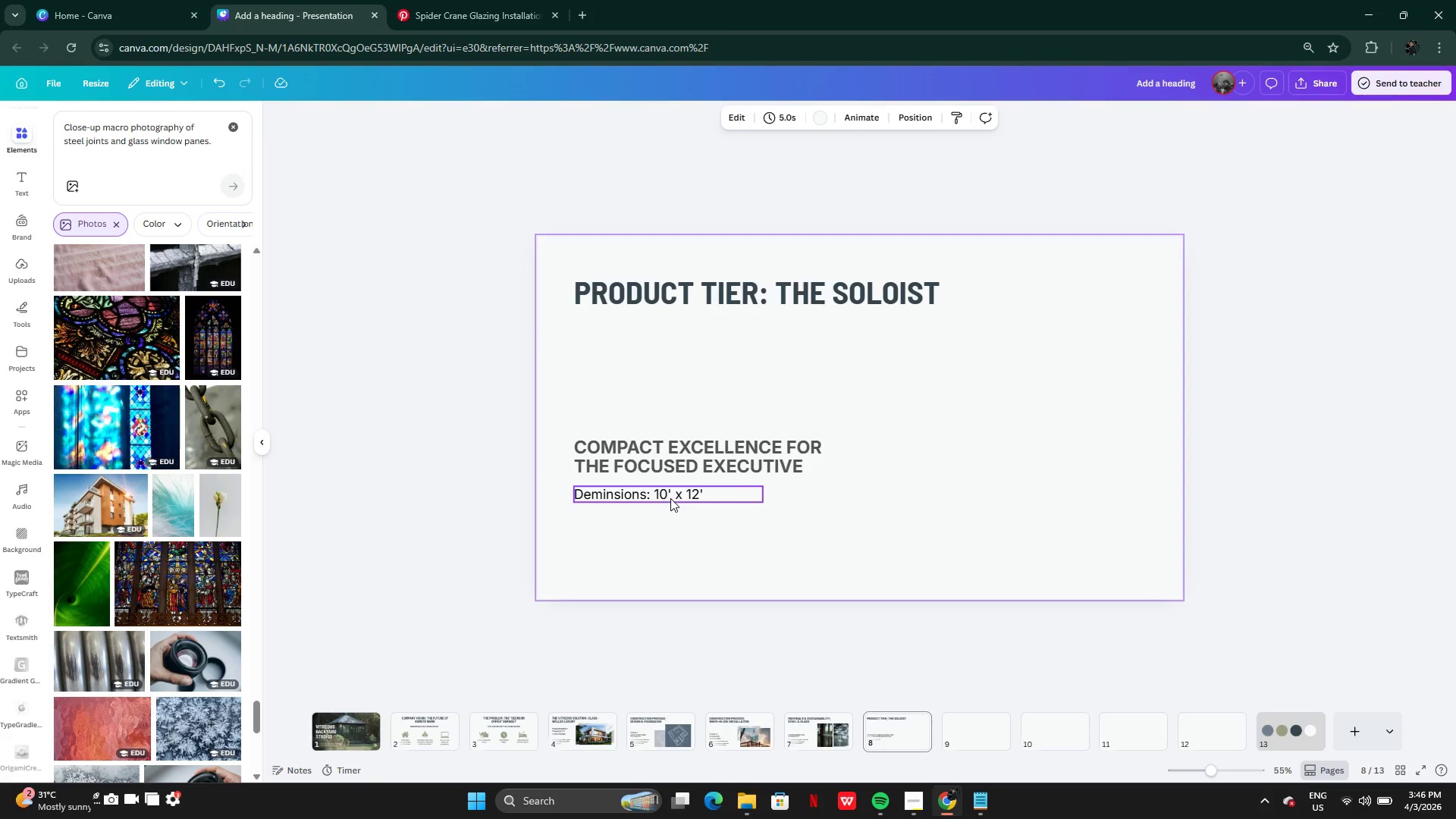 
left_click([670, 497])
 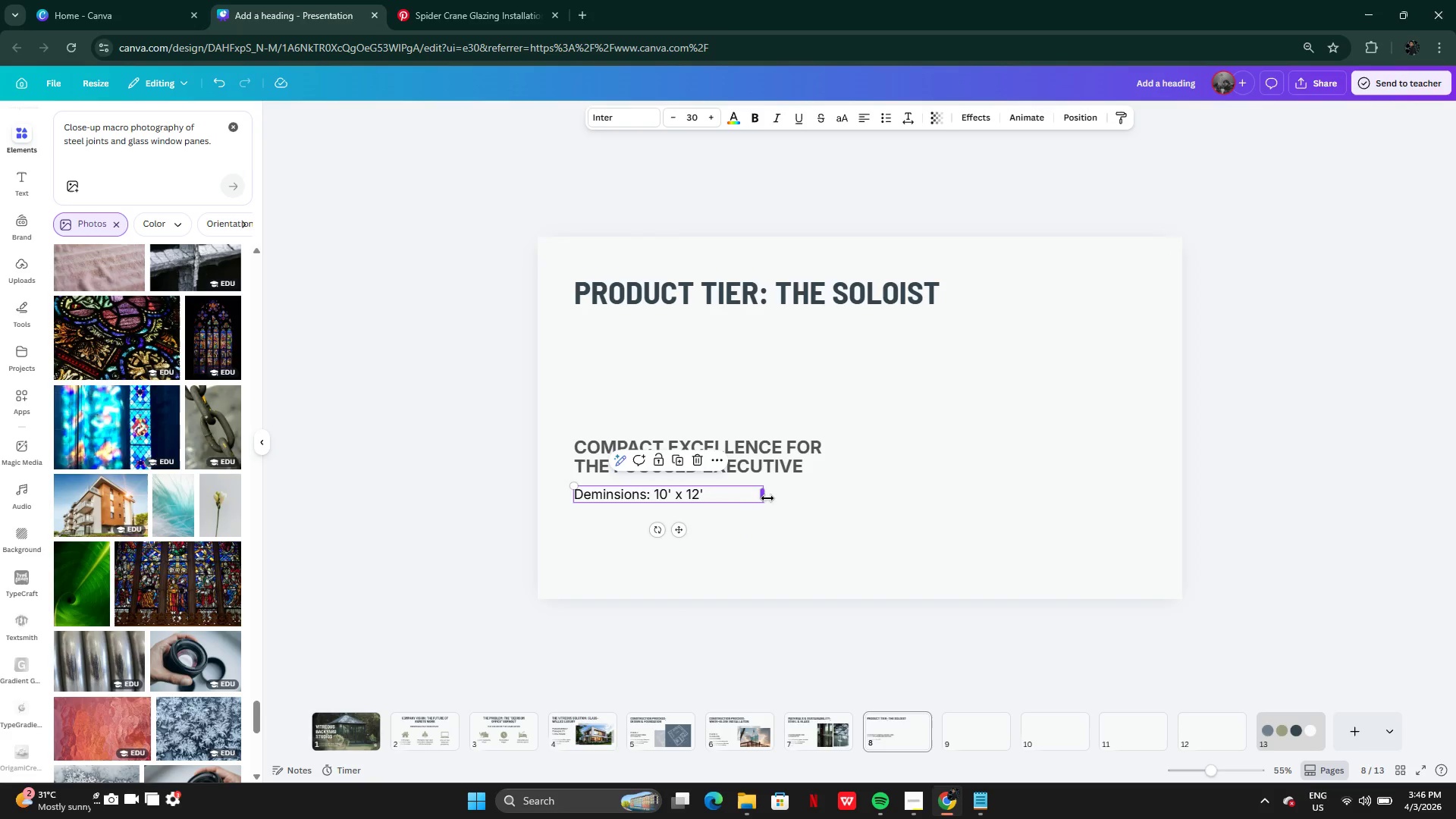 
left_click_drag(start_coordinate=[767, 497], to_coordinate=[718, 490])
 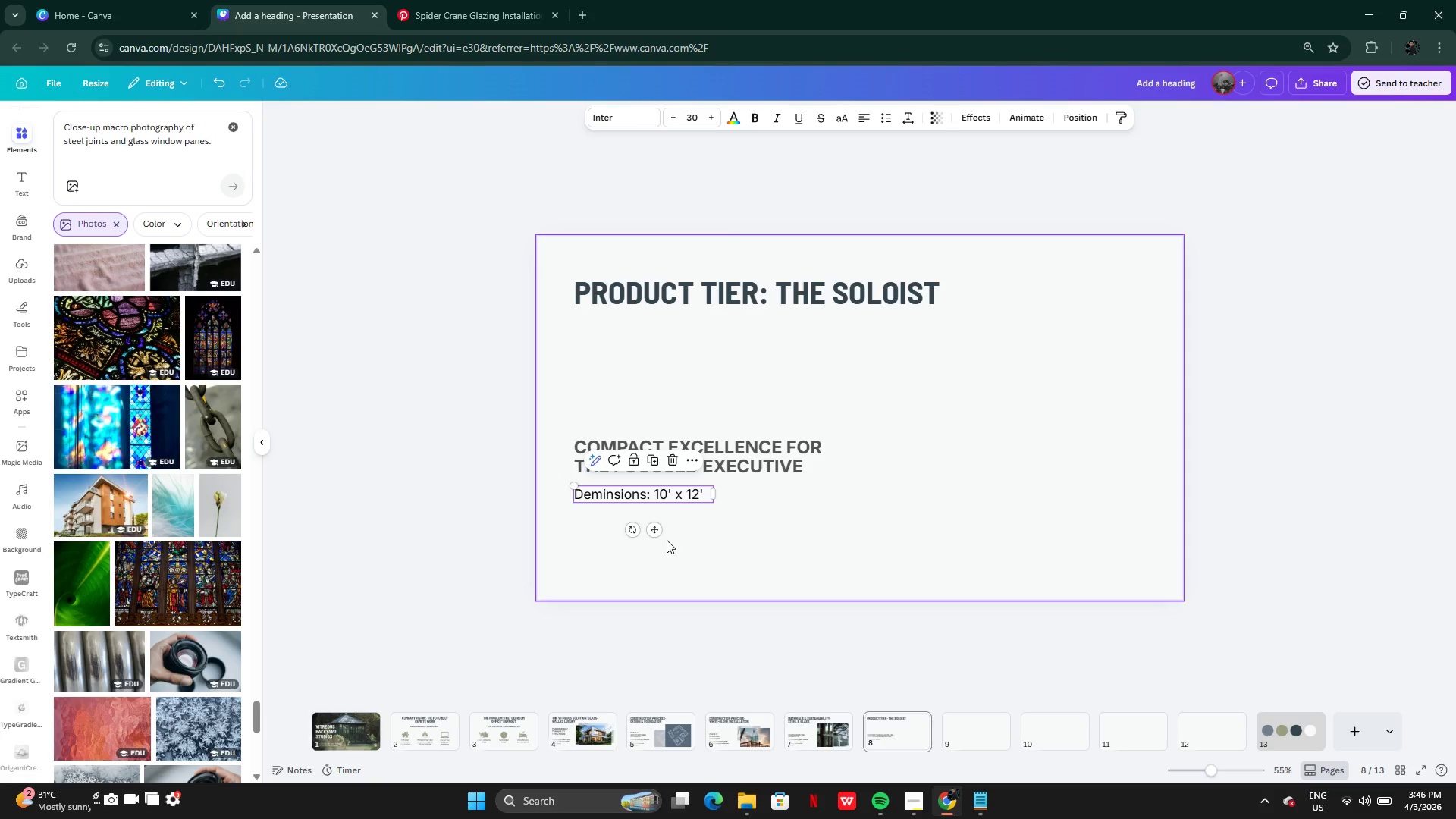 
left_click_drag(start_coordinate=[649, 527], to_coordinate=[654, 529])
 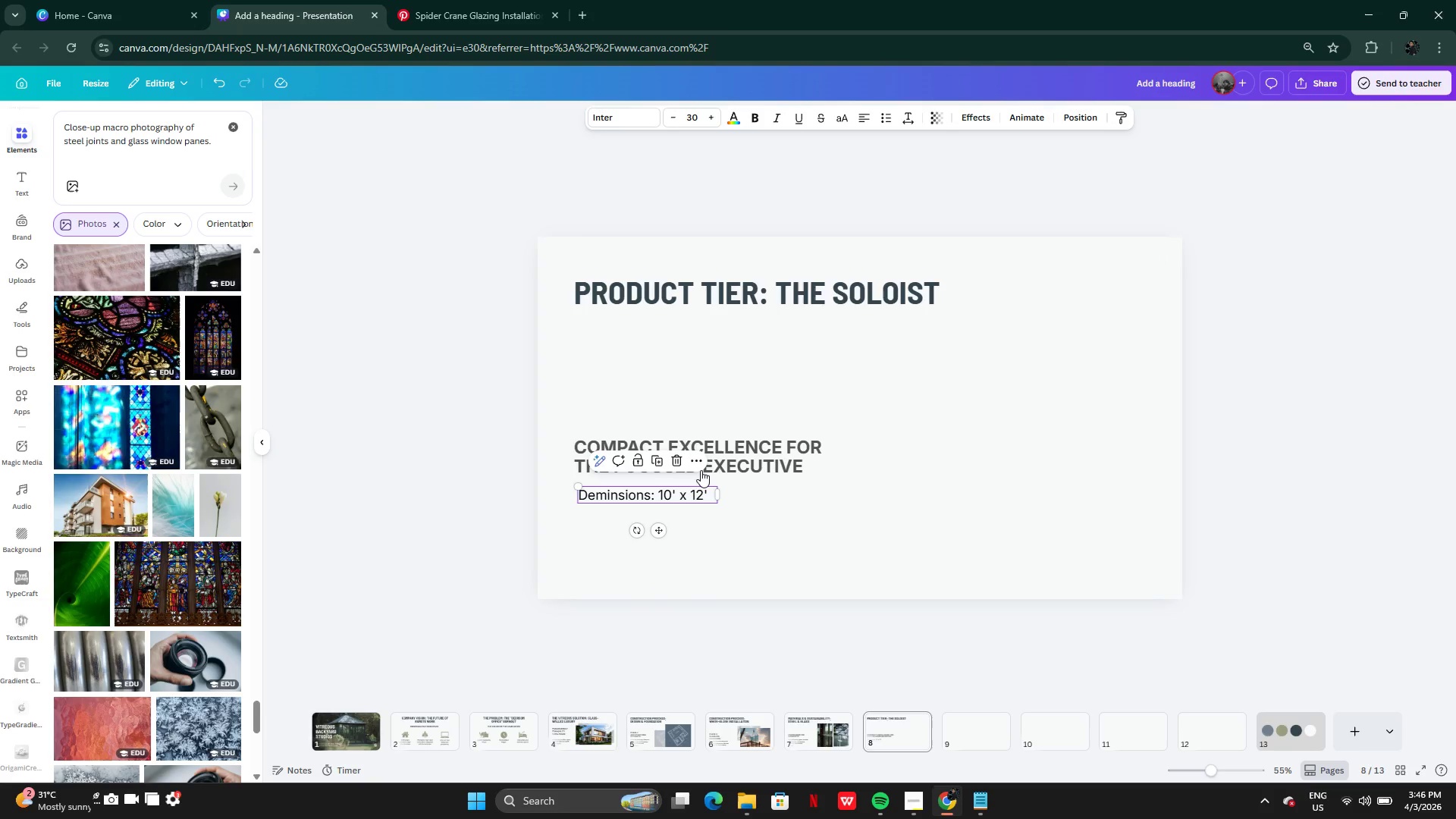 
left_click([664, 463])
 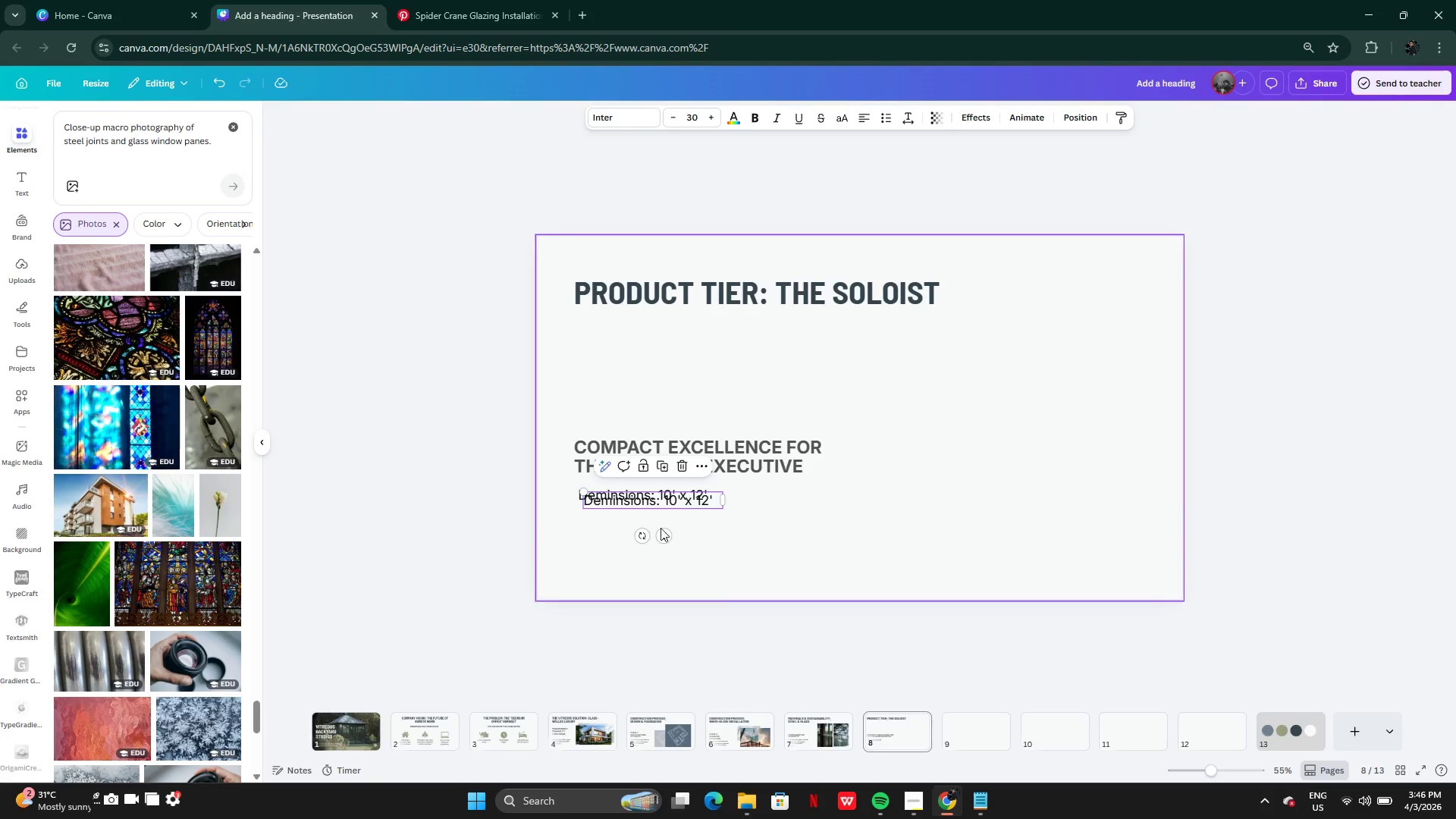 
left_click_drag(start_coordinate=[657, 529], to_coordinate=[655, 546])
 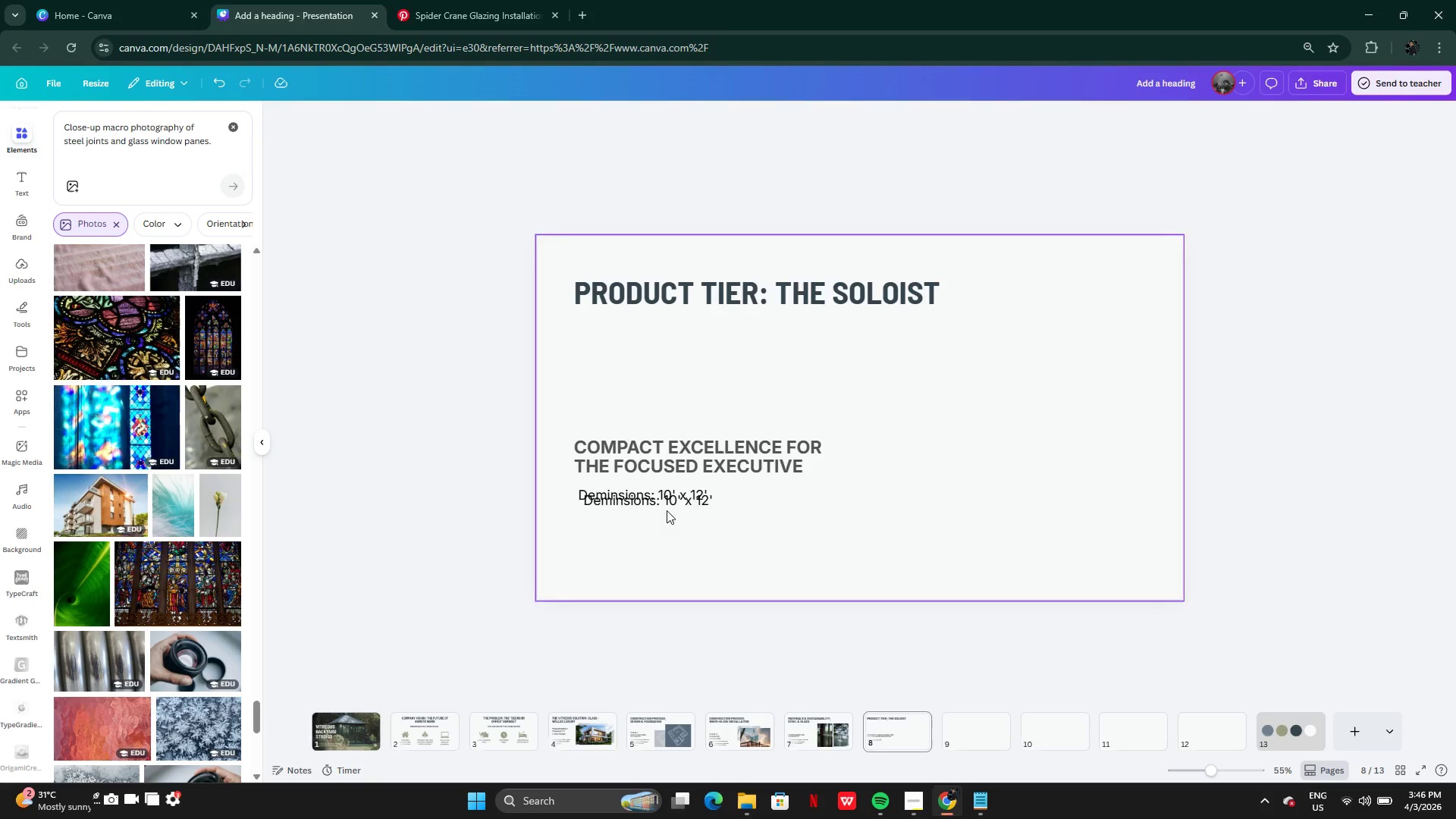 
left_click([667, 496])
 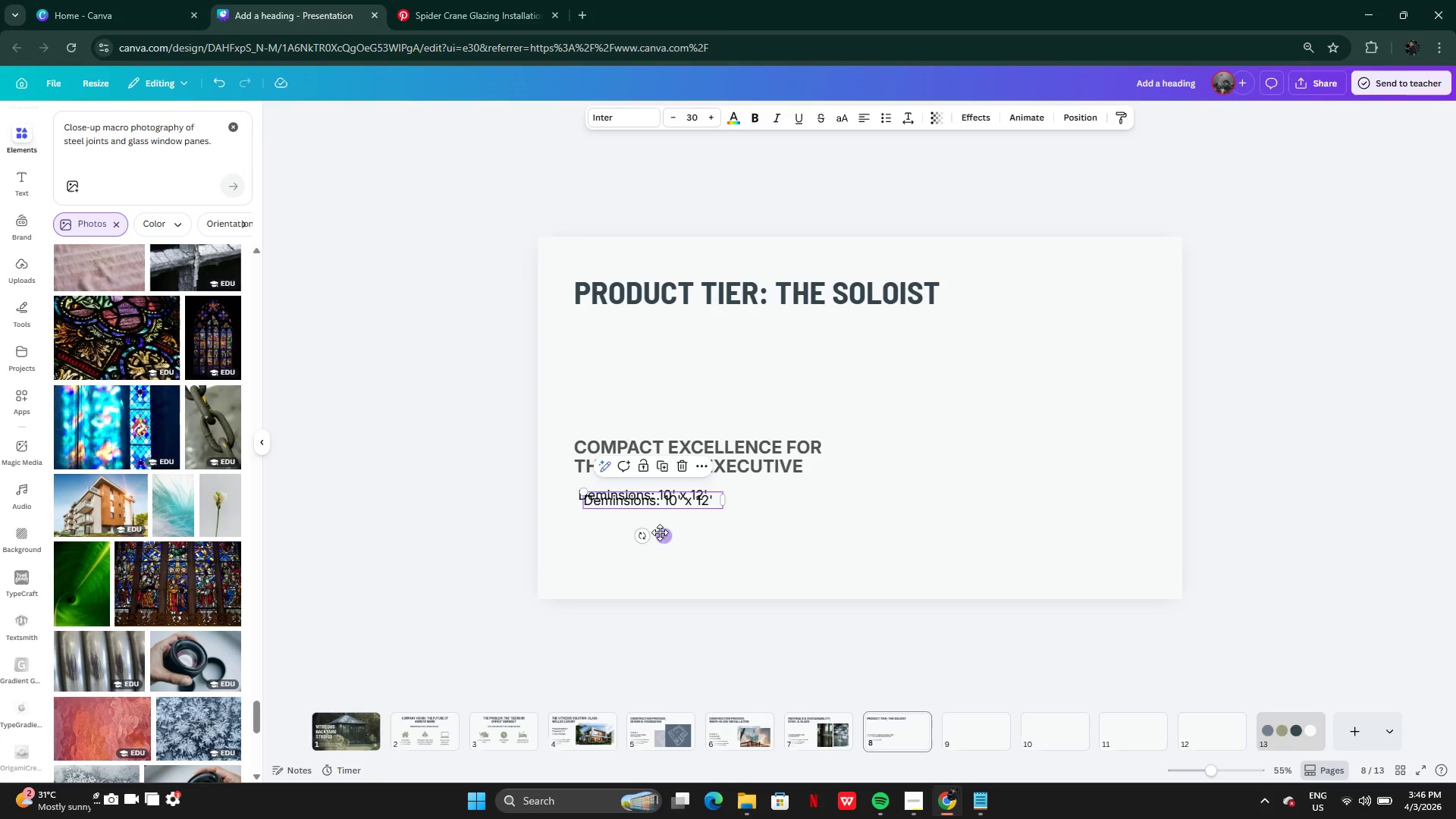 
left_click_drag(start_coordinate=[660, 532], to_coordinate=[656, 548])
 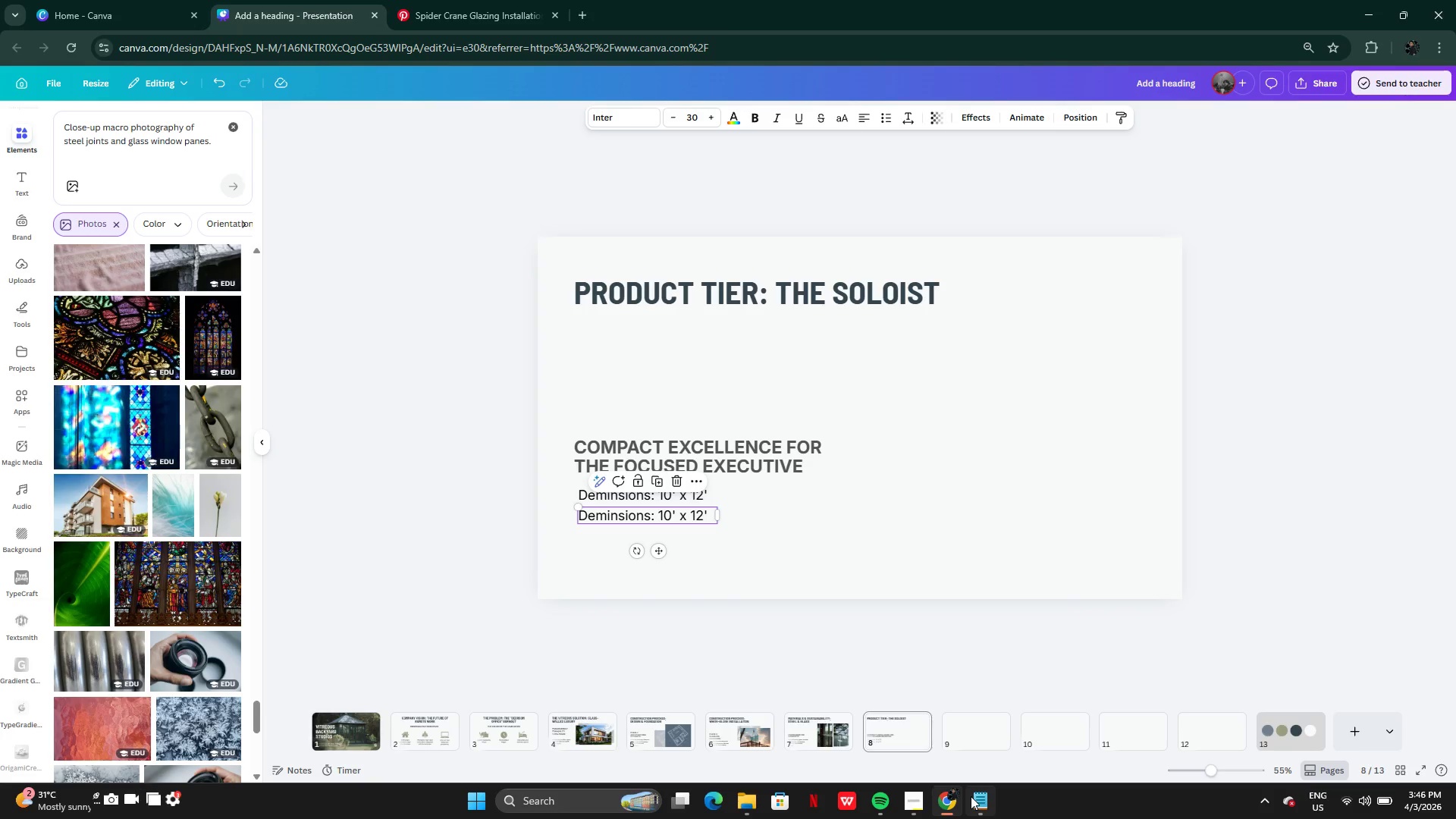 
left_click([971, 796])
 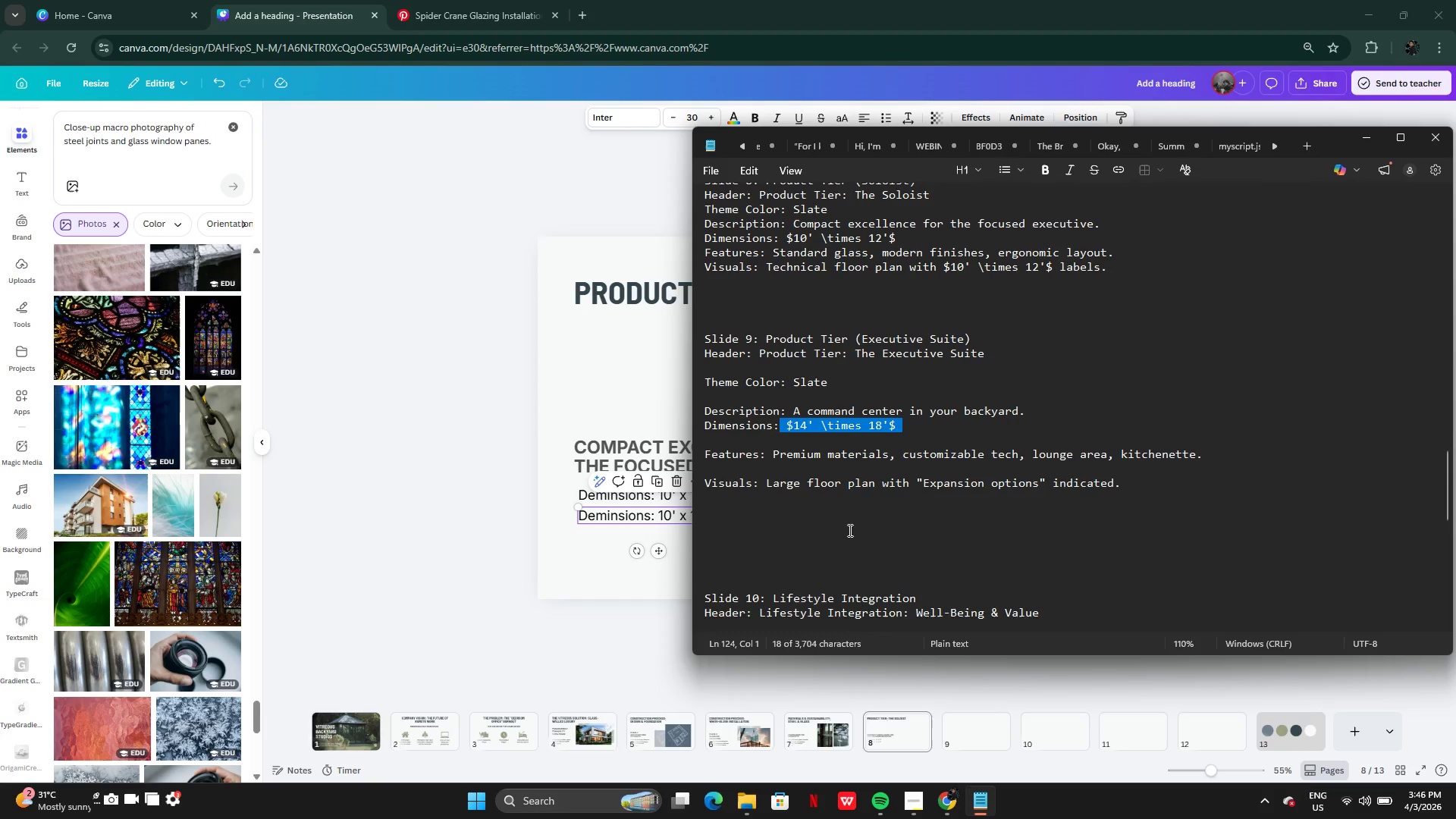 
left_click([849, 530])
 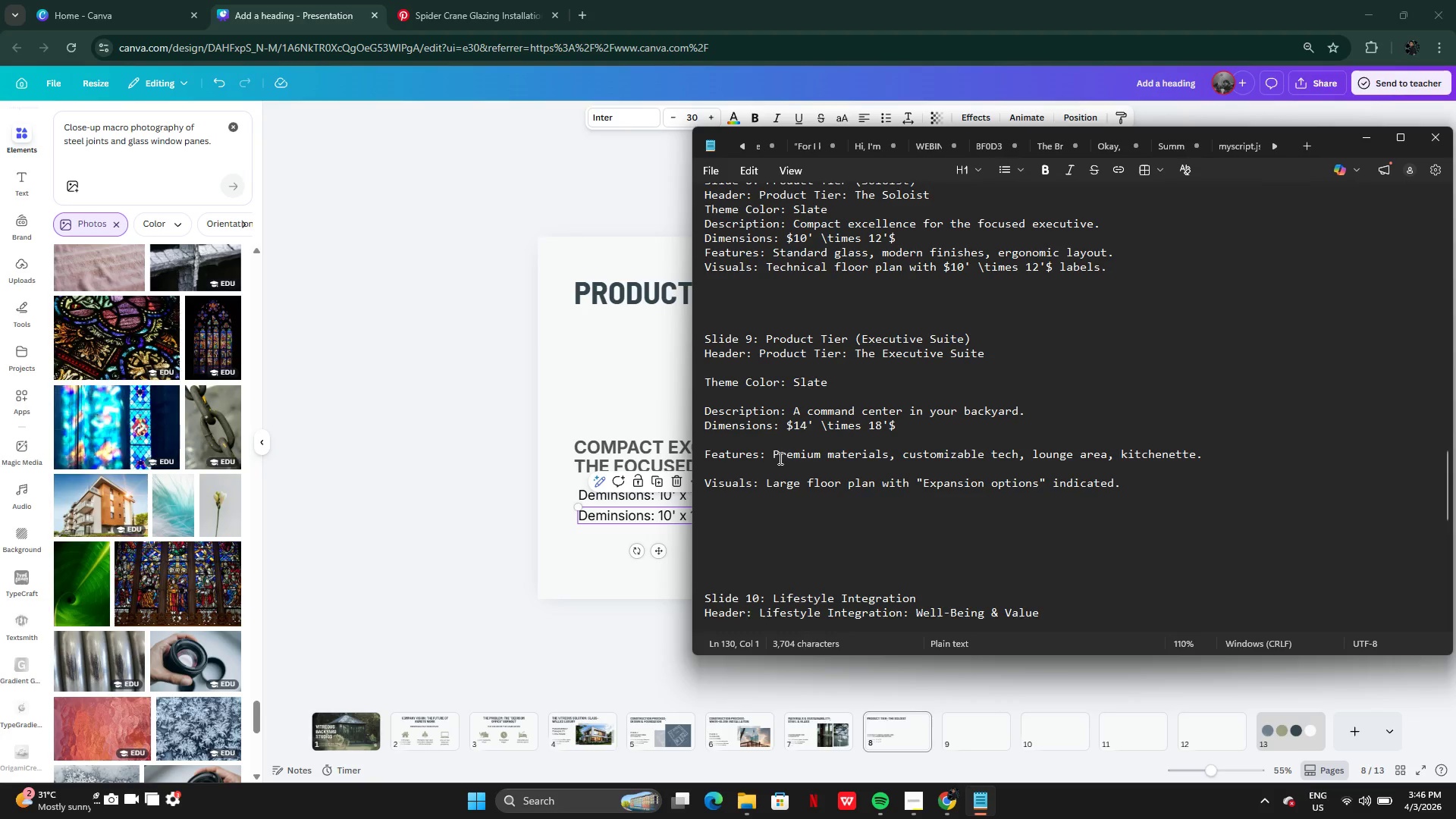 
left_click_drag(start_coordinate=[774, 453], to_coordinate=[1217, 465])
 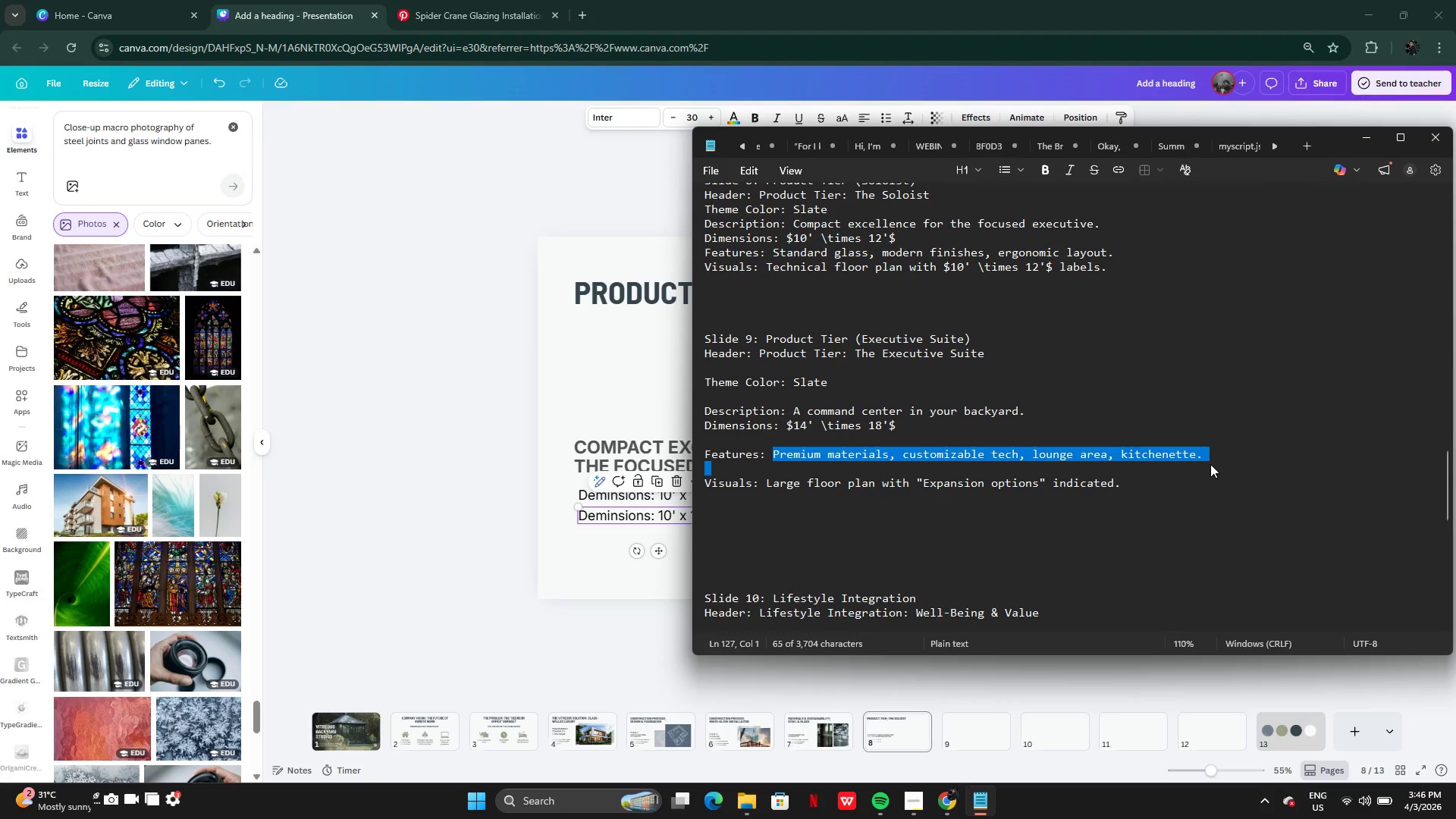 
key(Control+C)
 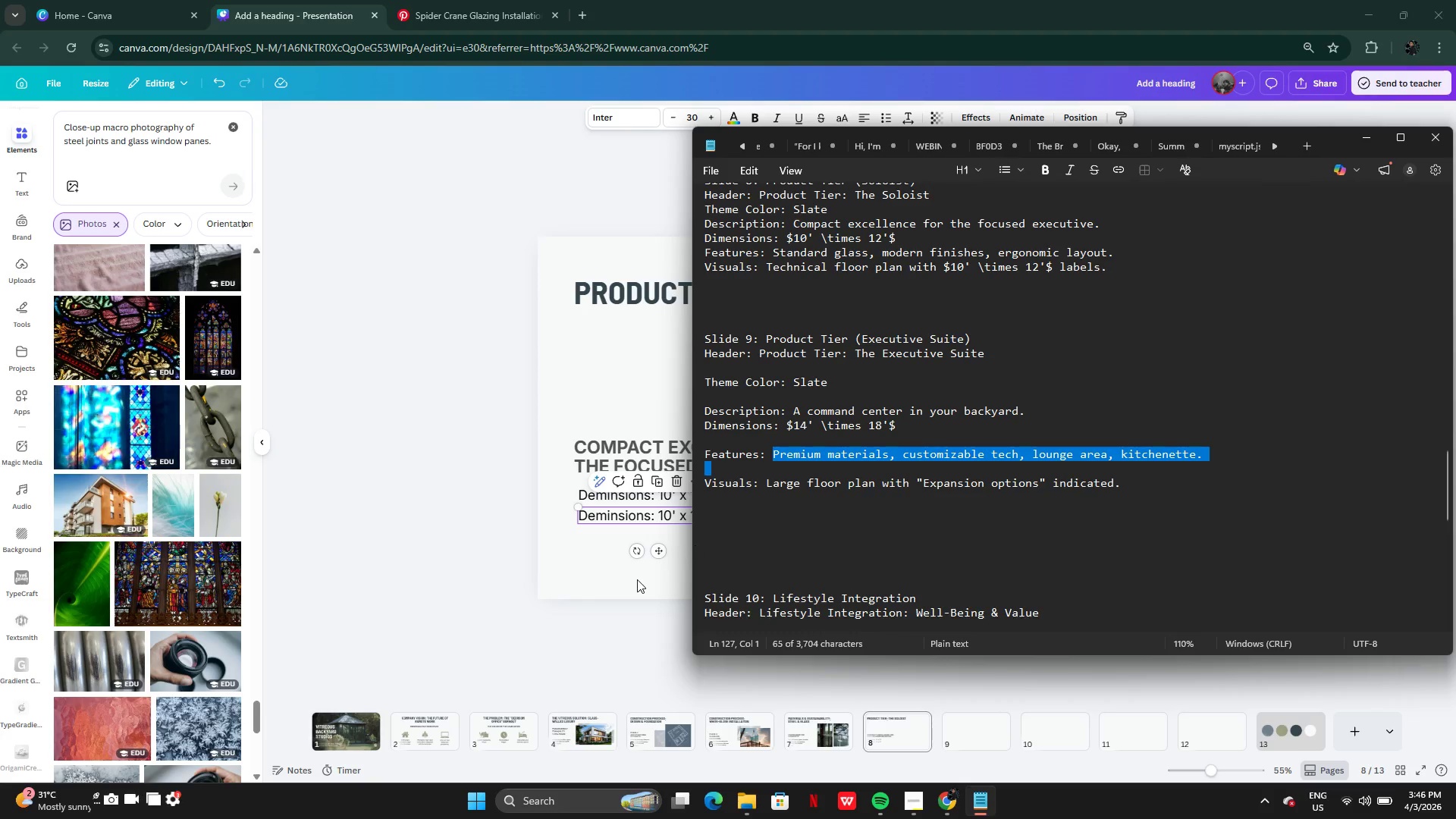 
left_click([637, 579])
 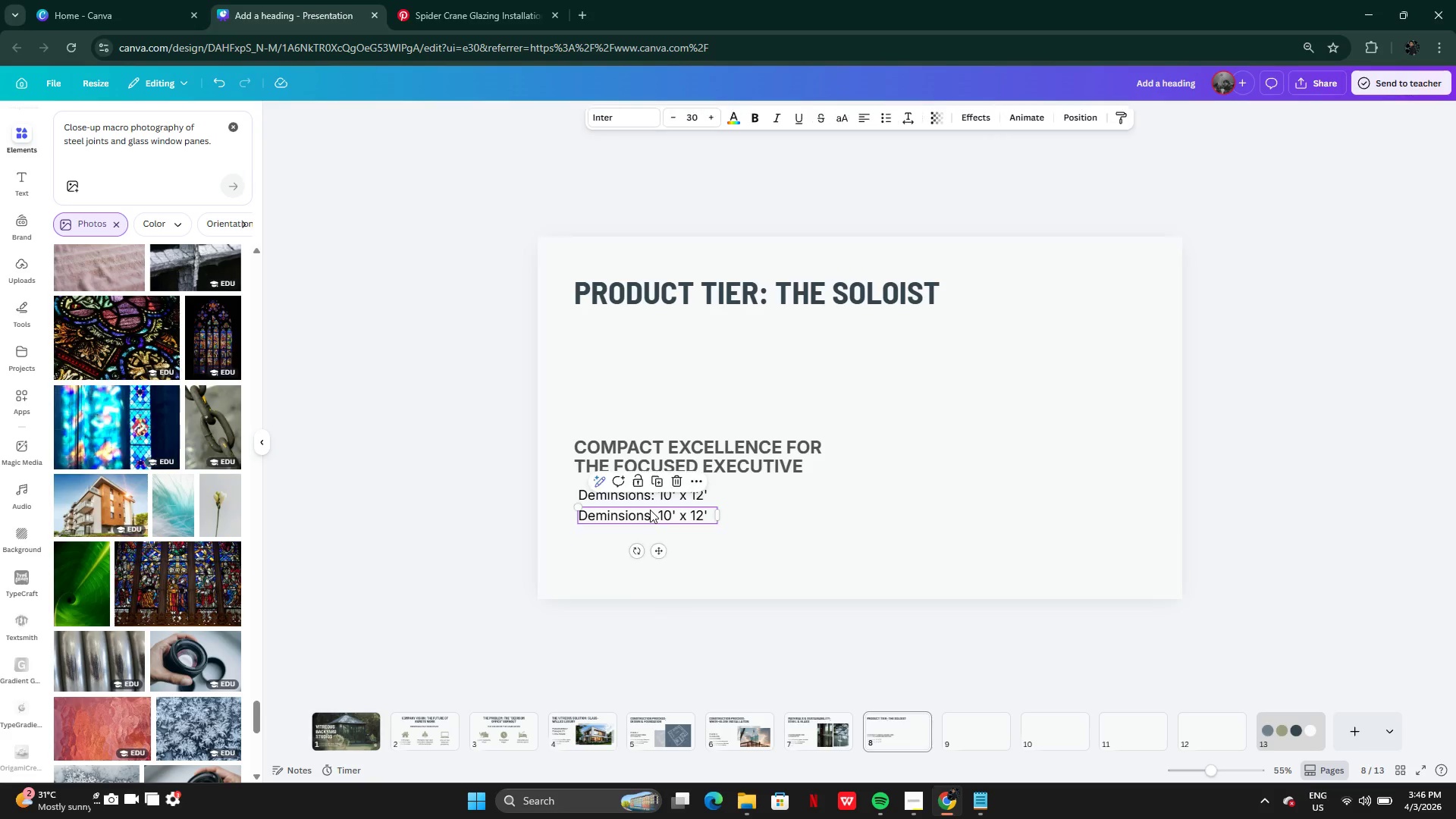 
double_click([650, 510])
 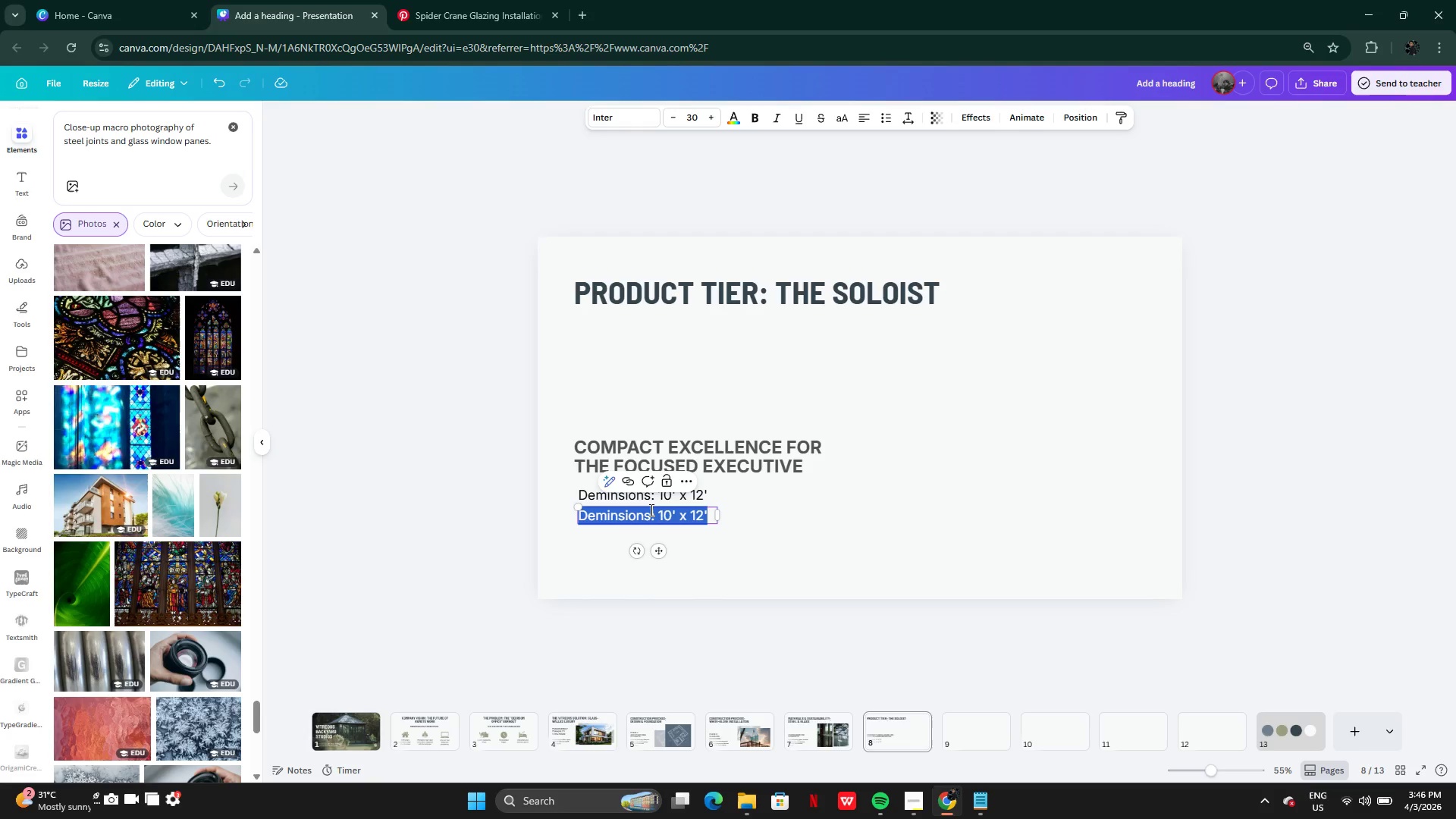 
key(Control+V)
 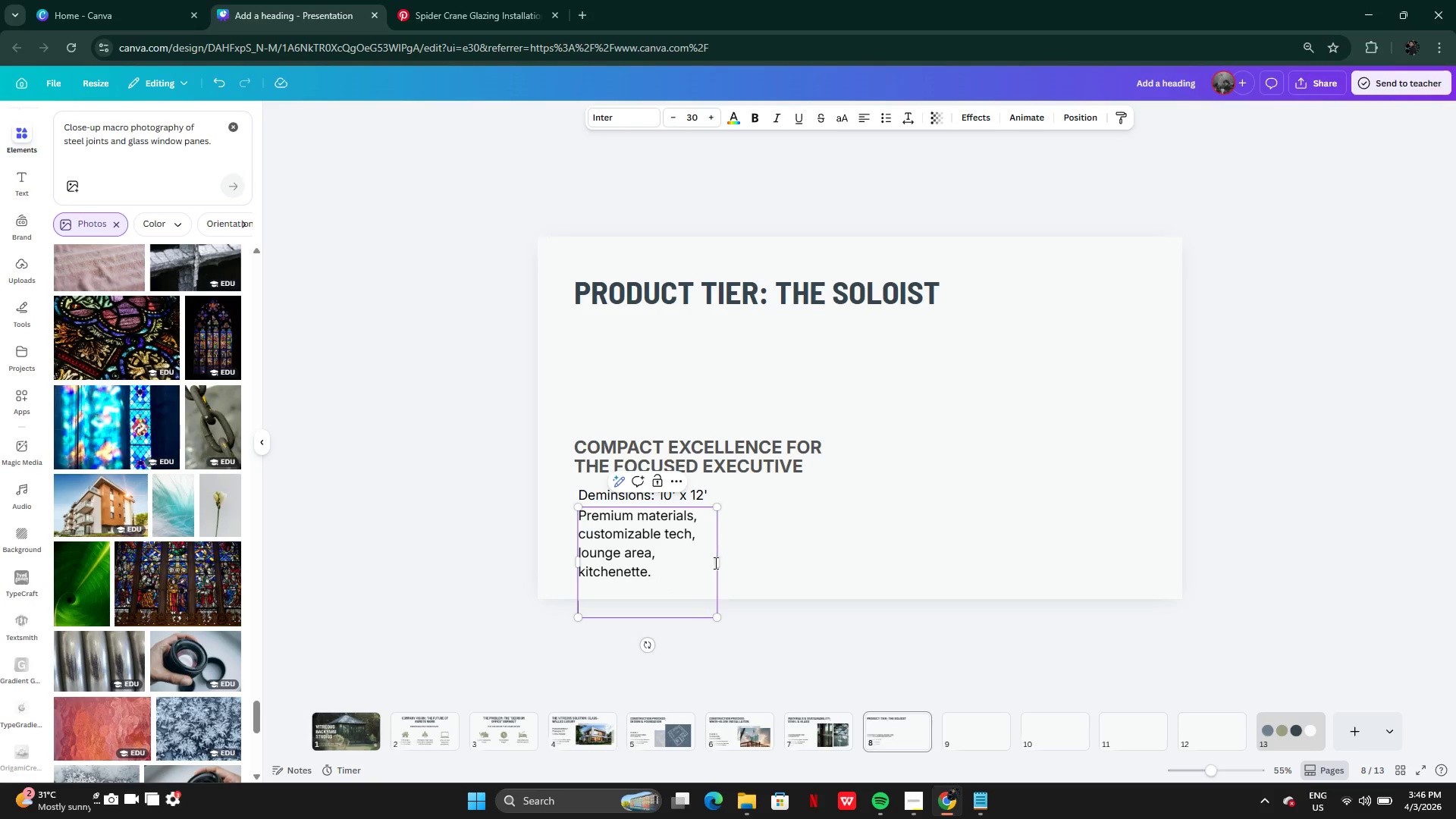 
left_click_drag(start_coordinate=[718, 563], to_coordinate=[808, 553])
 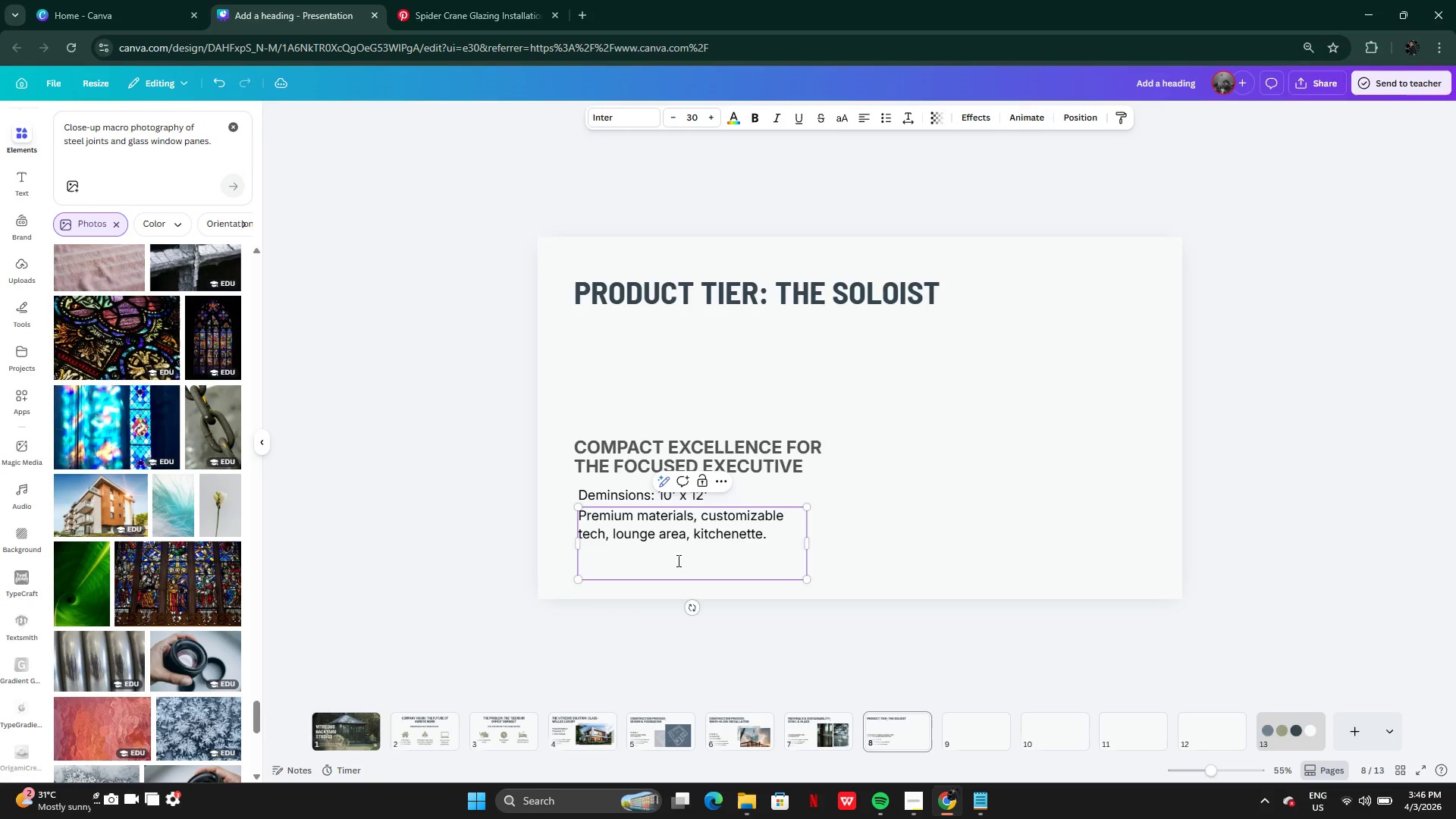 
left_click([677, 560])
 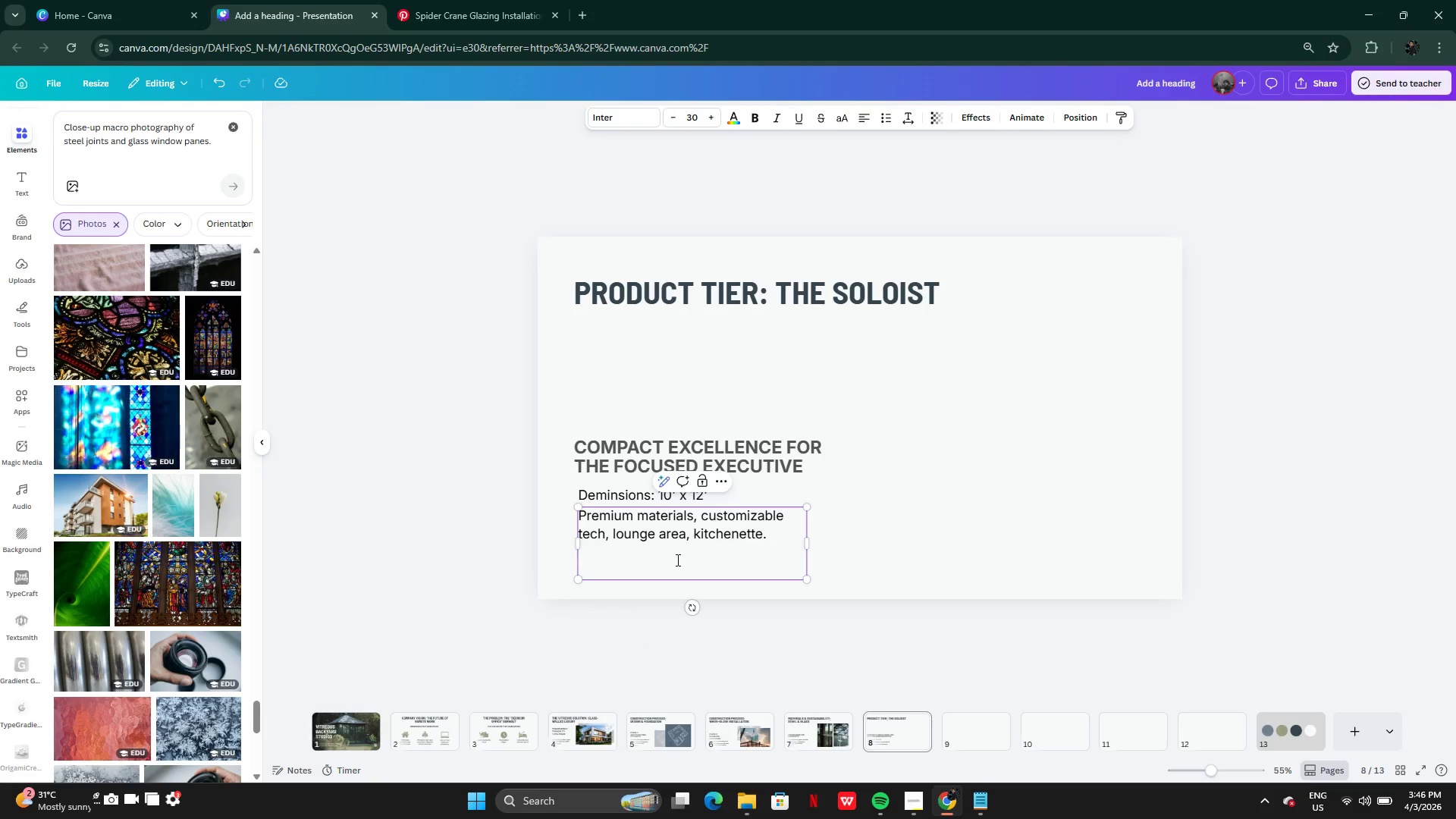 
key(Backspace)
 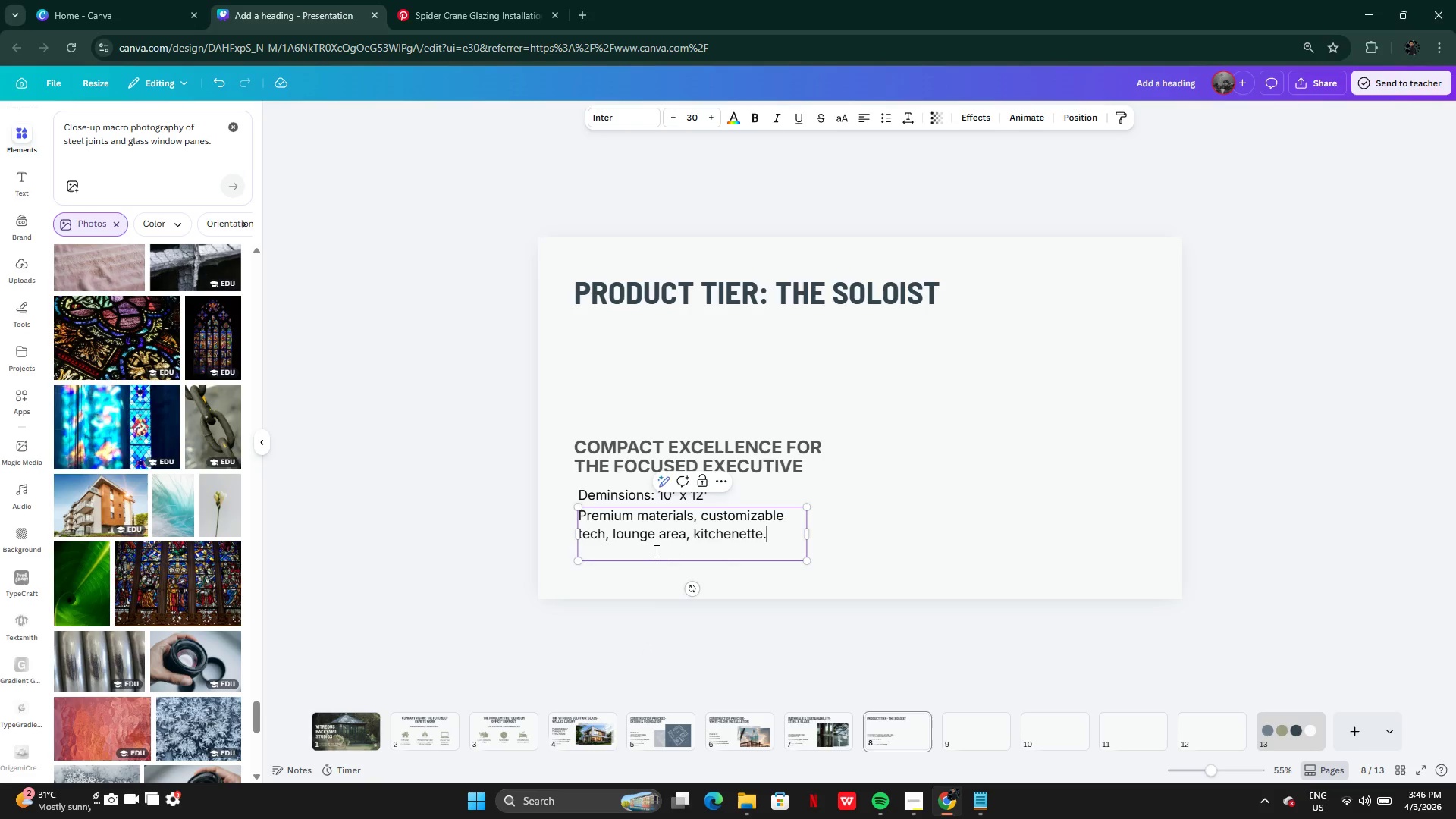 
left_click([655, 551])
 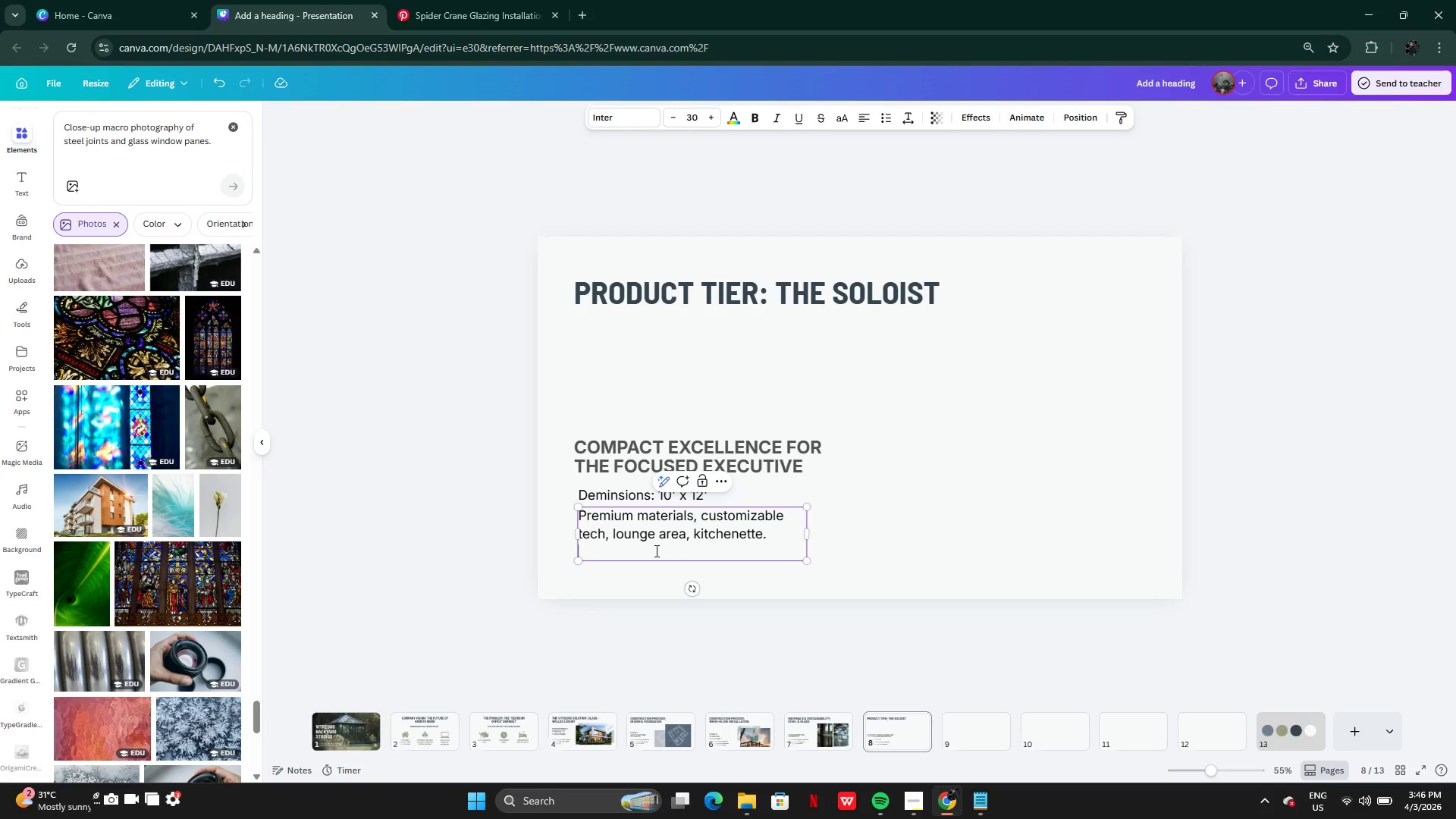 
key(Backspace)
 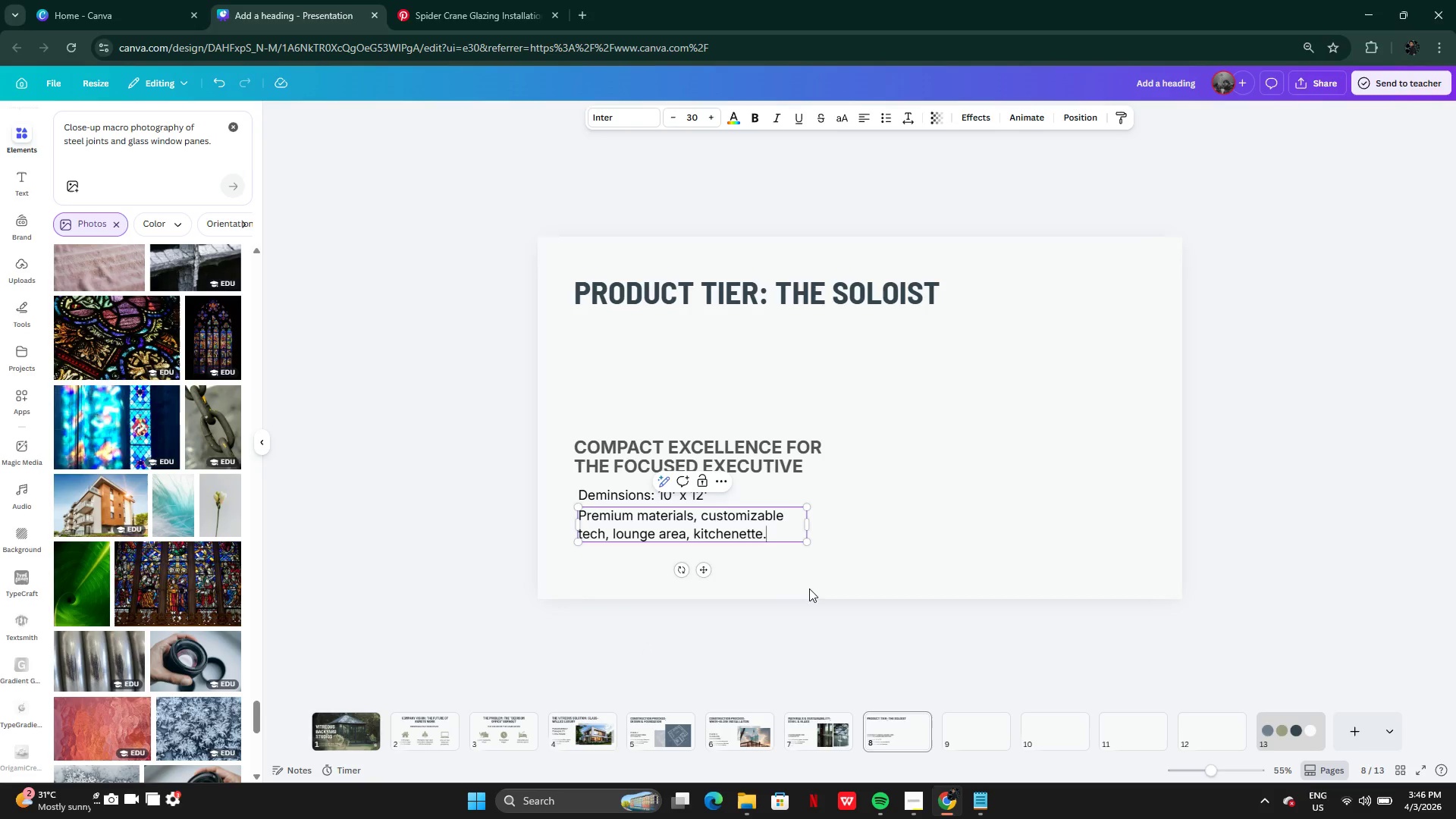 
left_click([810, 579])
 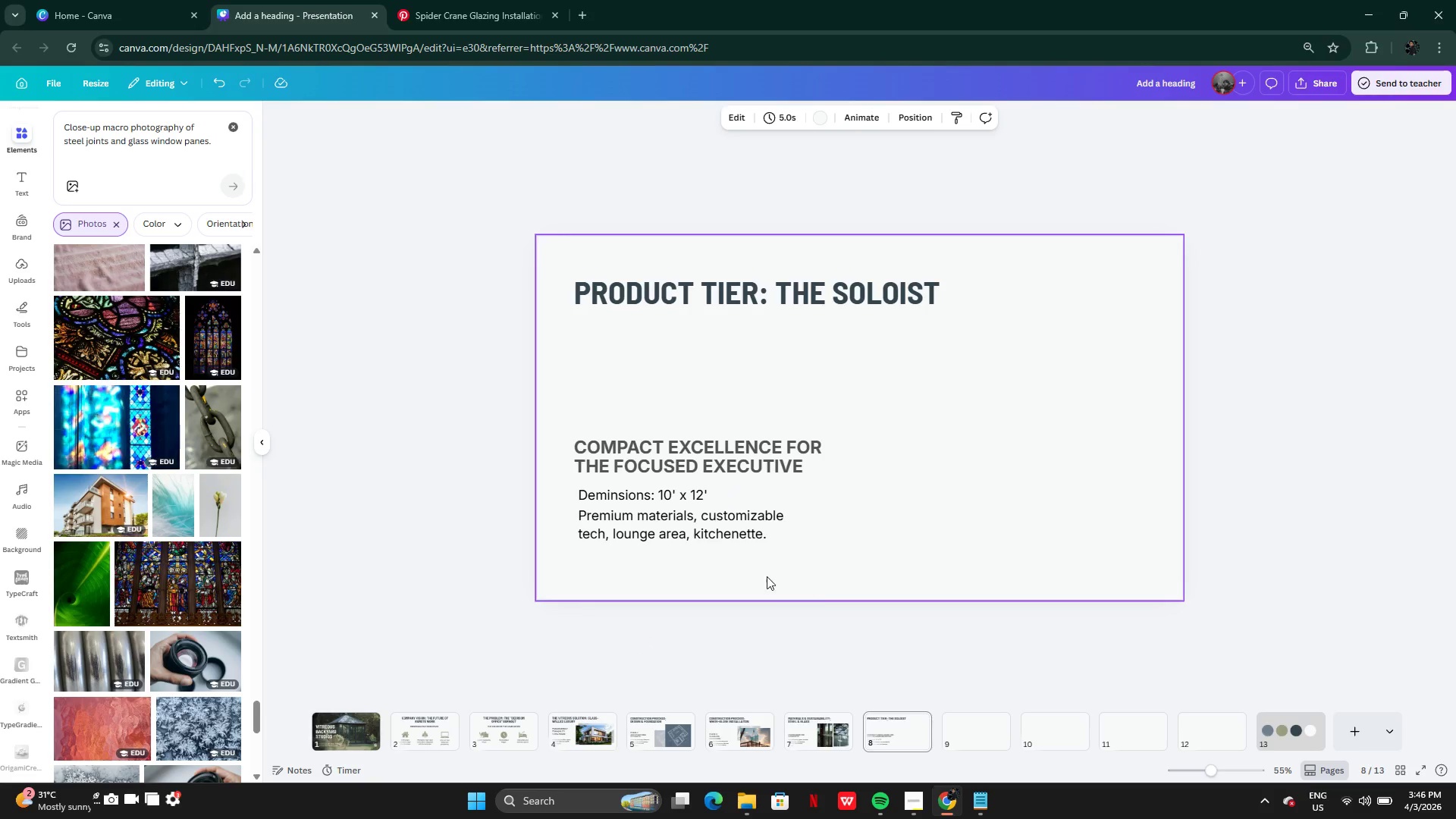 
left_click([762, 576])
 